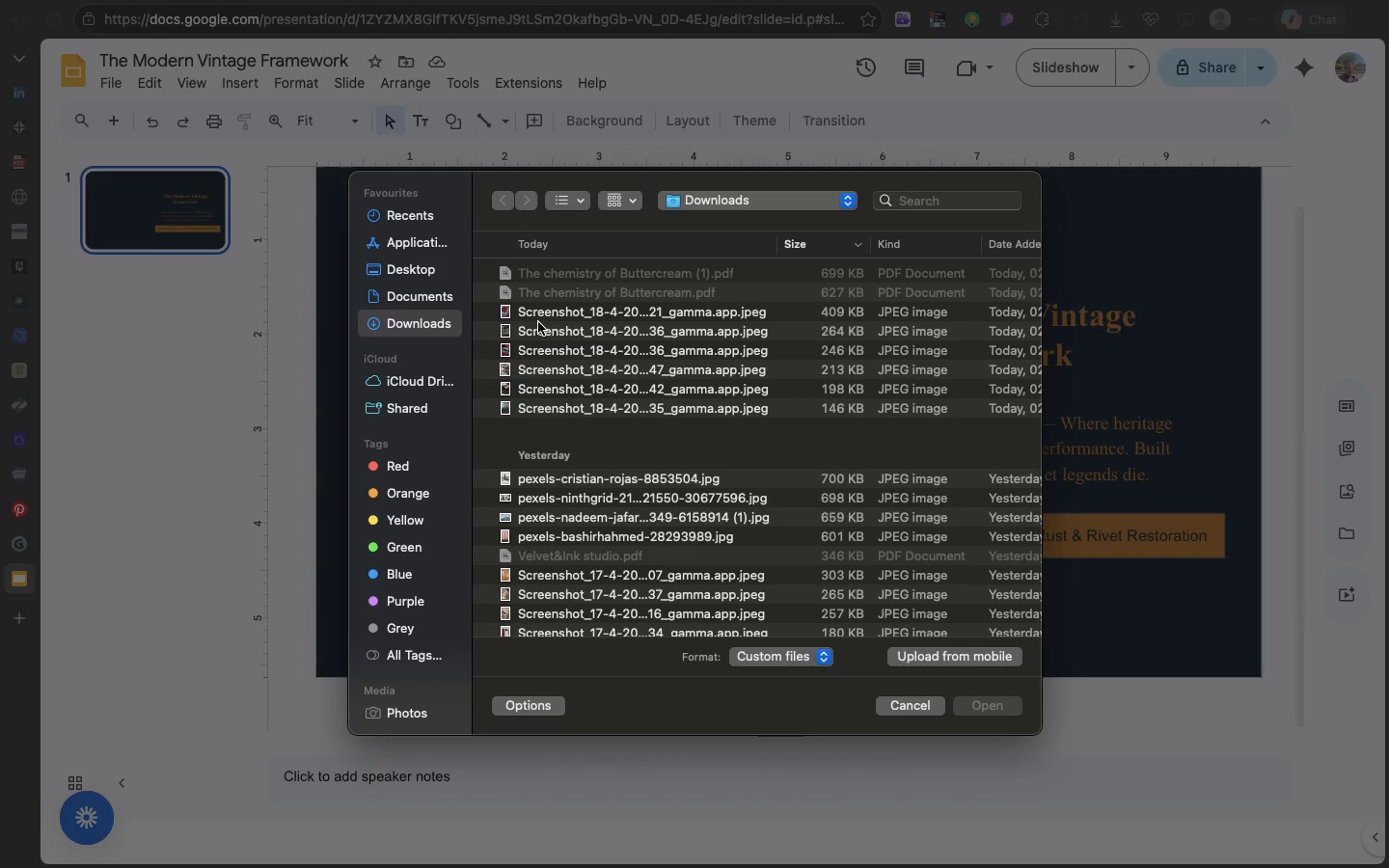 
left_click([535, 311])
 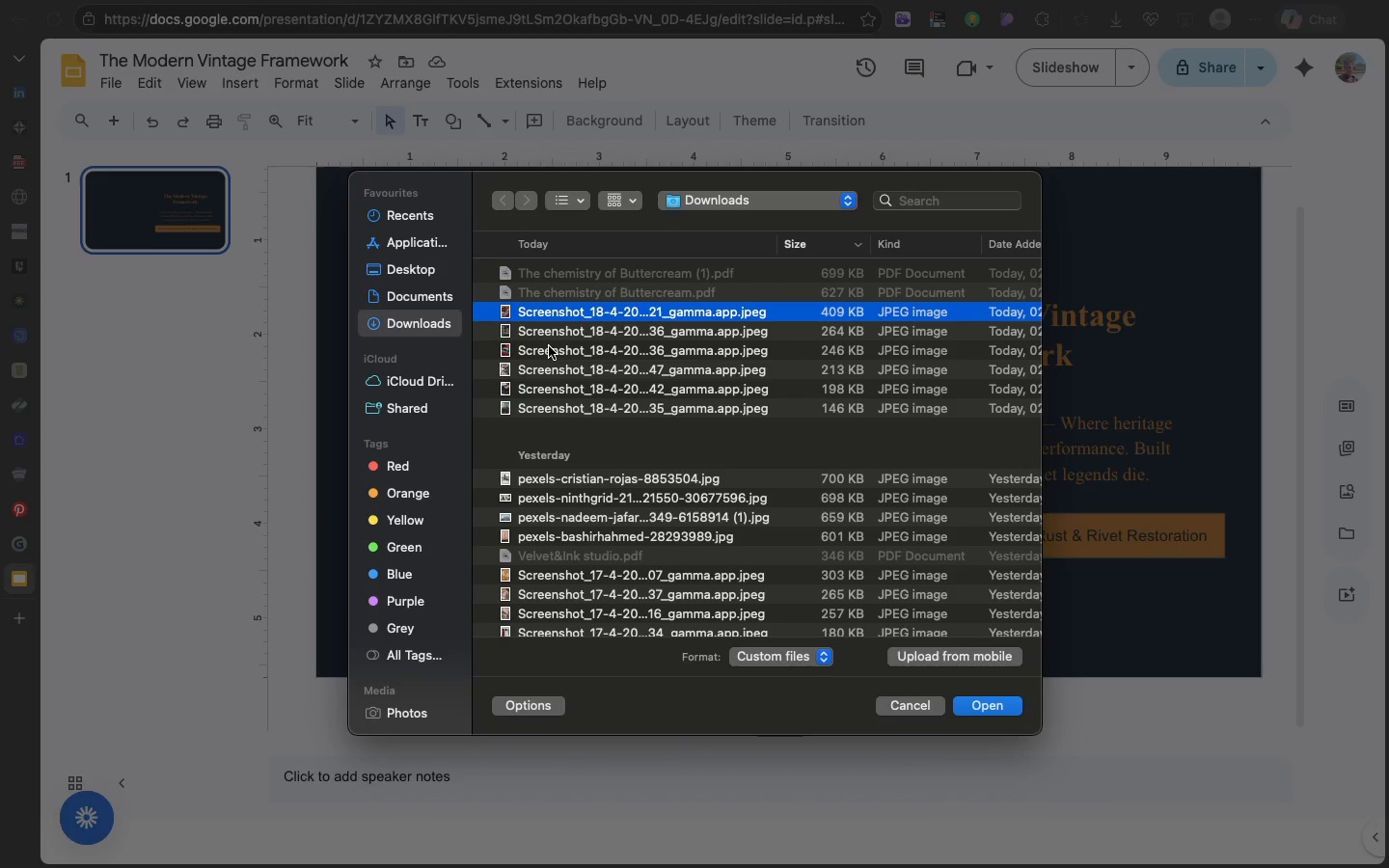 
left_click([549, 346])
 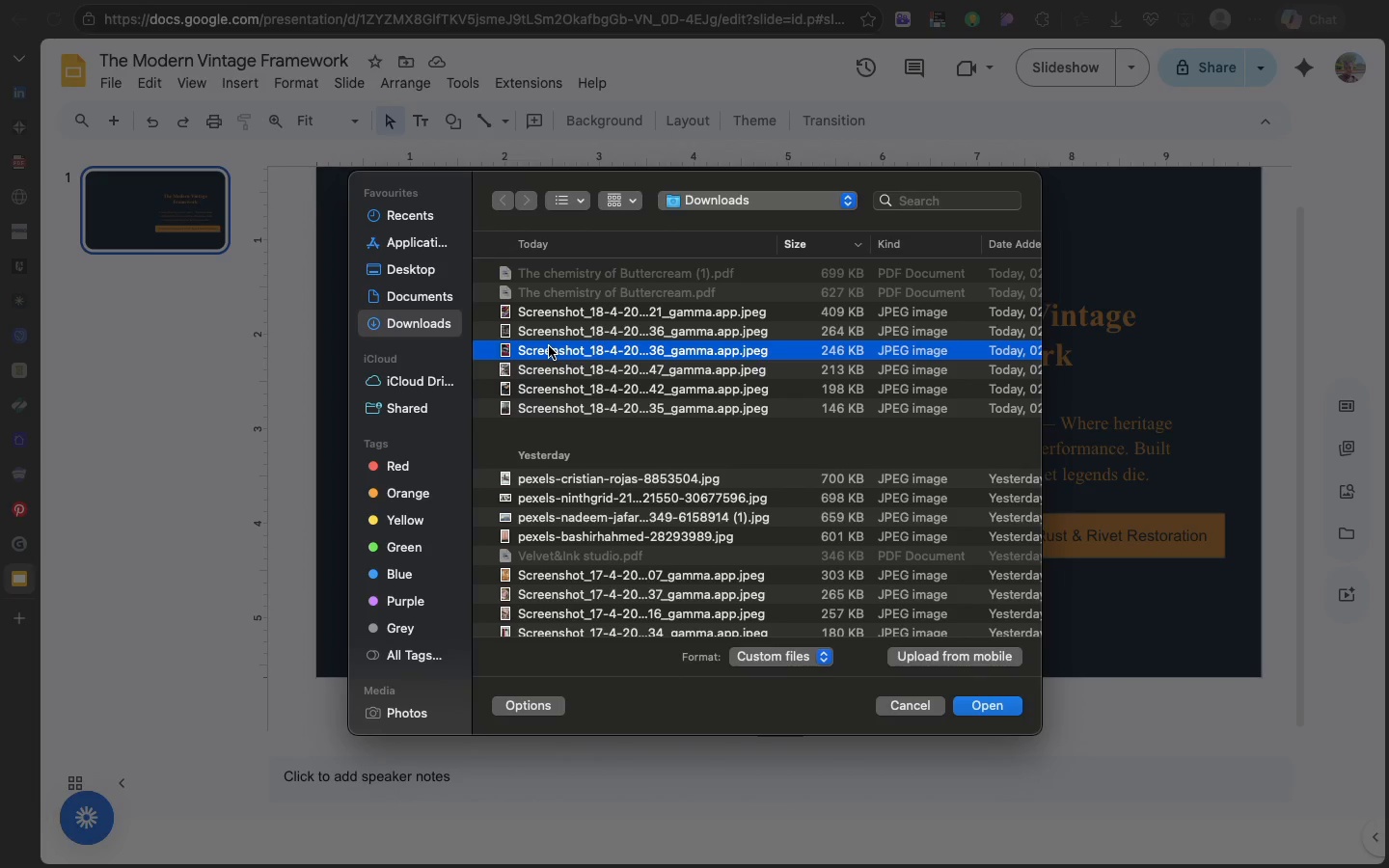 
wait(14.48)
 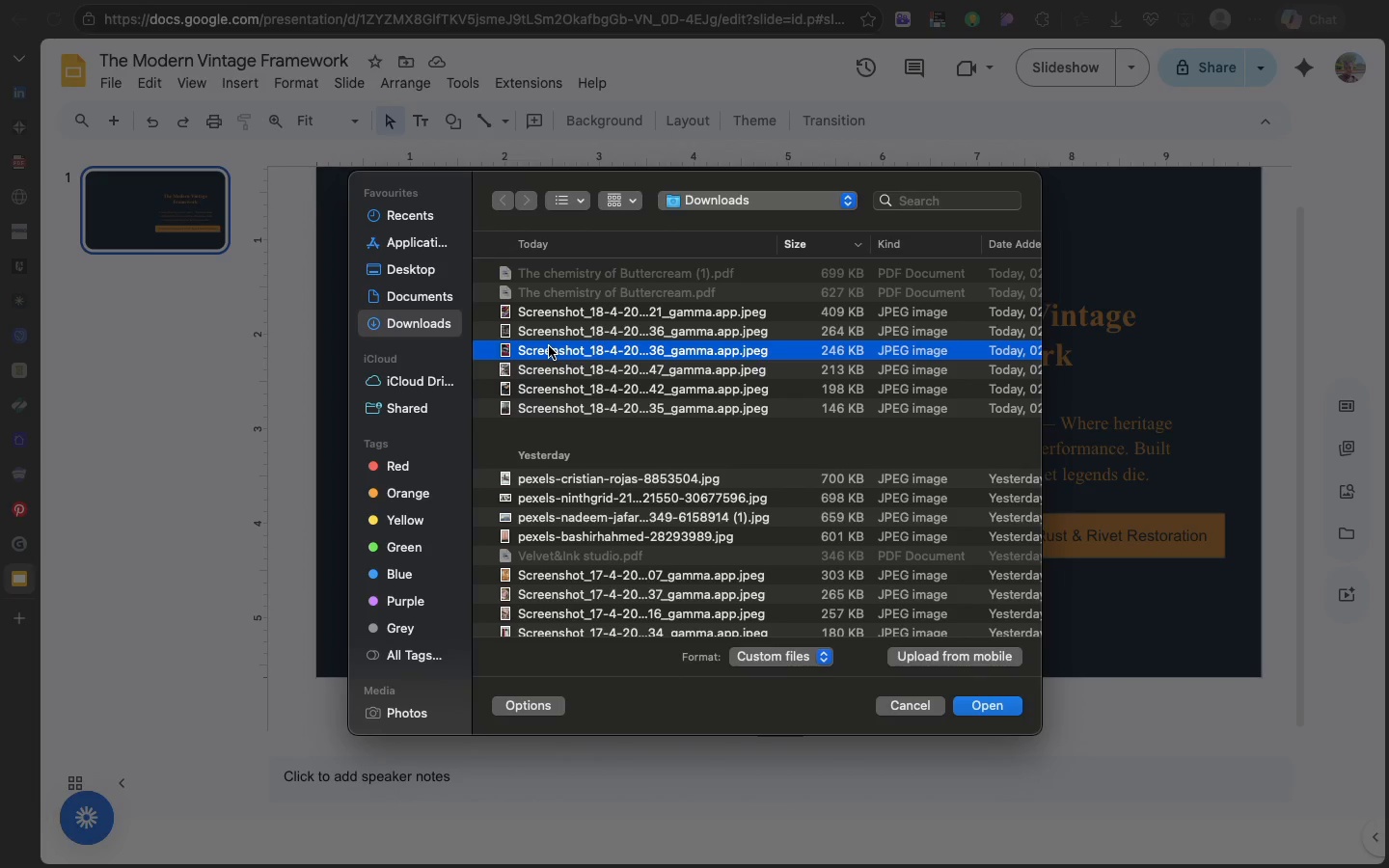 
left_click([527, 357])
 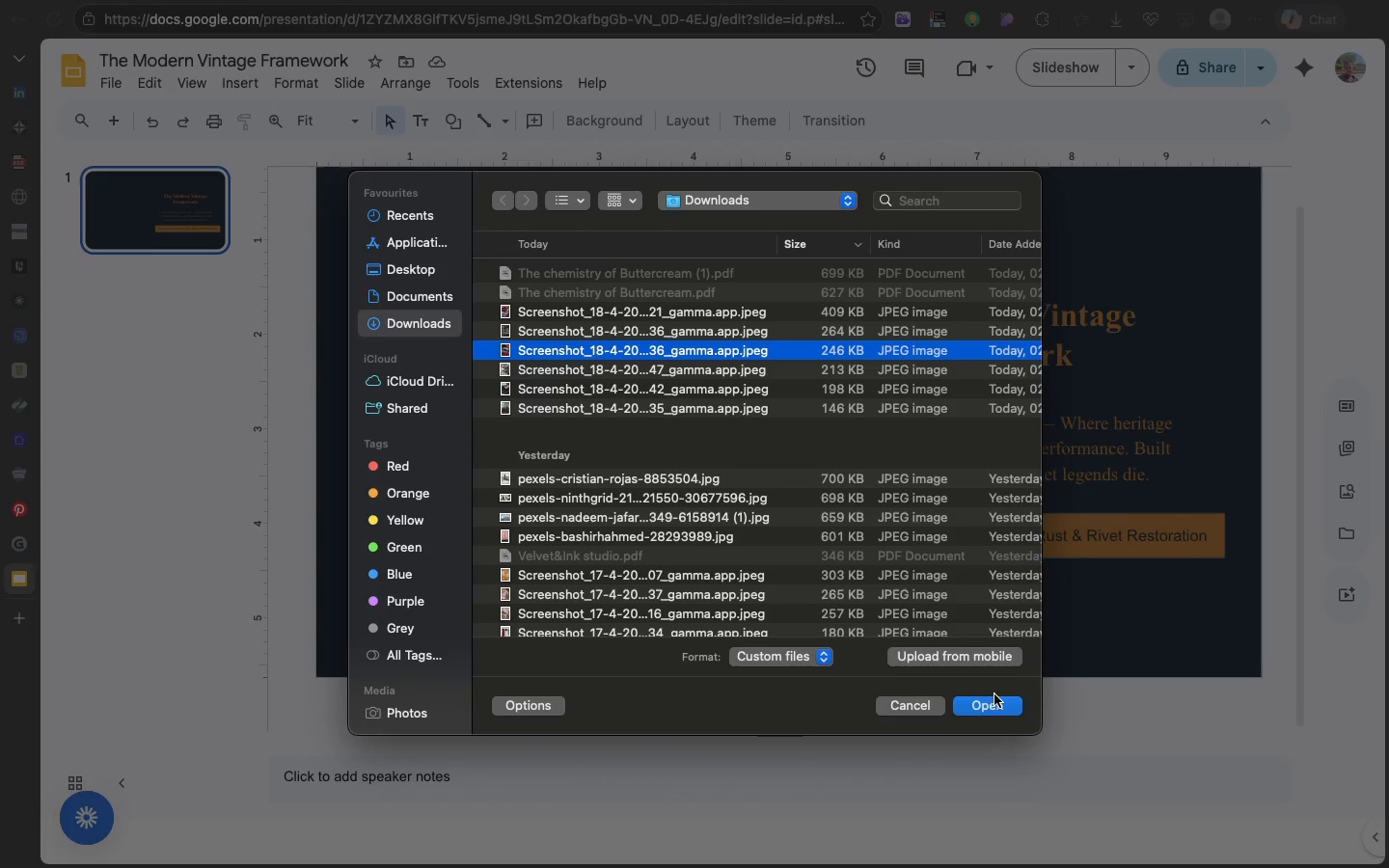 
left_click([993, 711])
 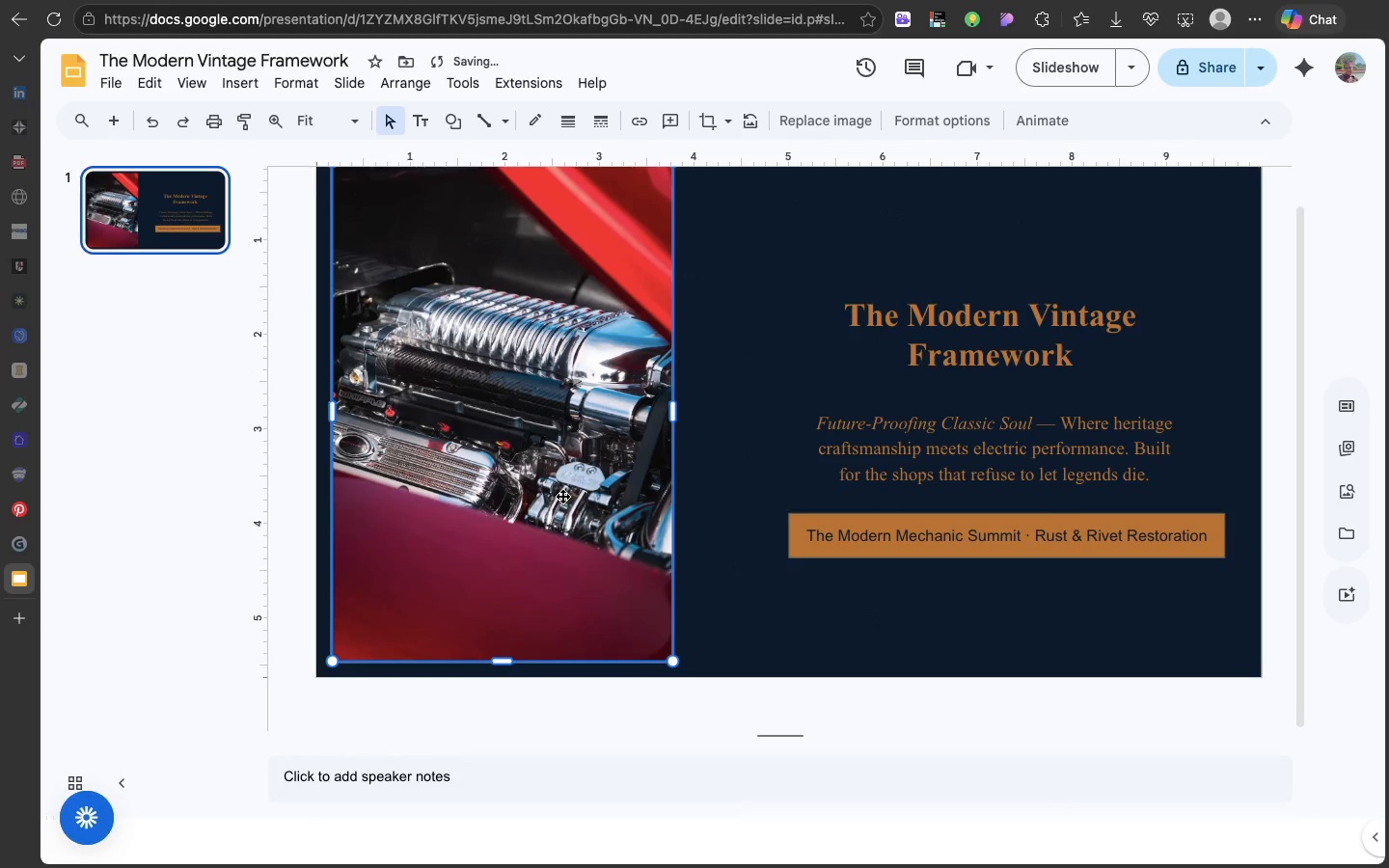 
left_click_drag(start_coordinate=[562, 496], to_coordinate=[548, 502])
 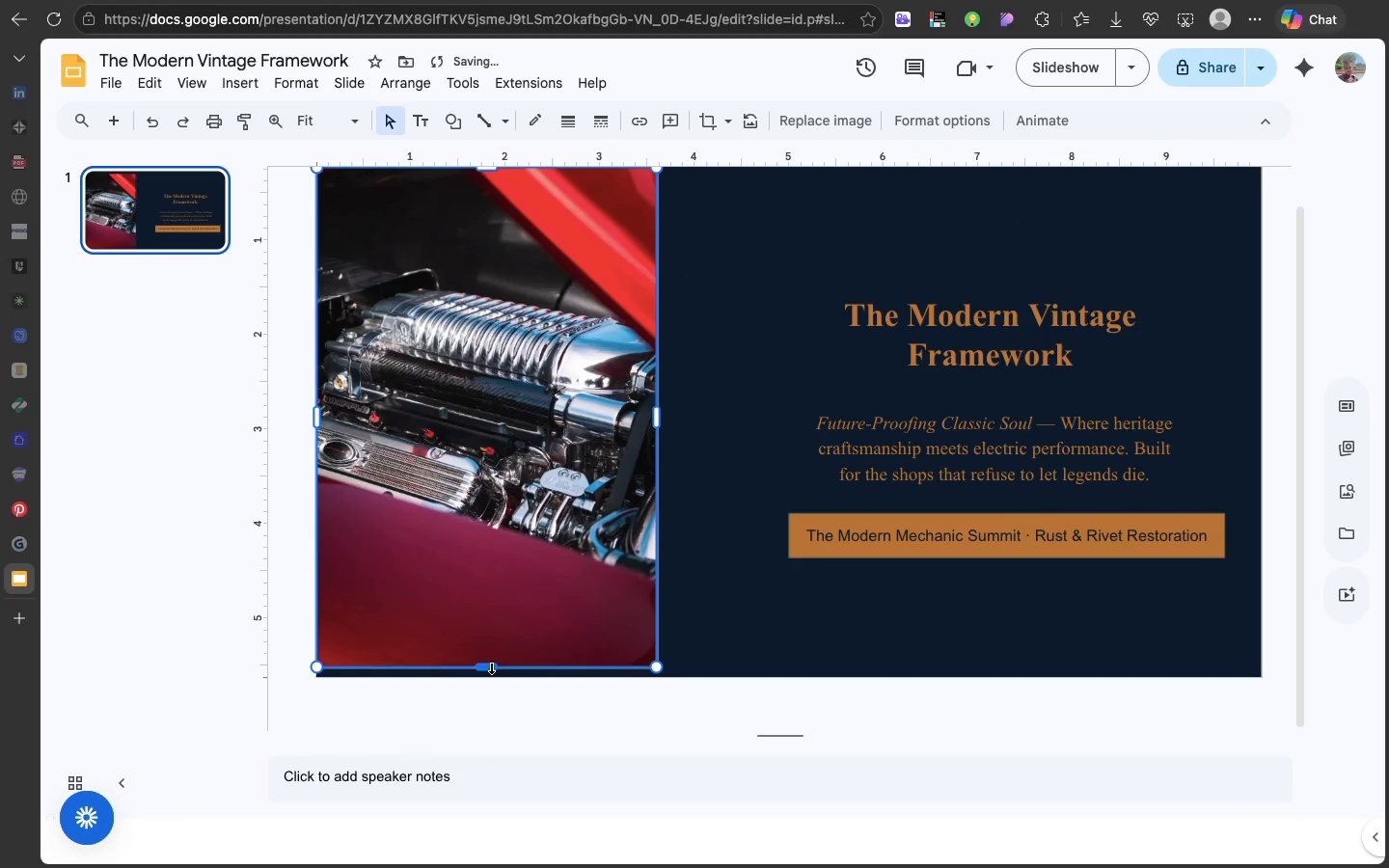 
left_click_drag(start_coordinate=[491, 666], to_coordinate=[491, 674])
 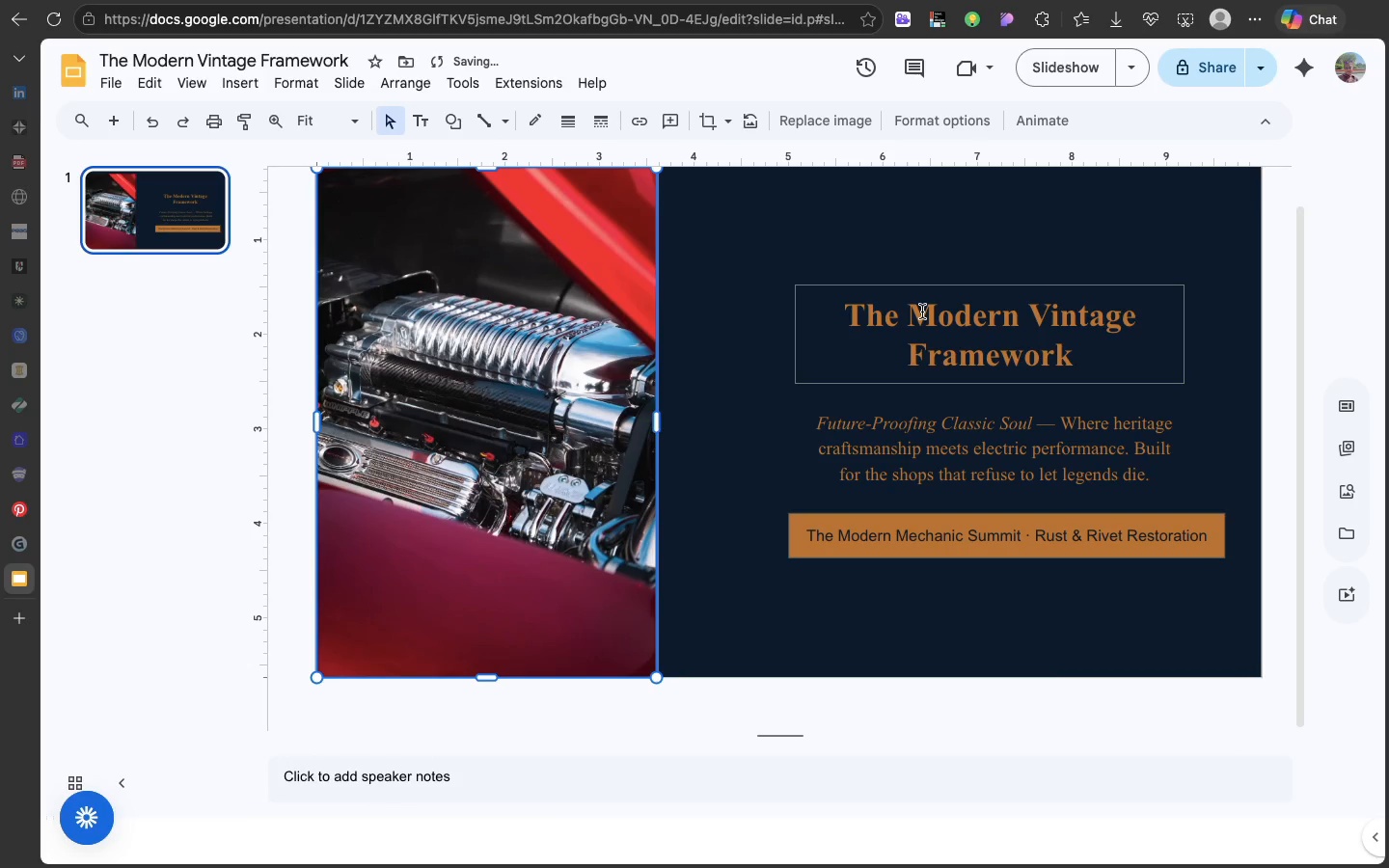 
left_click([922, 312])
 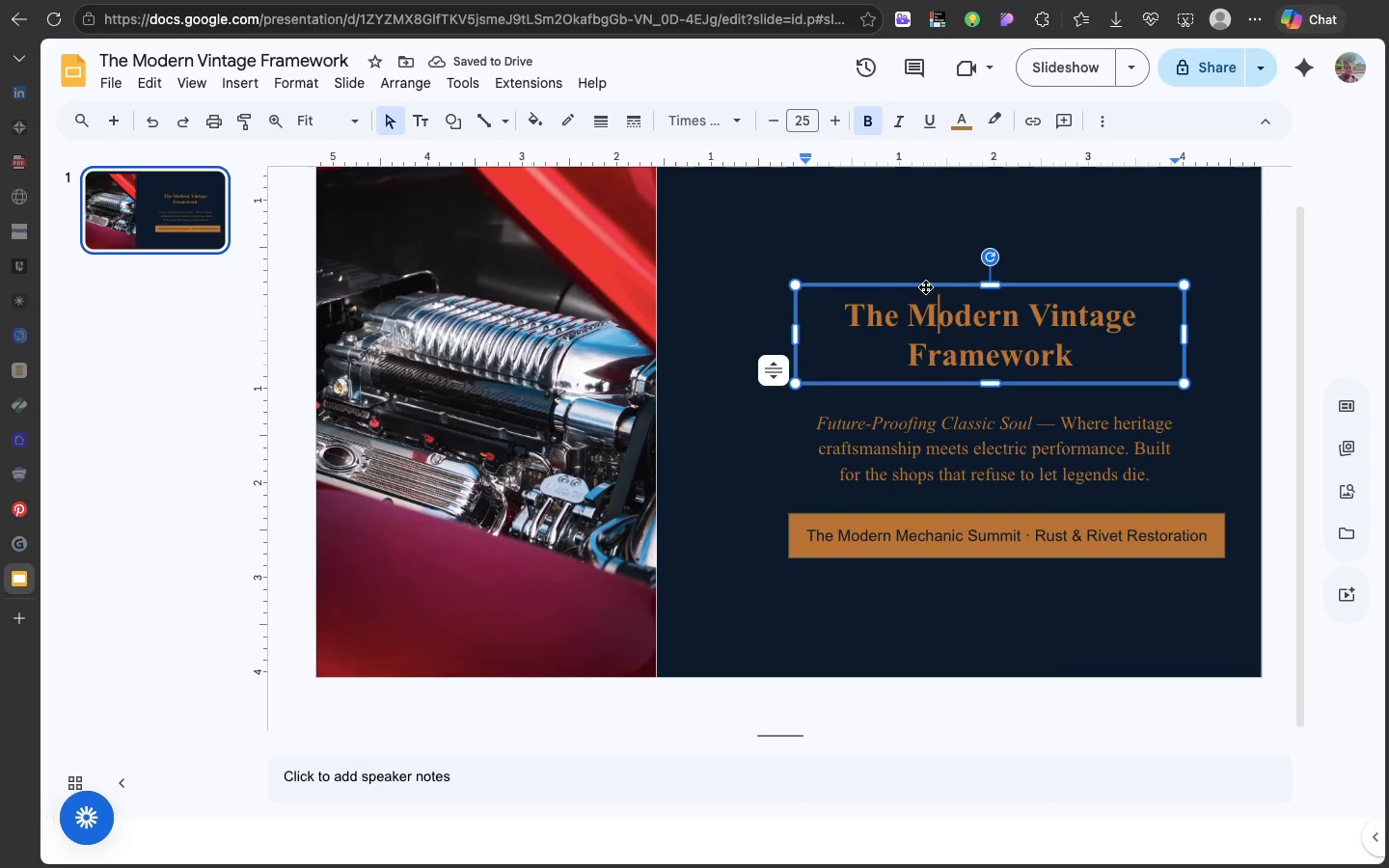 
left_click_drag(start_coordinate=[925, 286], to_coordinate=[919, 286])
 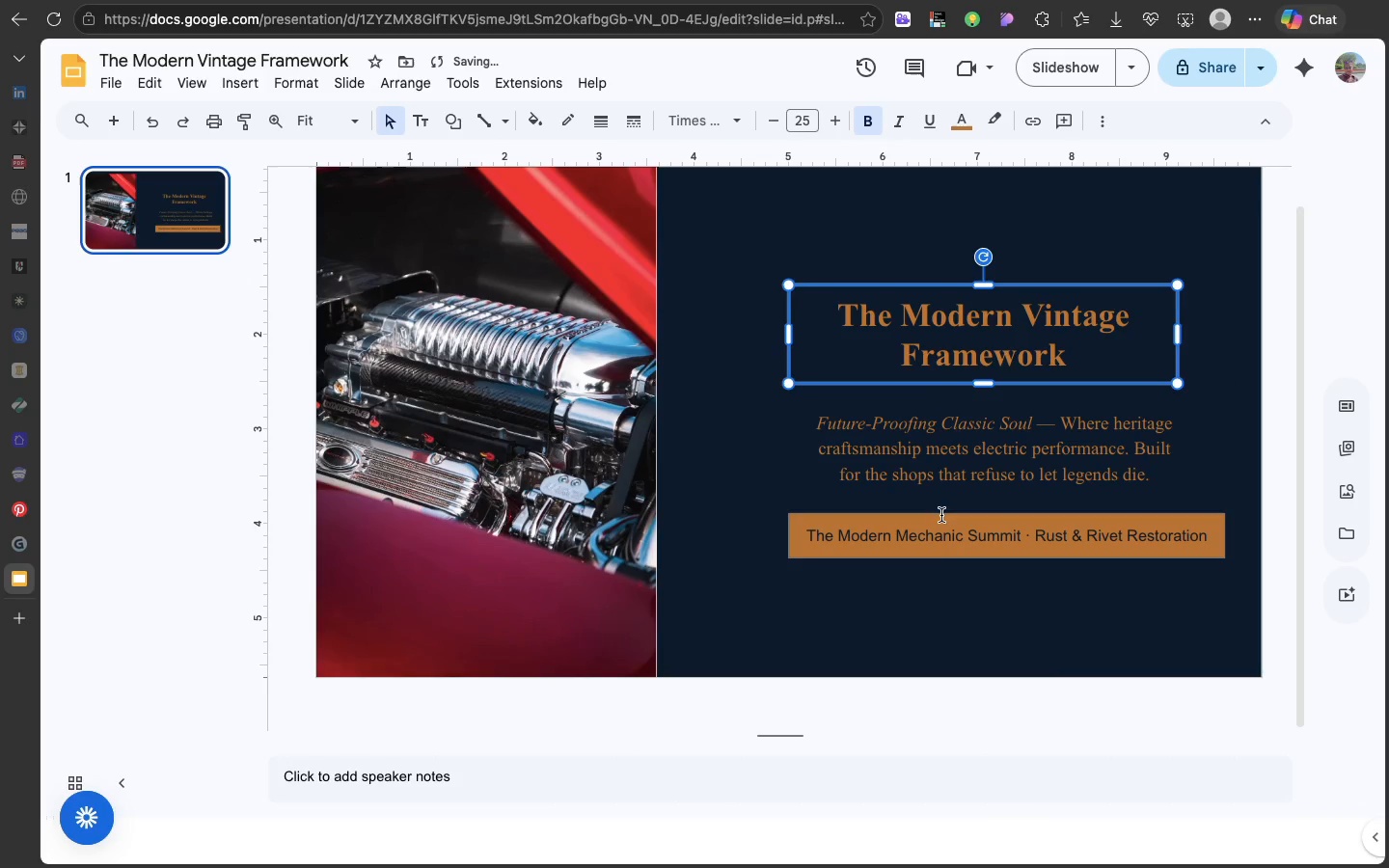 
left_click([941, 515])
 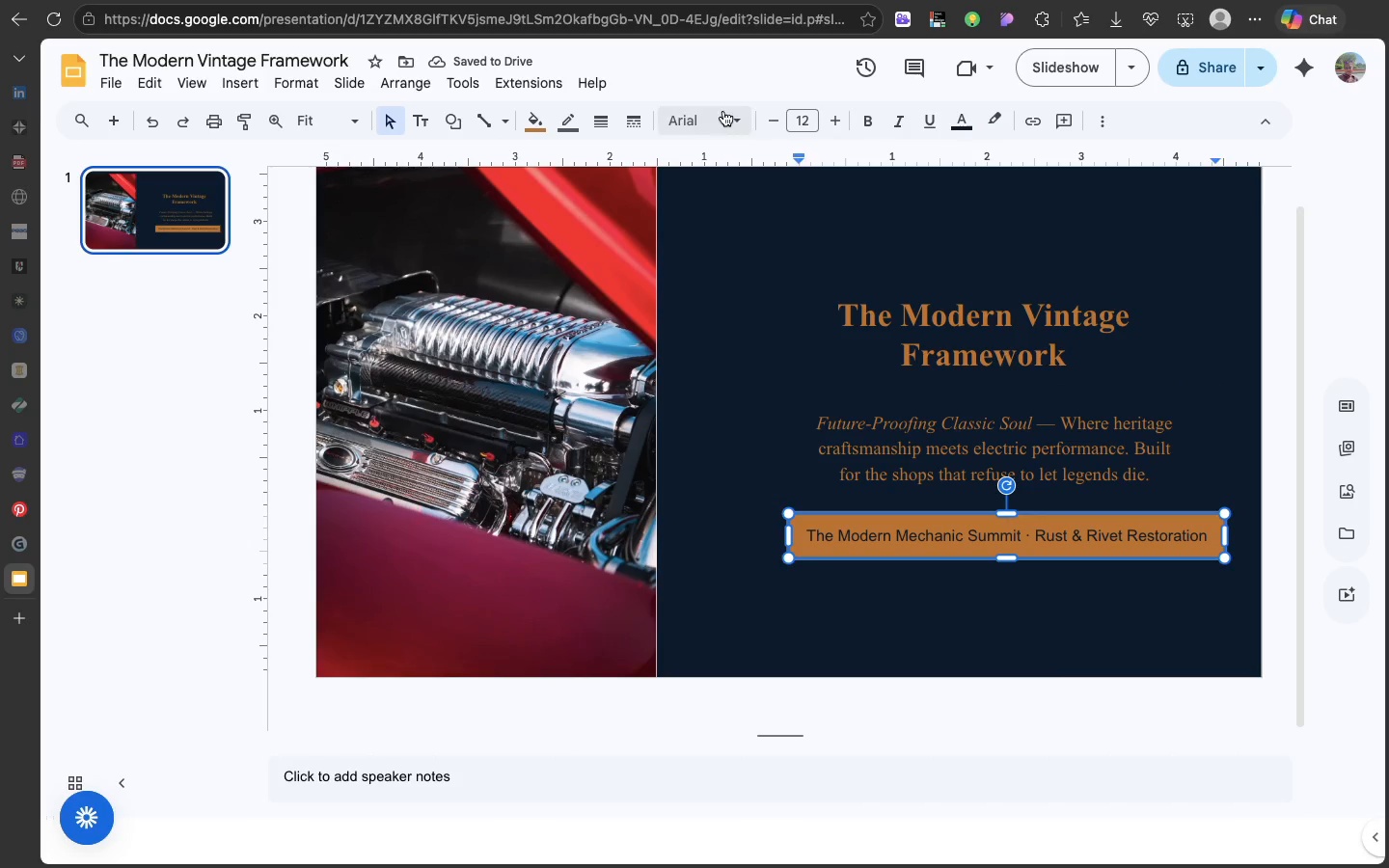 
left_click([723, 110])
 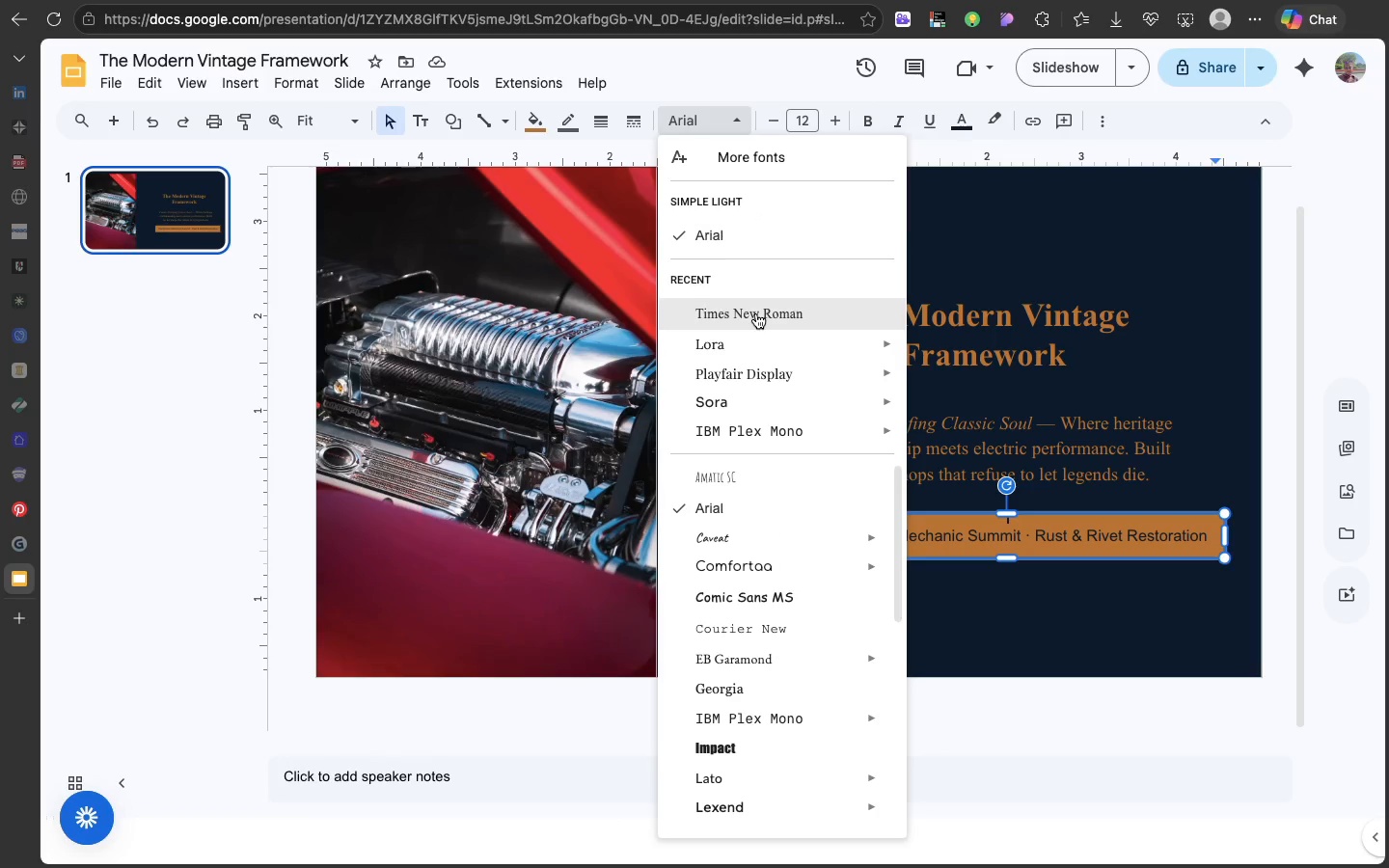 
left_click([756, 313])
 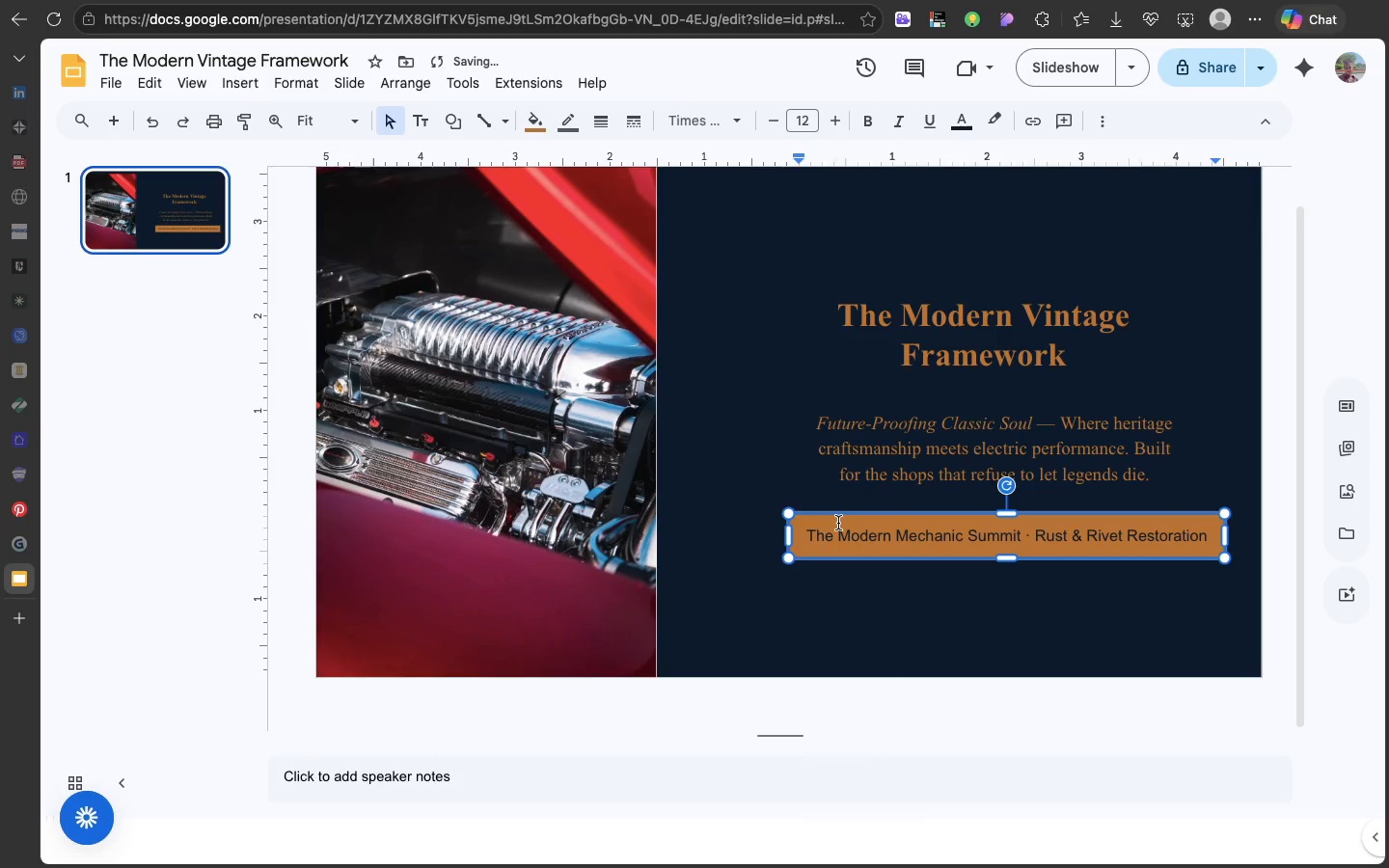 
double_click([838, 523])
 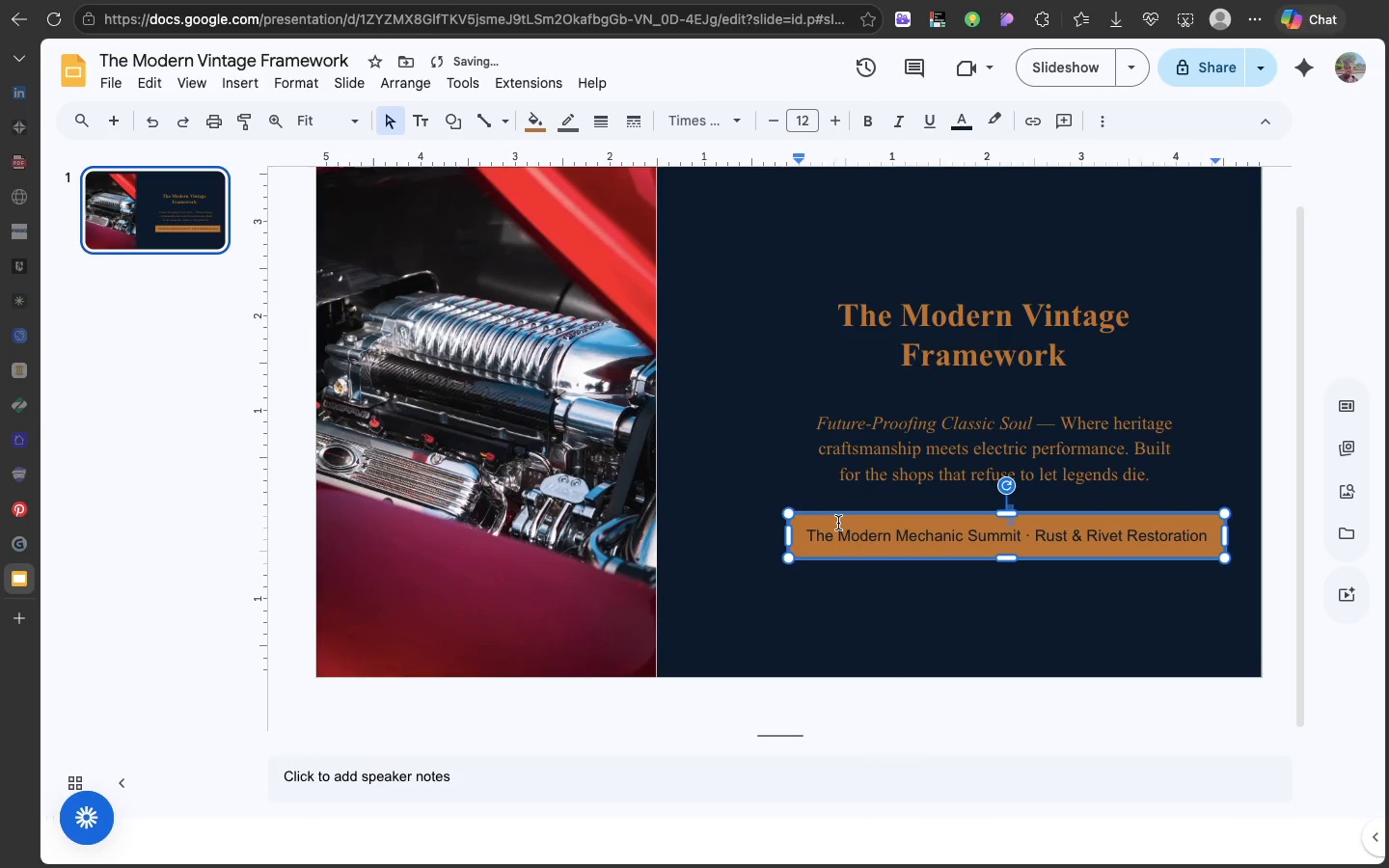 
triple_click([838, 523])
 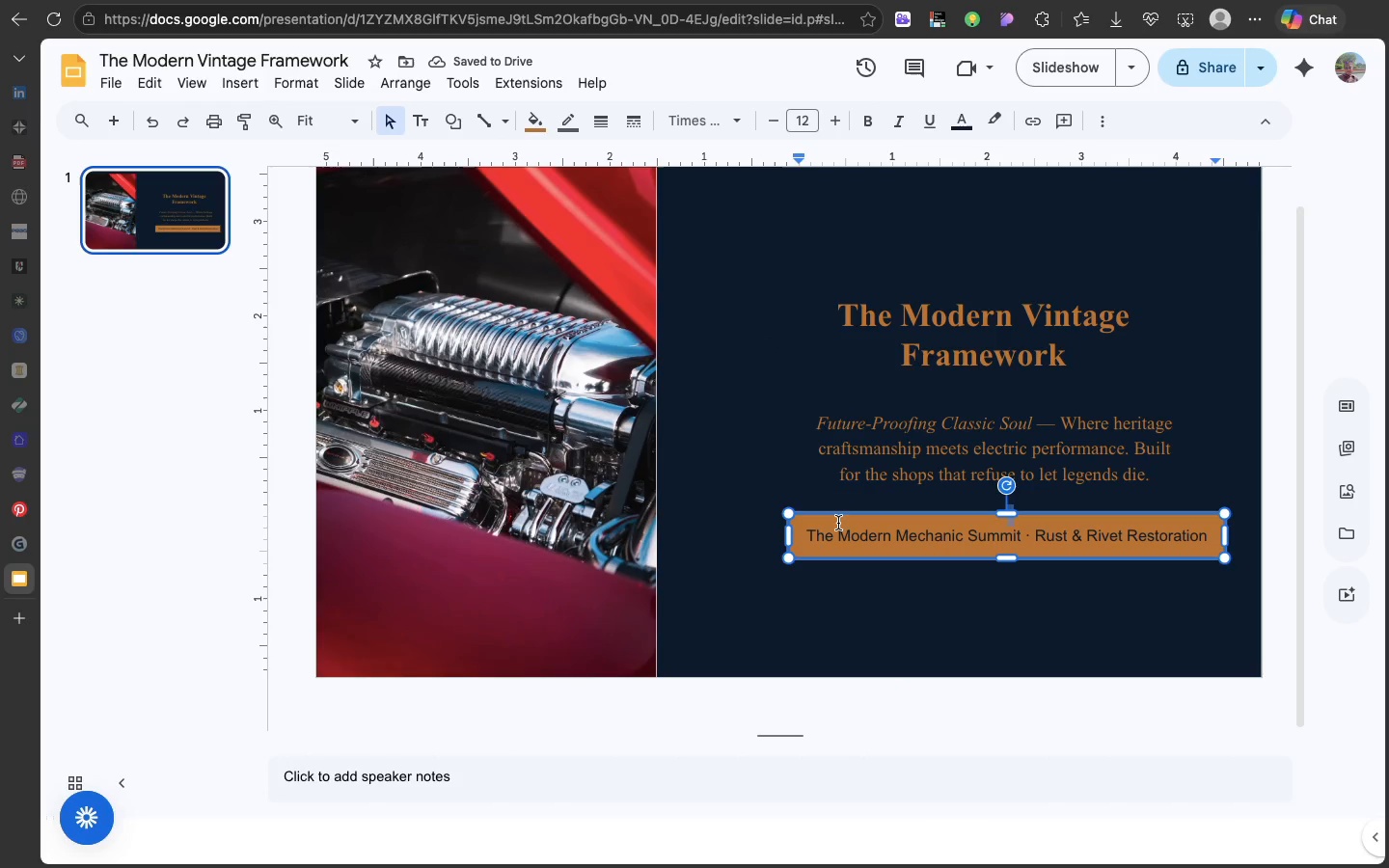 
triple_click([838, 523])
 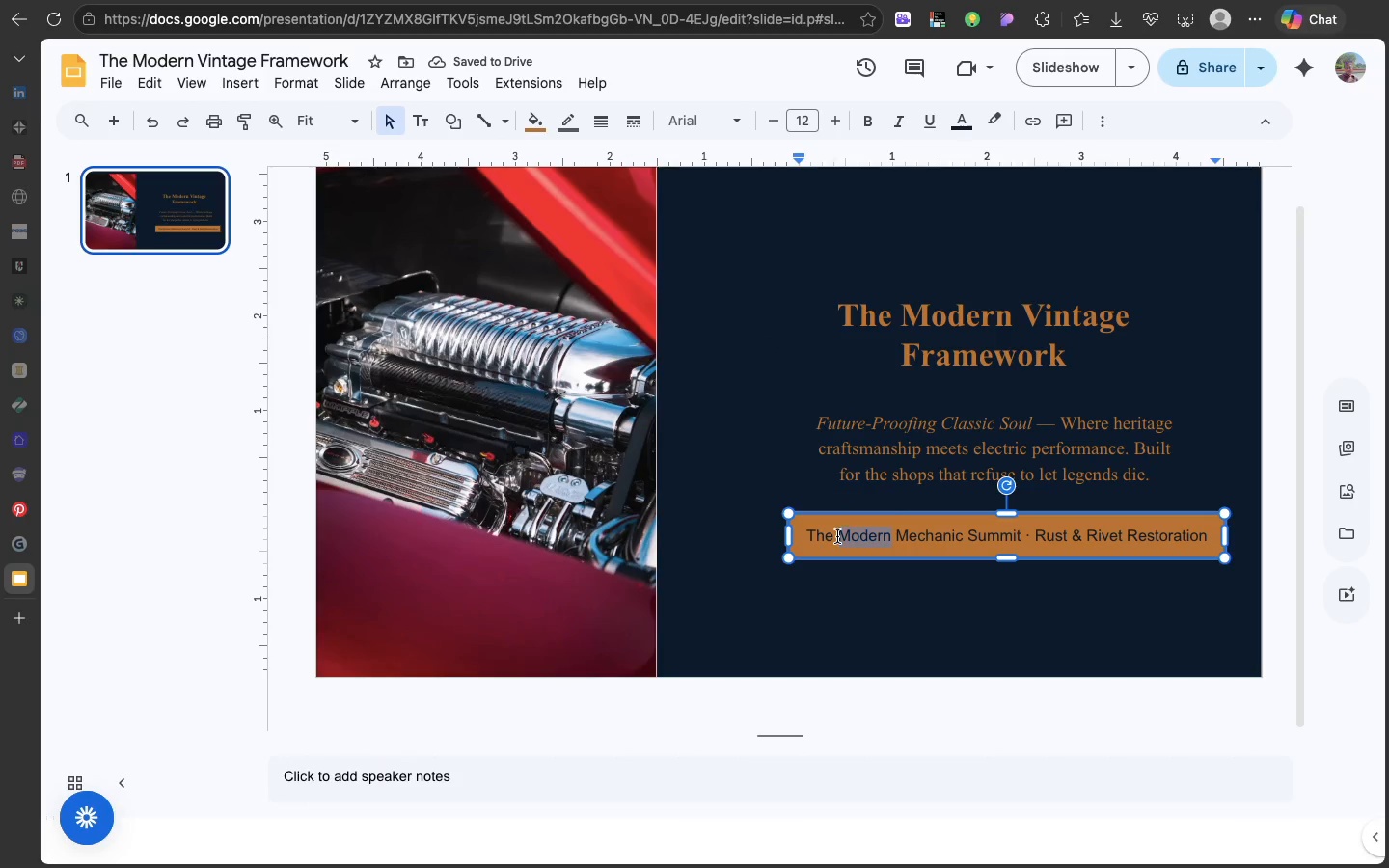 
double_click([837, 536])
 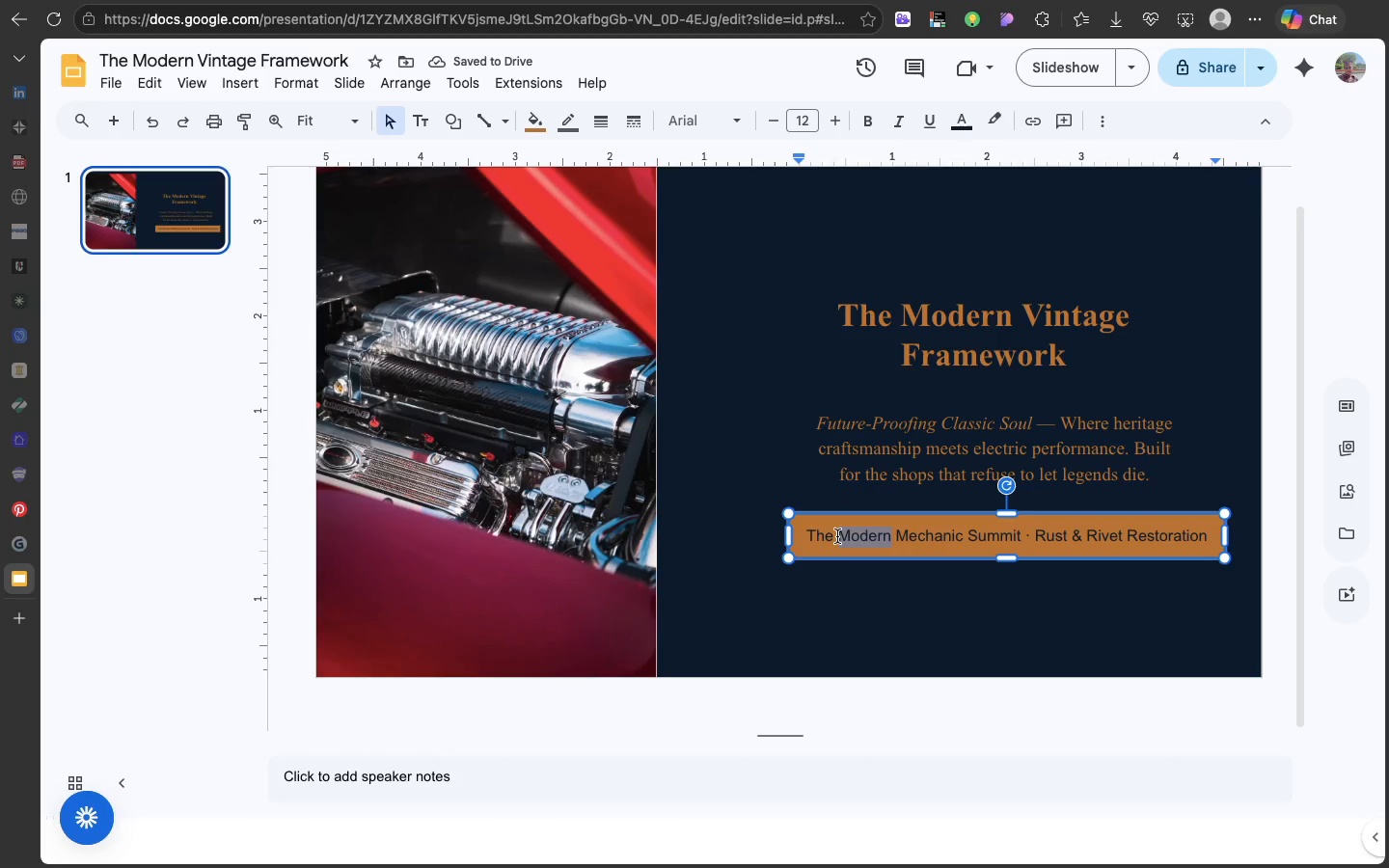 
triple_click([837, 536])
 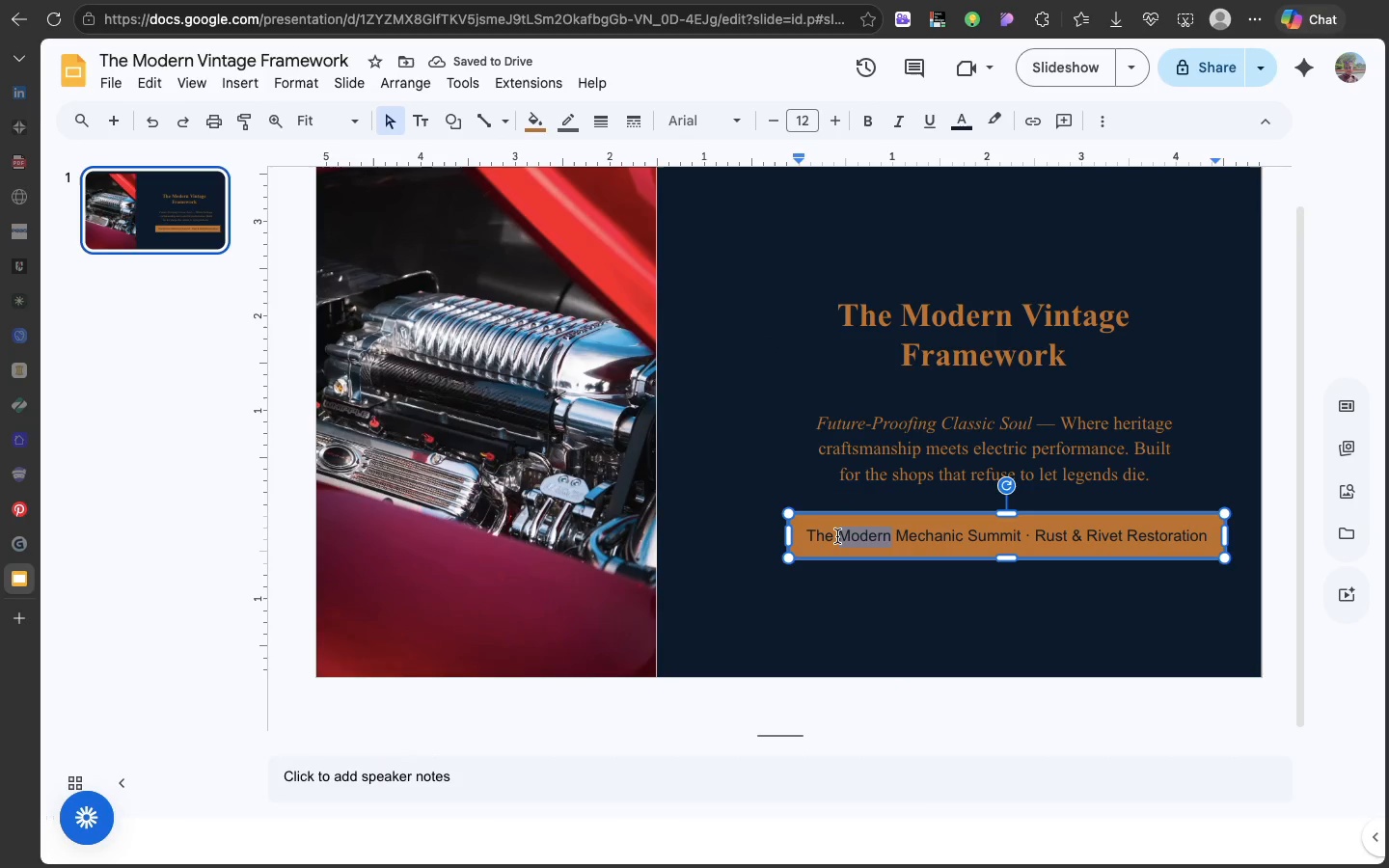 
triple_click([837, 536])
 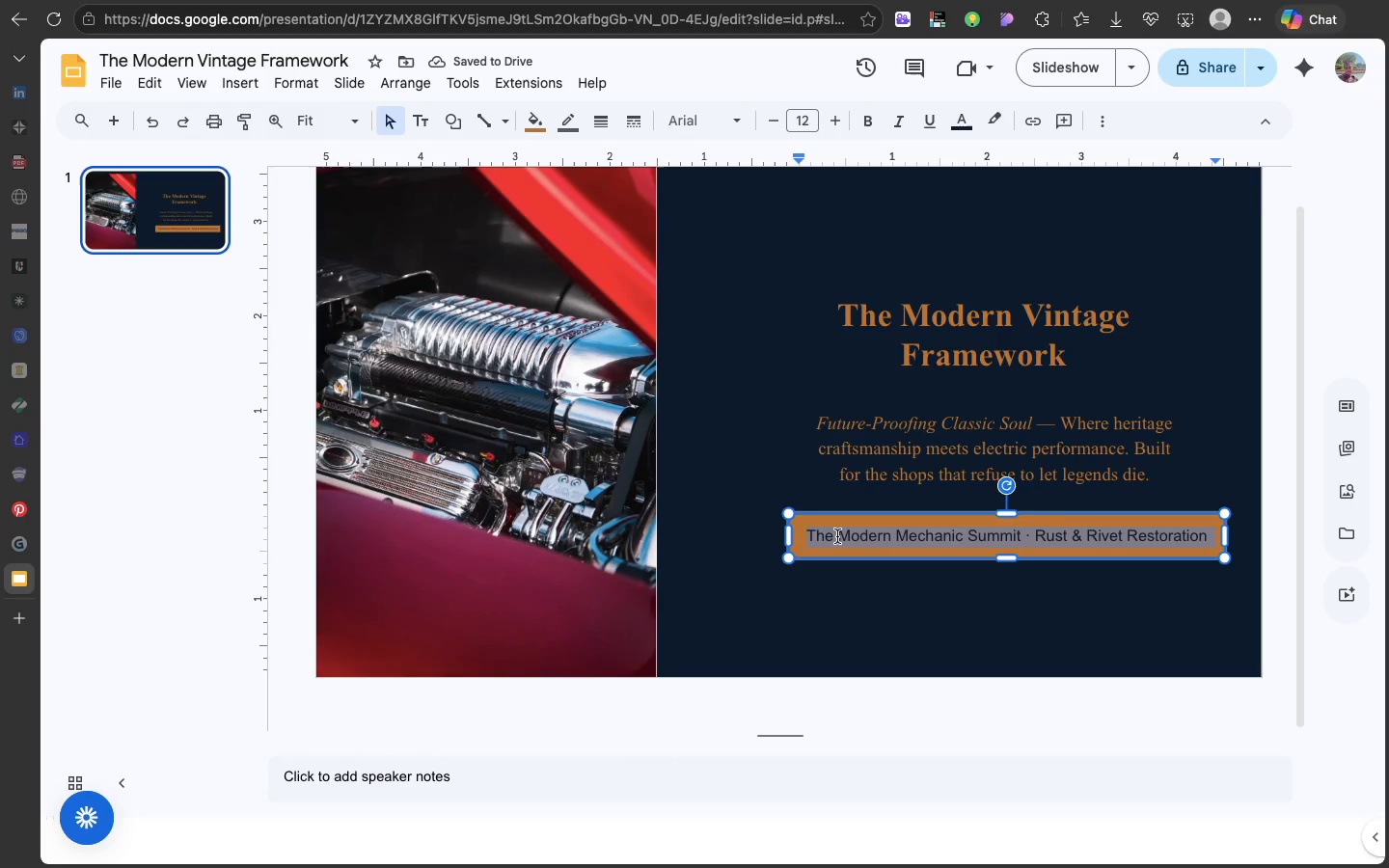 
triple_click([837, 536])
 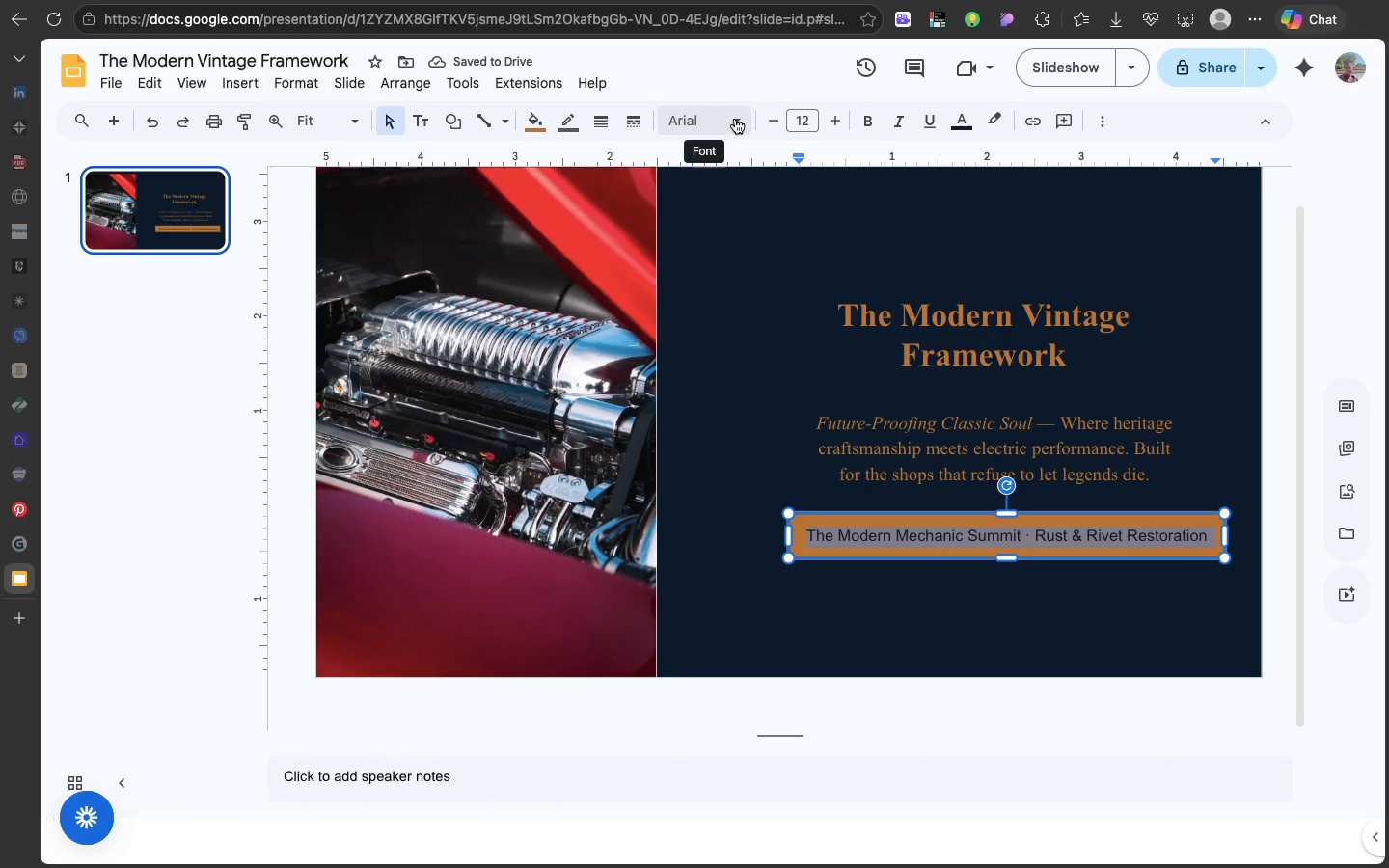 
left_click([735, 119])
 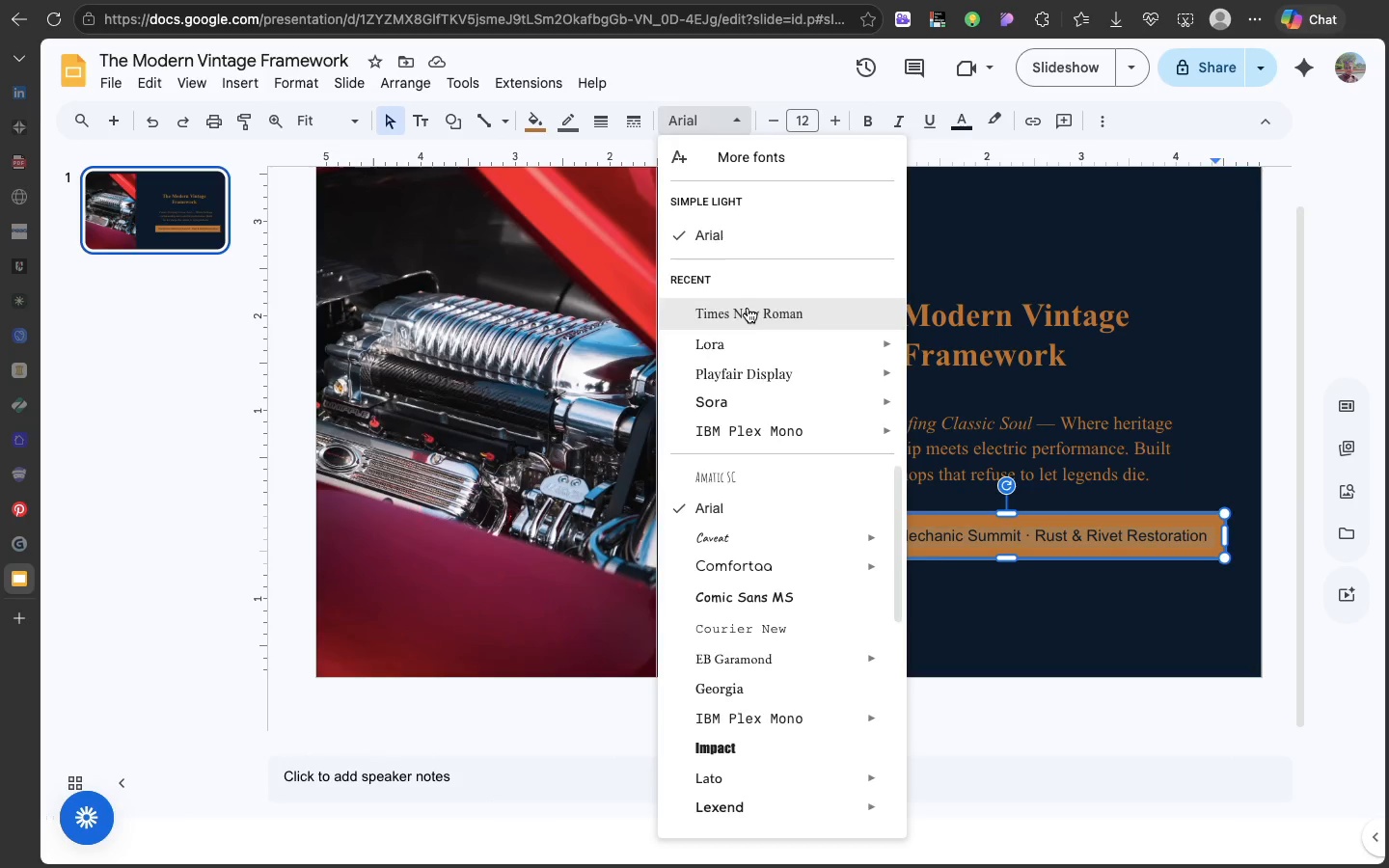 
left_click([748, 308])
 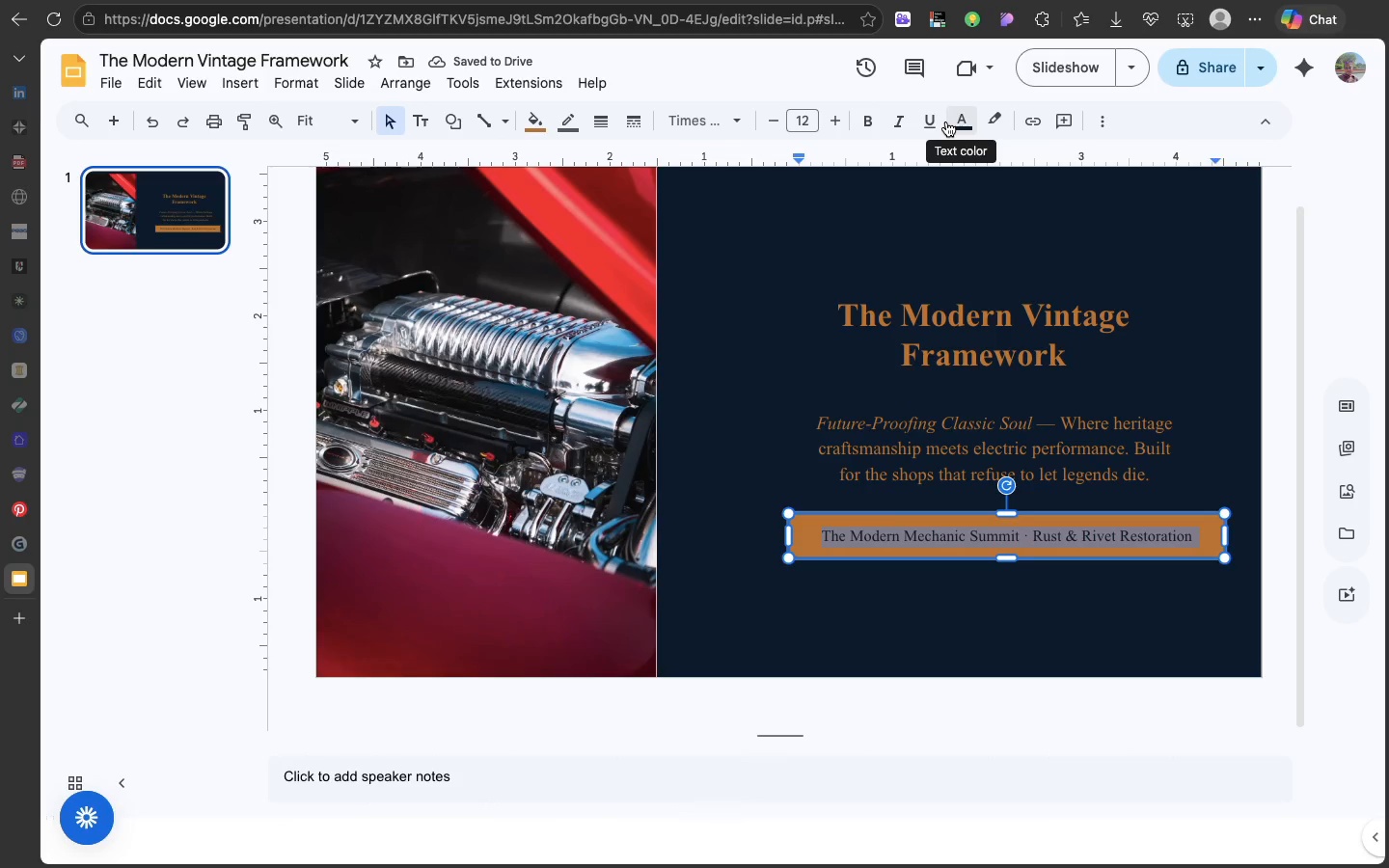 
left_click([946, 122])
 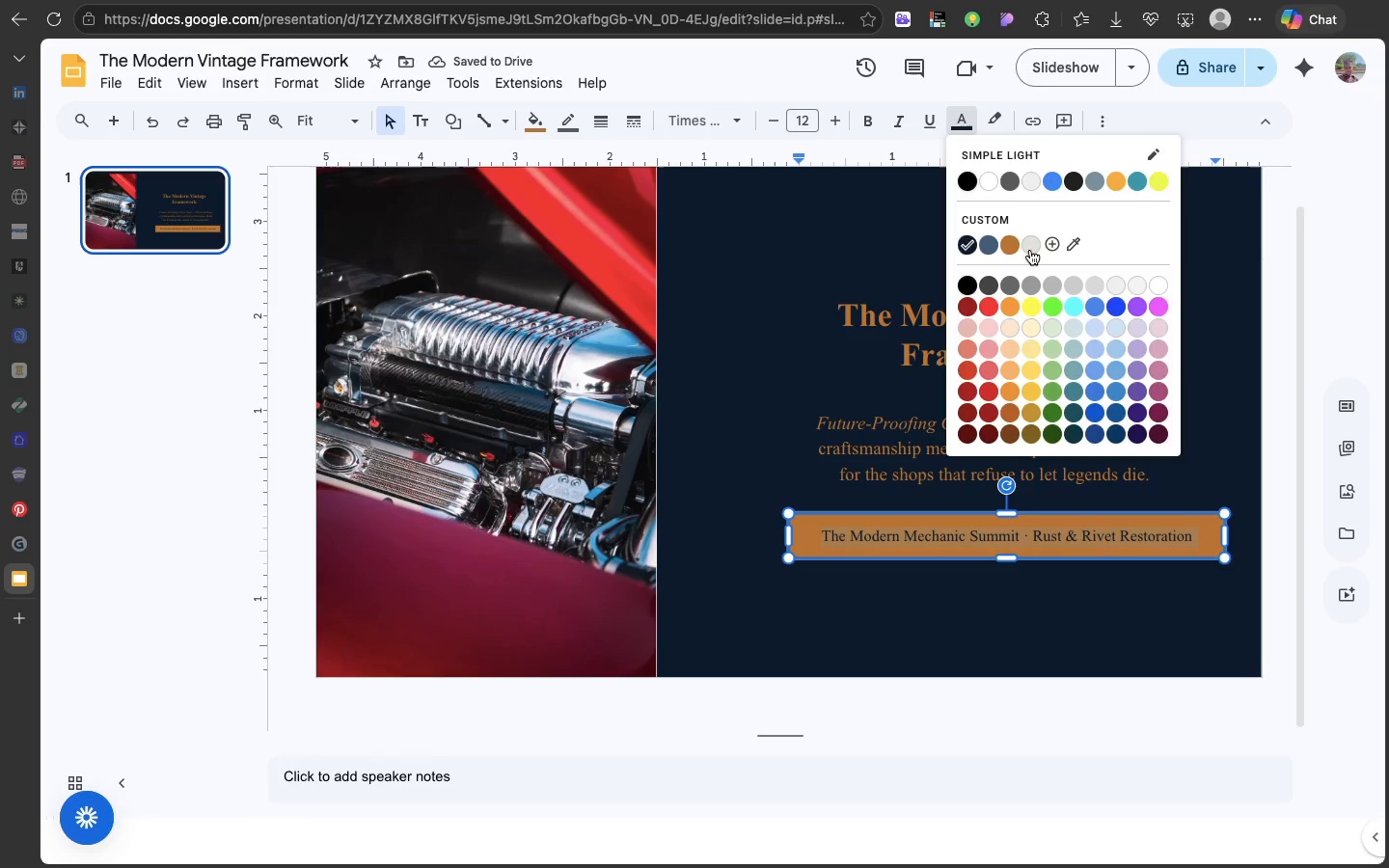 
left_click([1030, 250])
 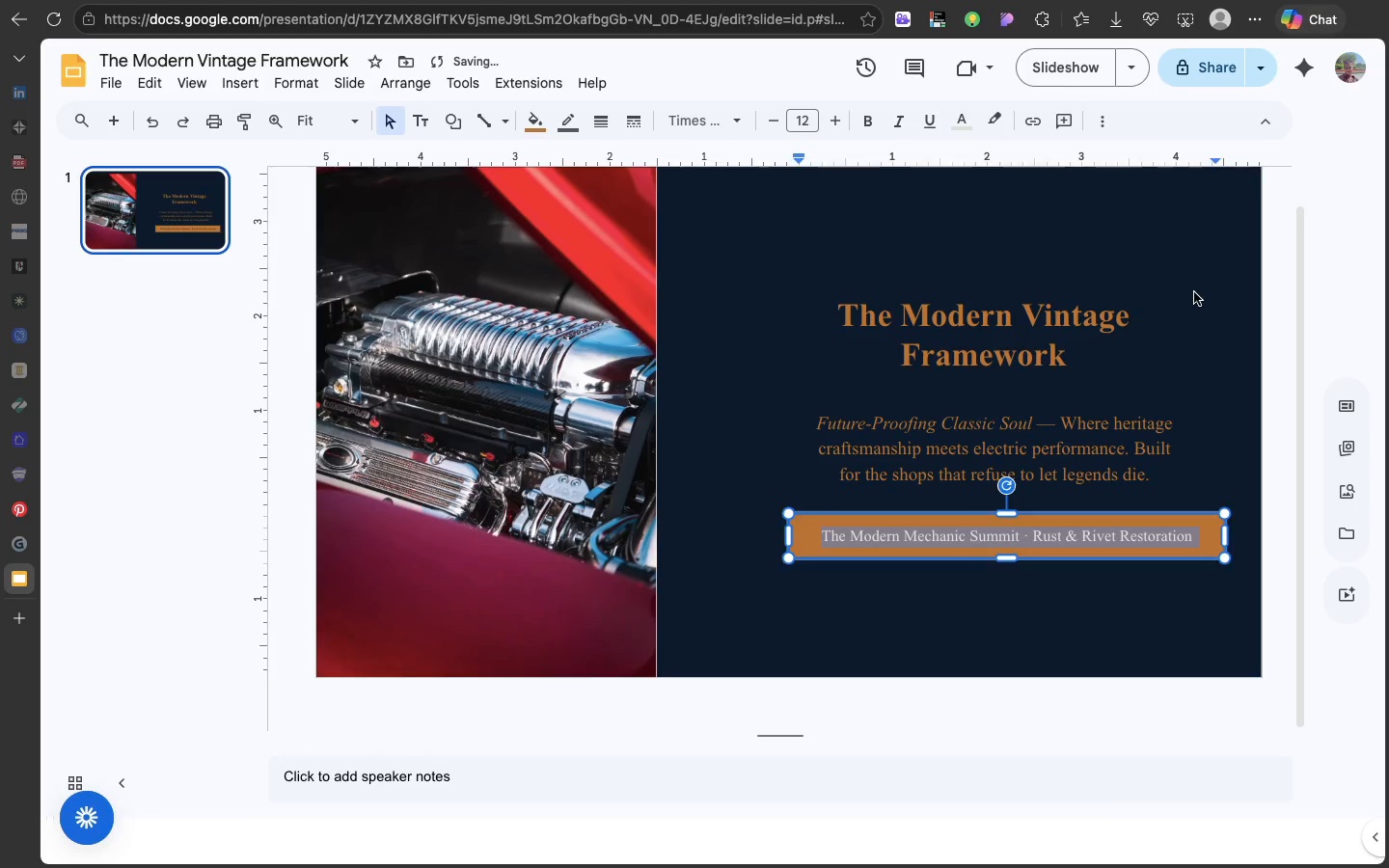 
left_click([1194, 292])
 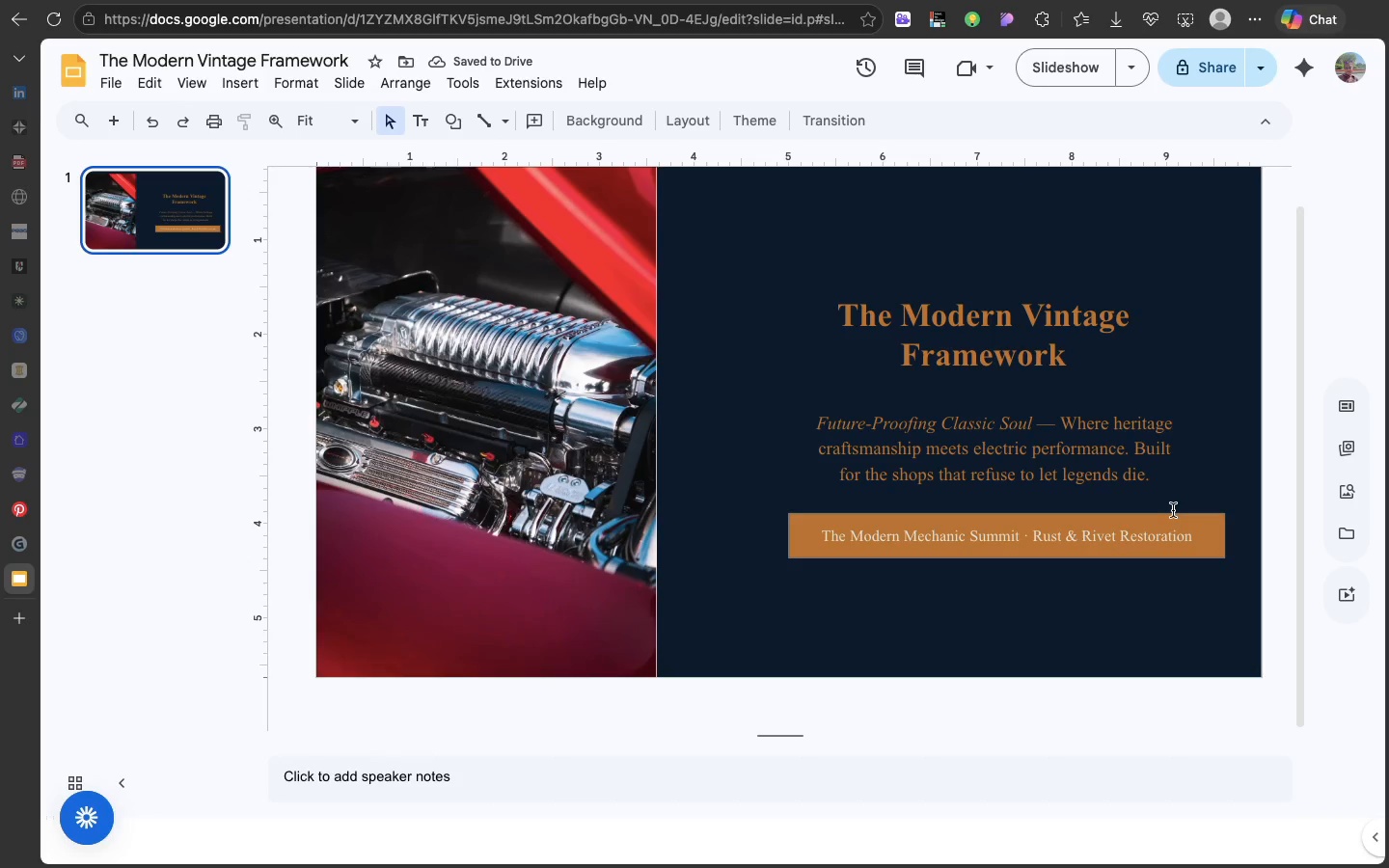 
left_click([1176, 506])
 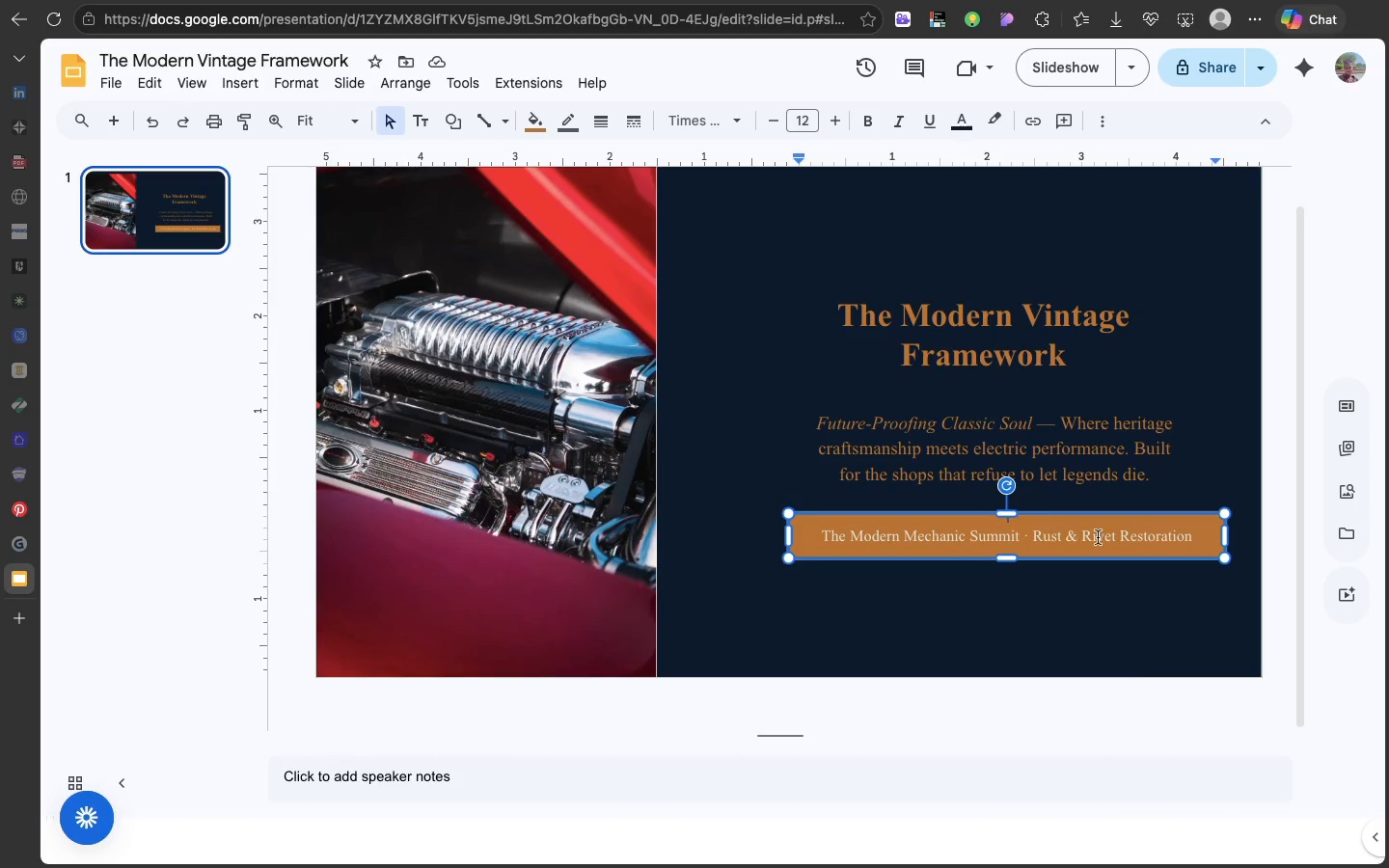 
left_click([1135, 663])
 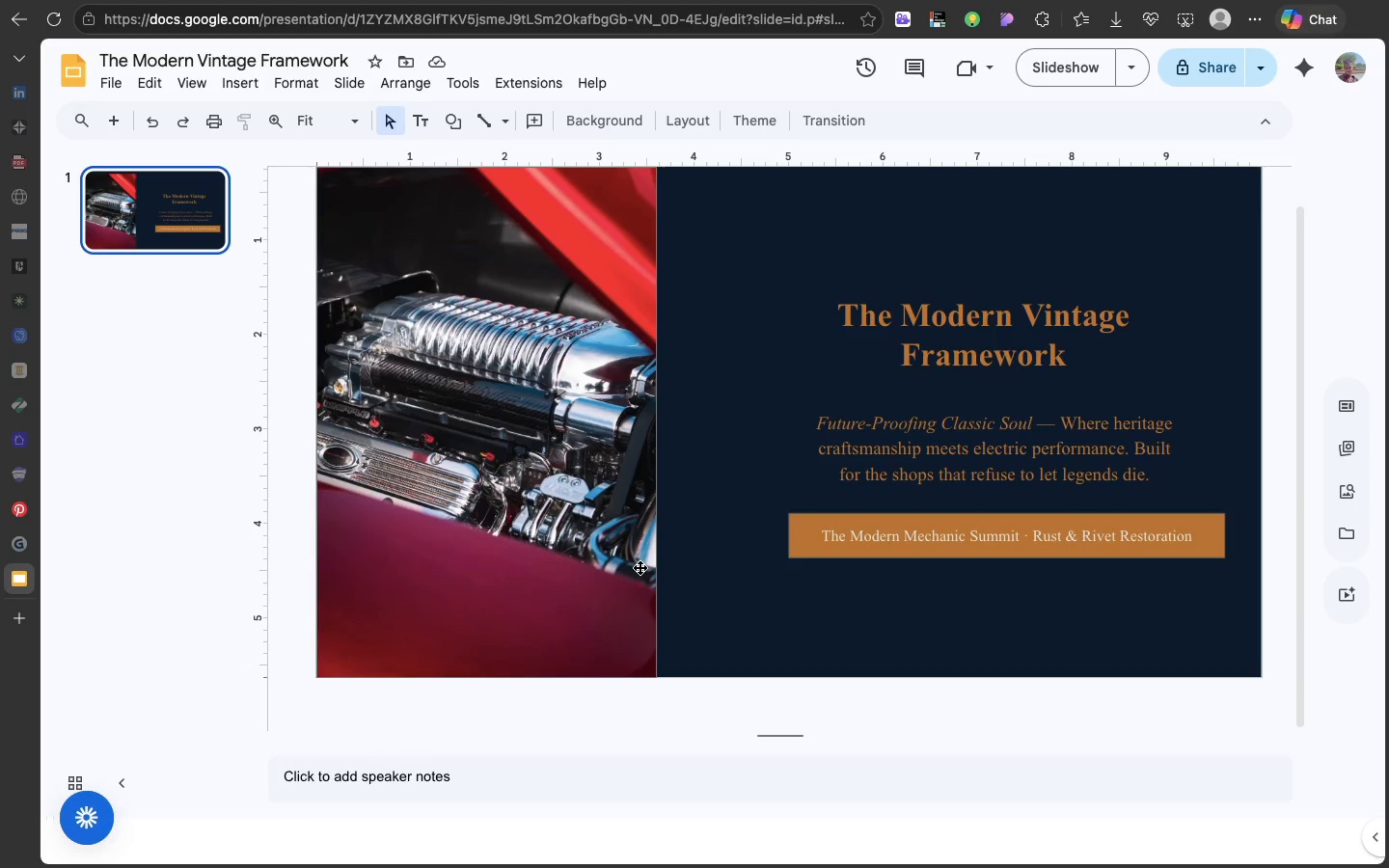 
wait(11.41)
 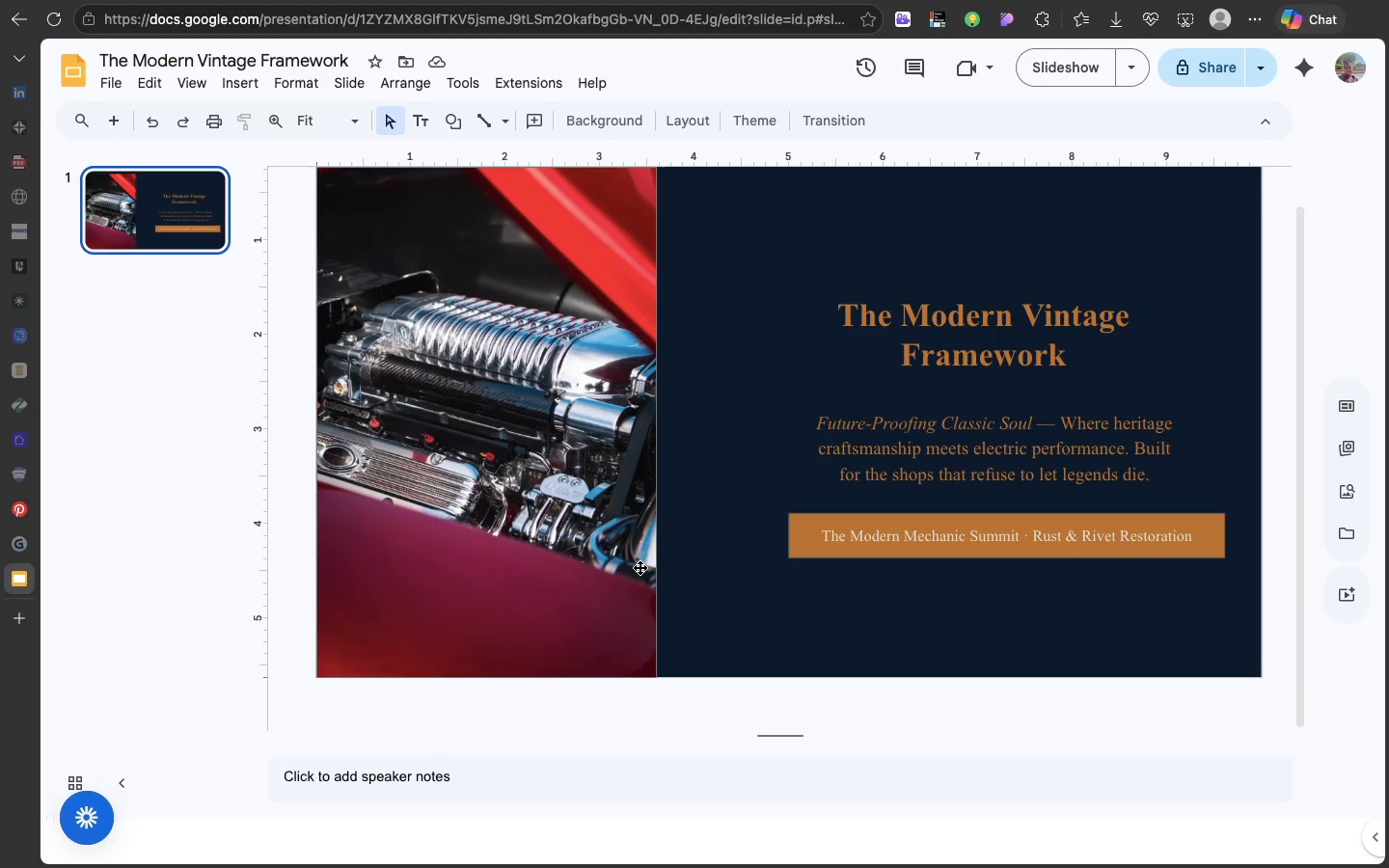 
left_click([626, 237])
 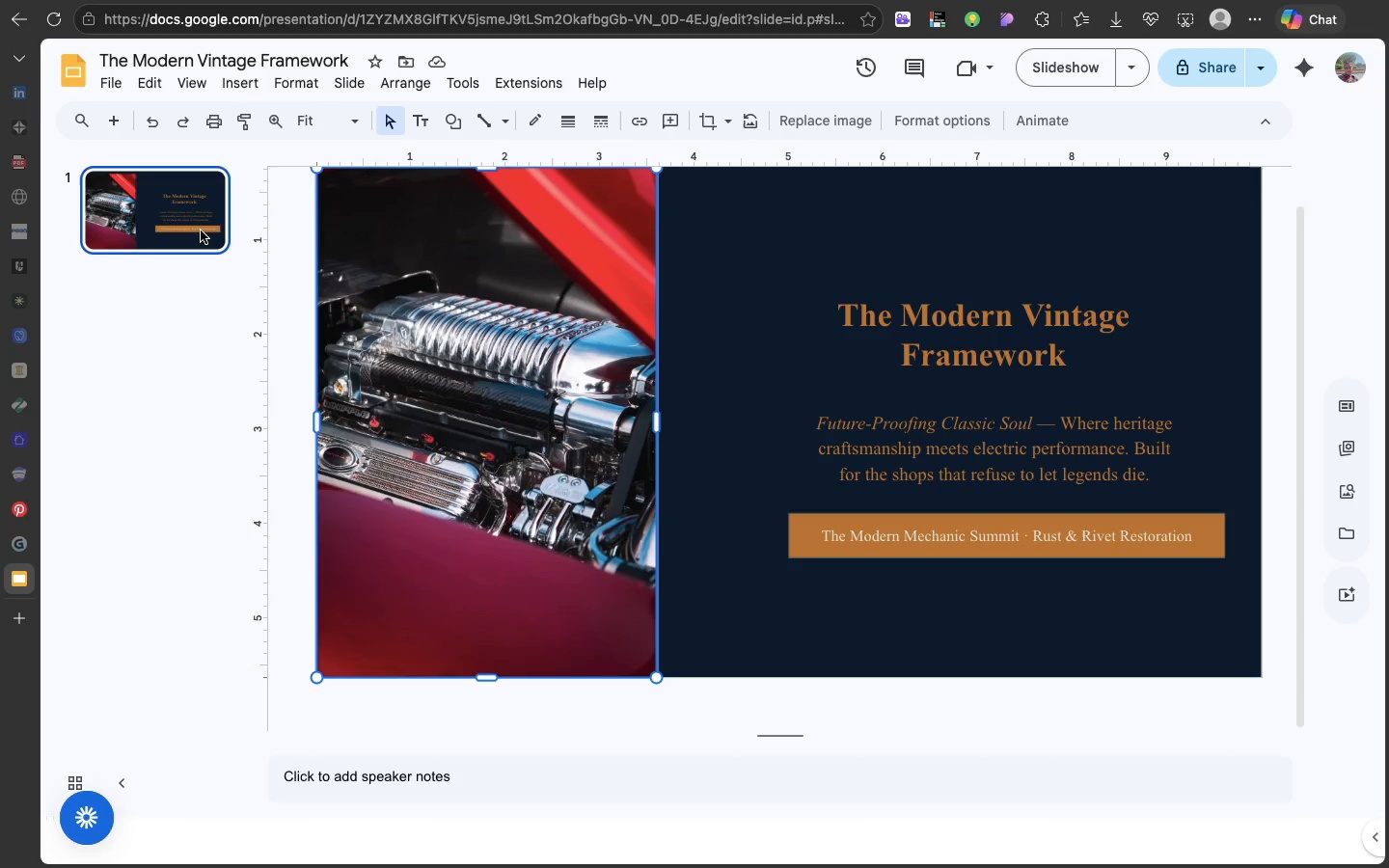 
left_click([201, 231])
 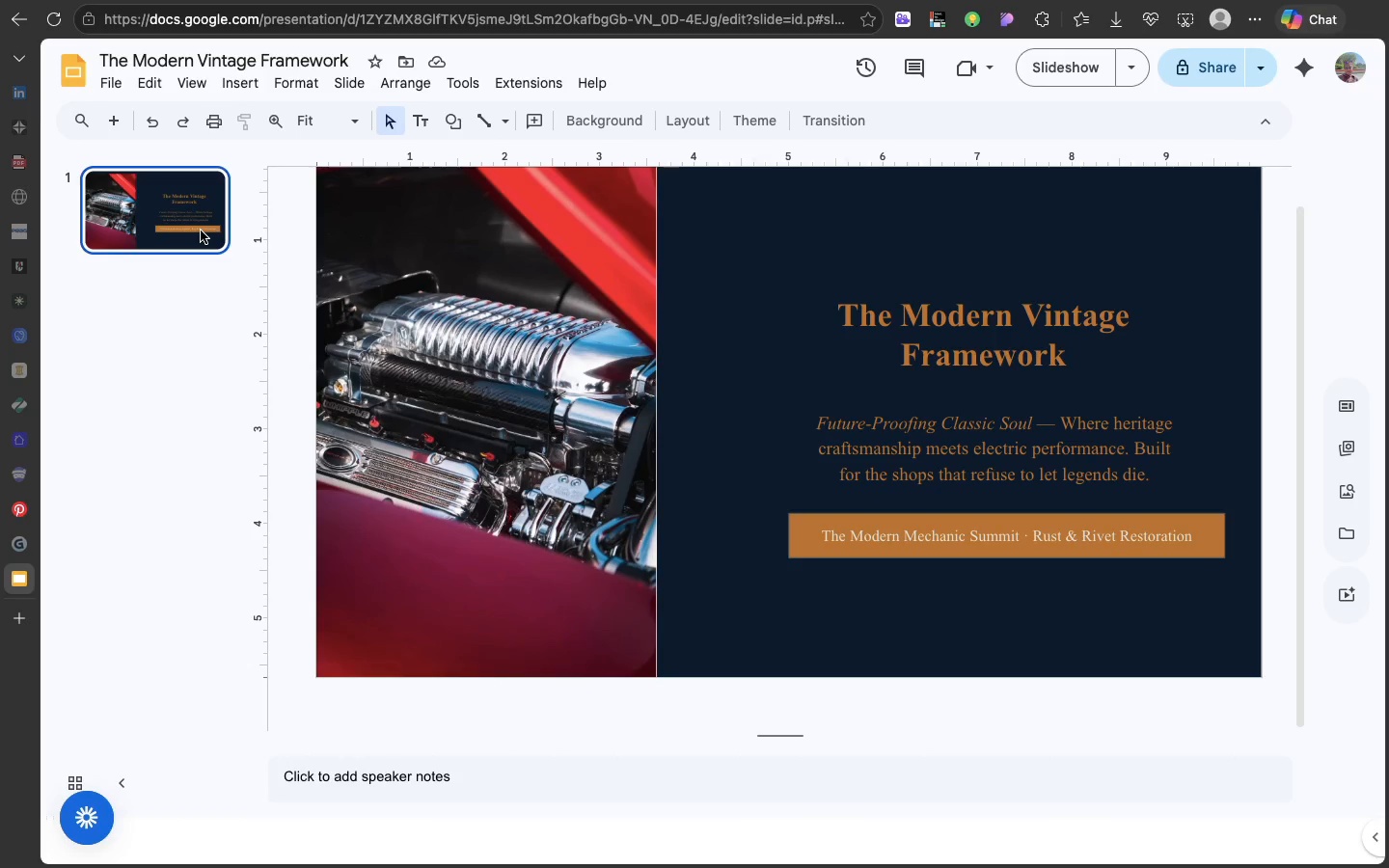 
key(Meta+D)
 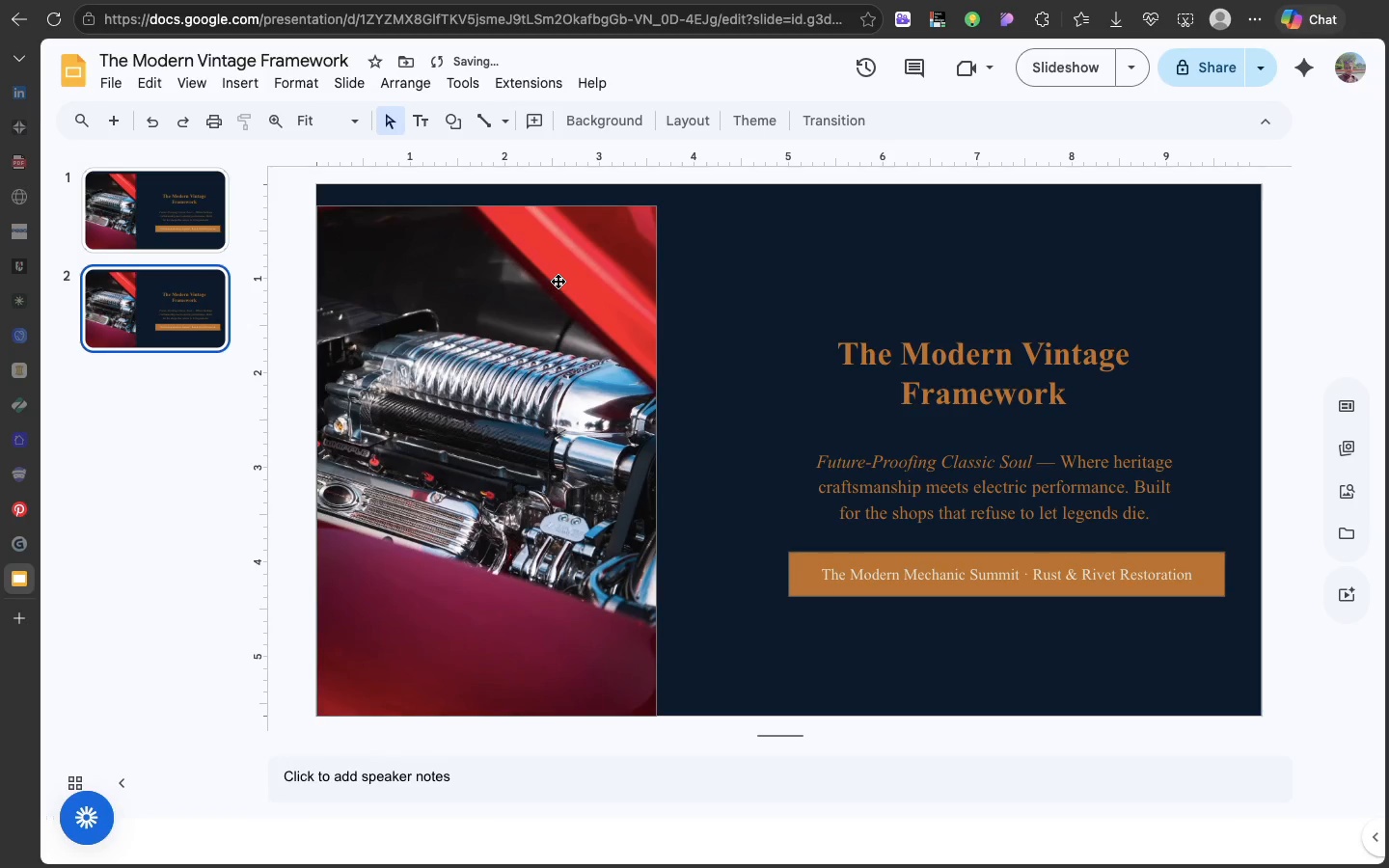 
left_click([558, 281])
 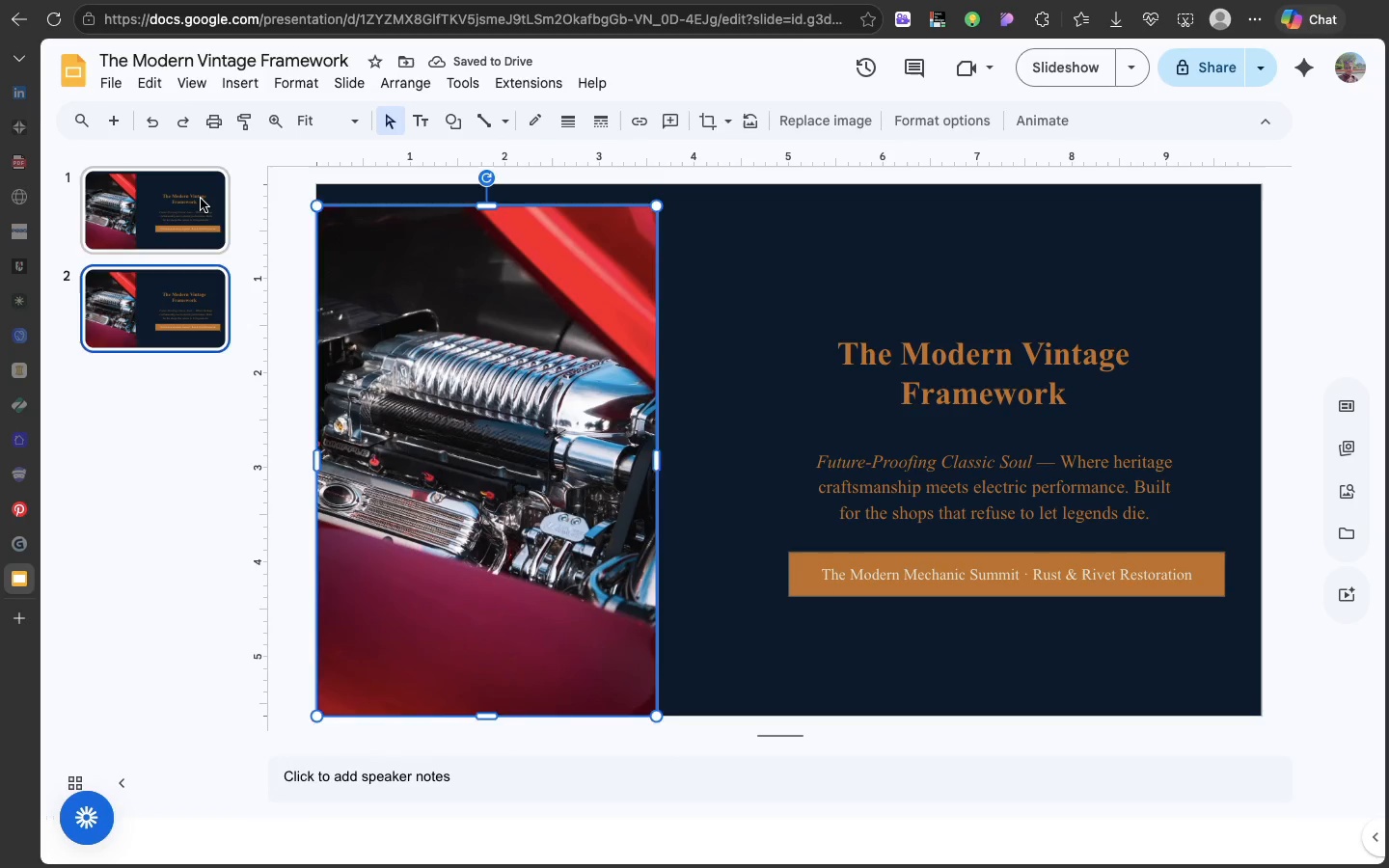 
left_click([201, 199])
 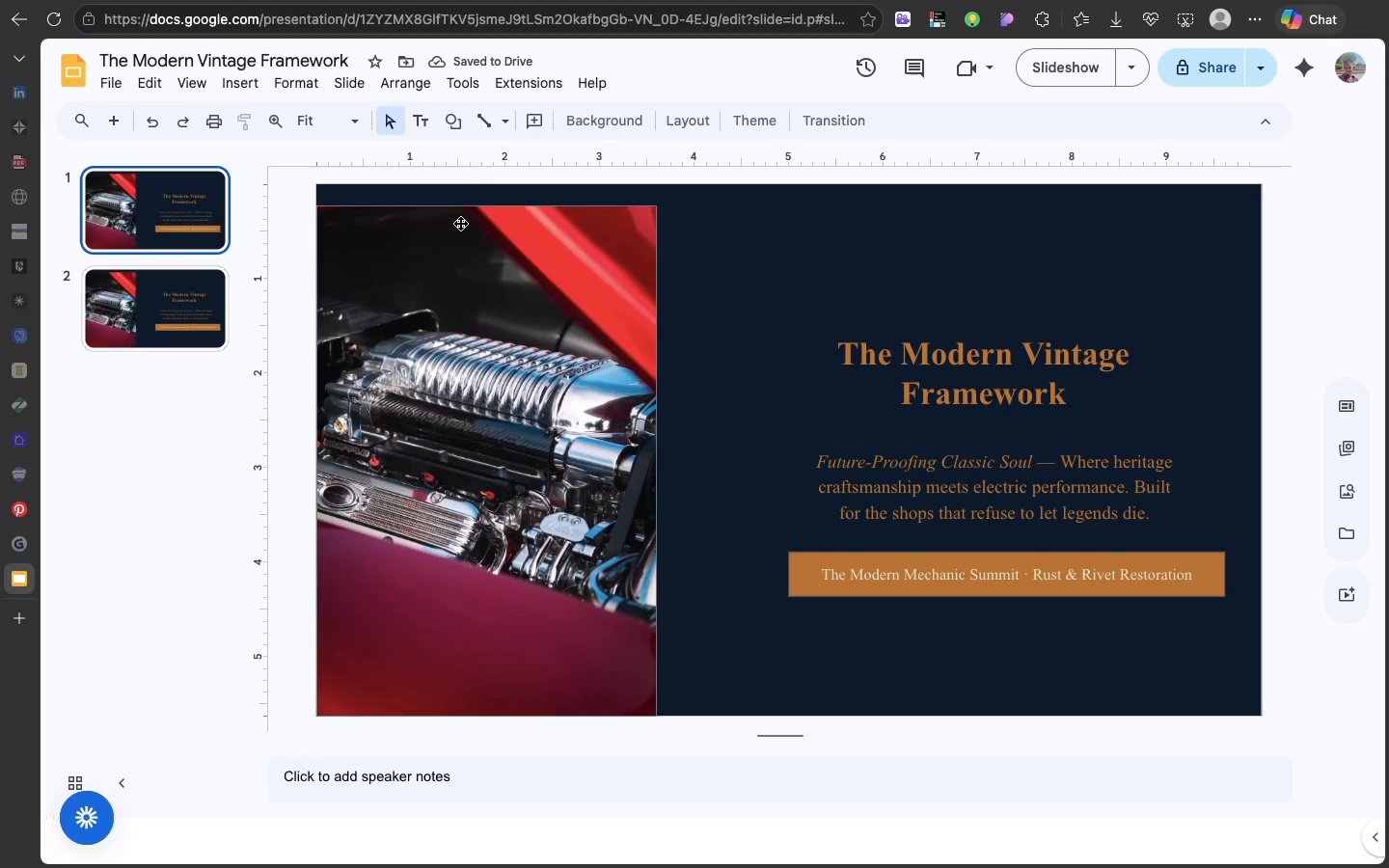 
left_click([460, 223])
 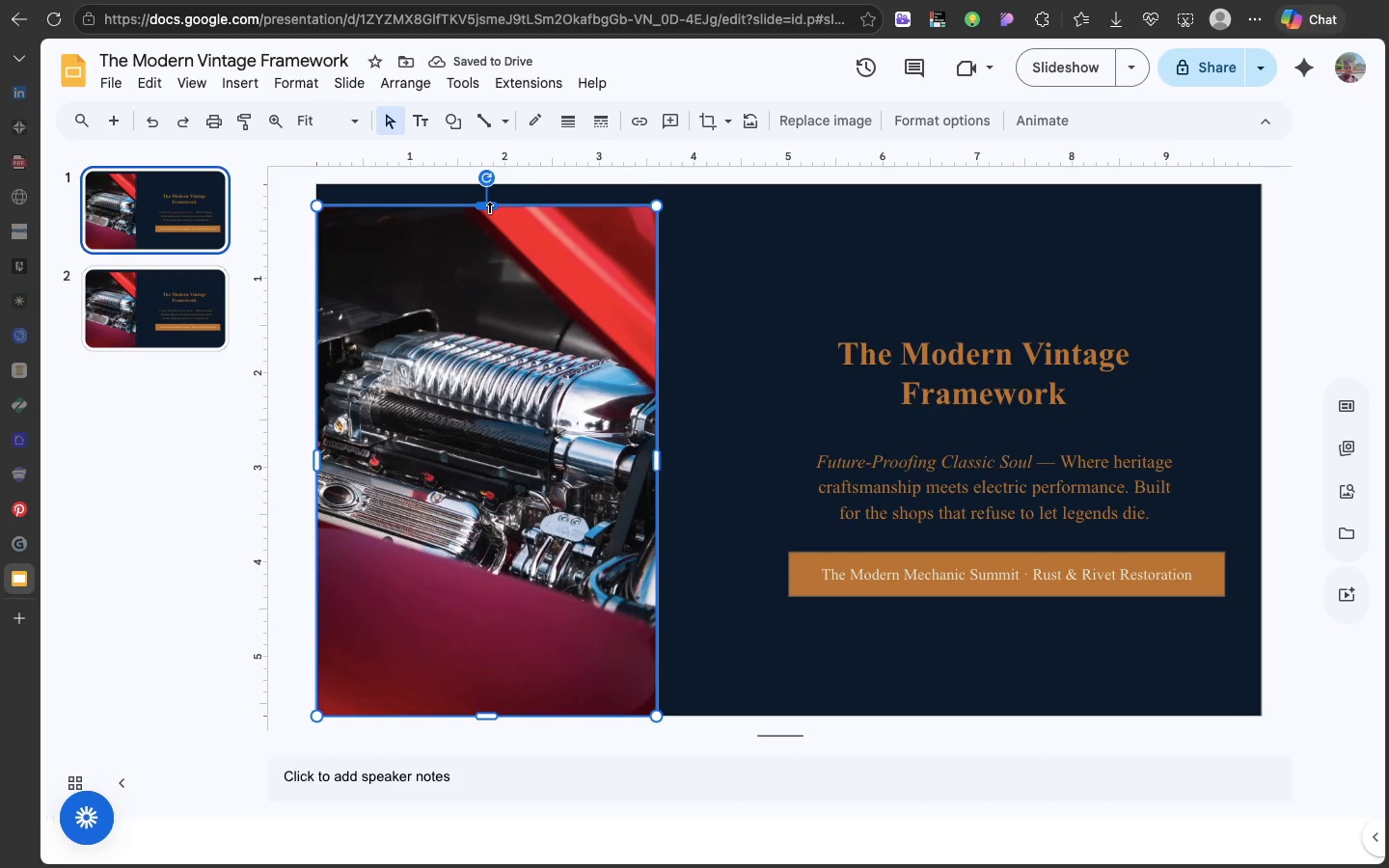 
left_click_drag(start_coordinate=[489, 208], to_coordinate=[491, 173])
 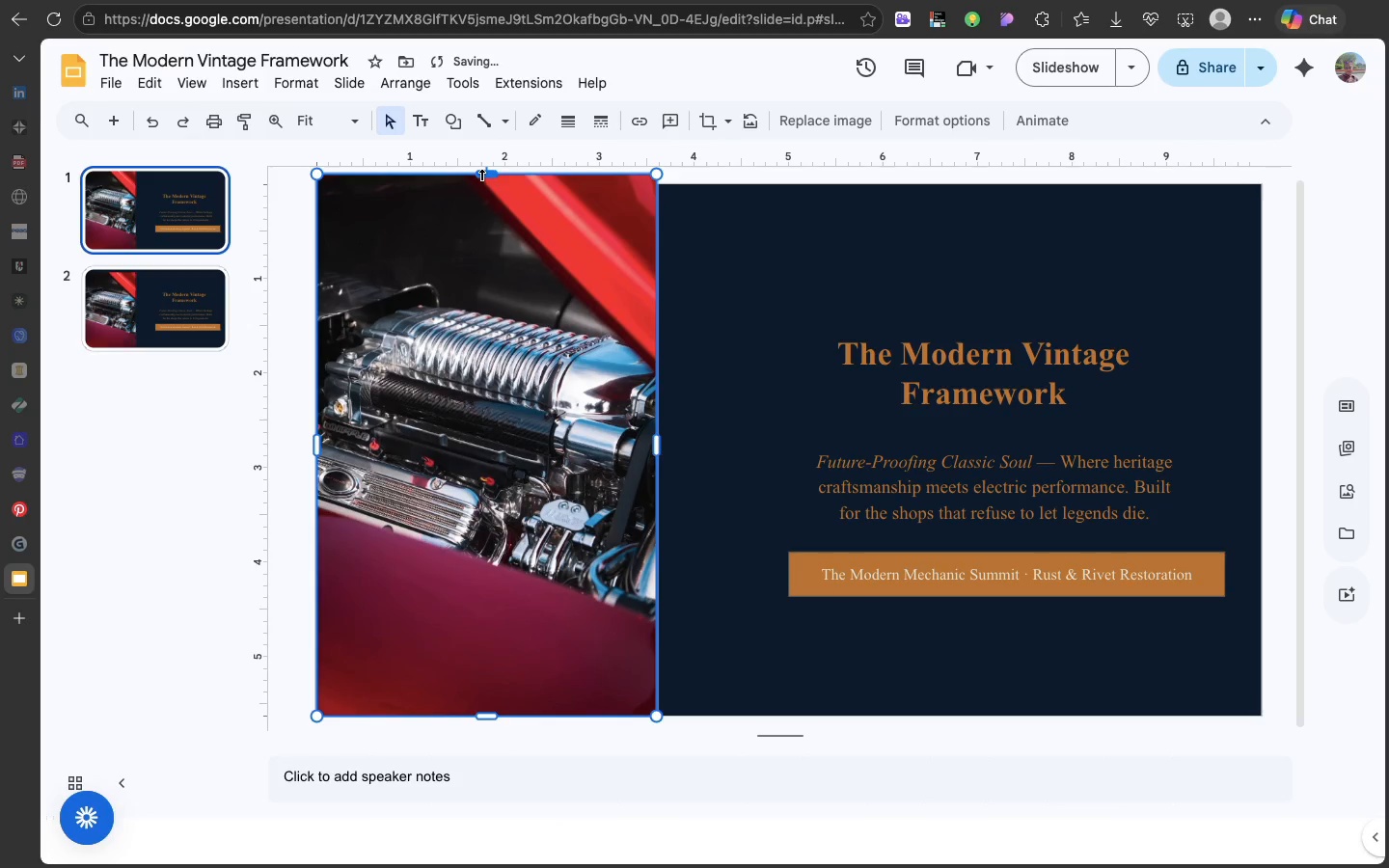 
left_click_drag(start_coordinate=[481, 176], to_coordinate=[481, 187])
 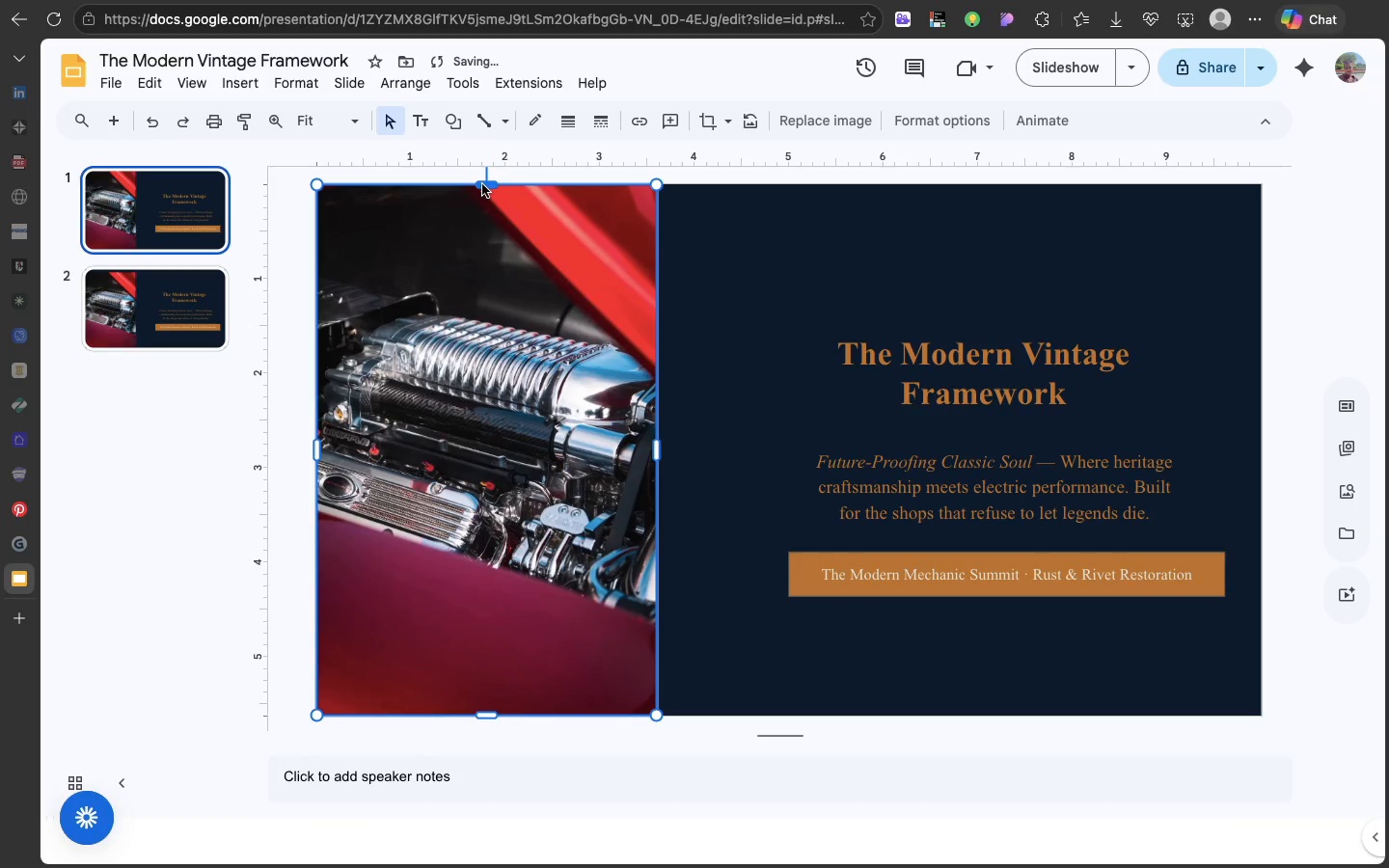 
left_click([930, 486])
 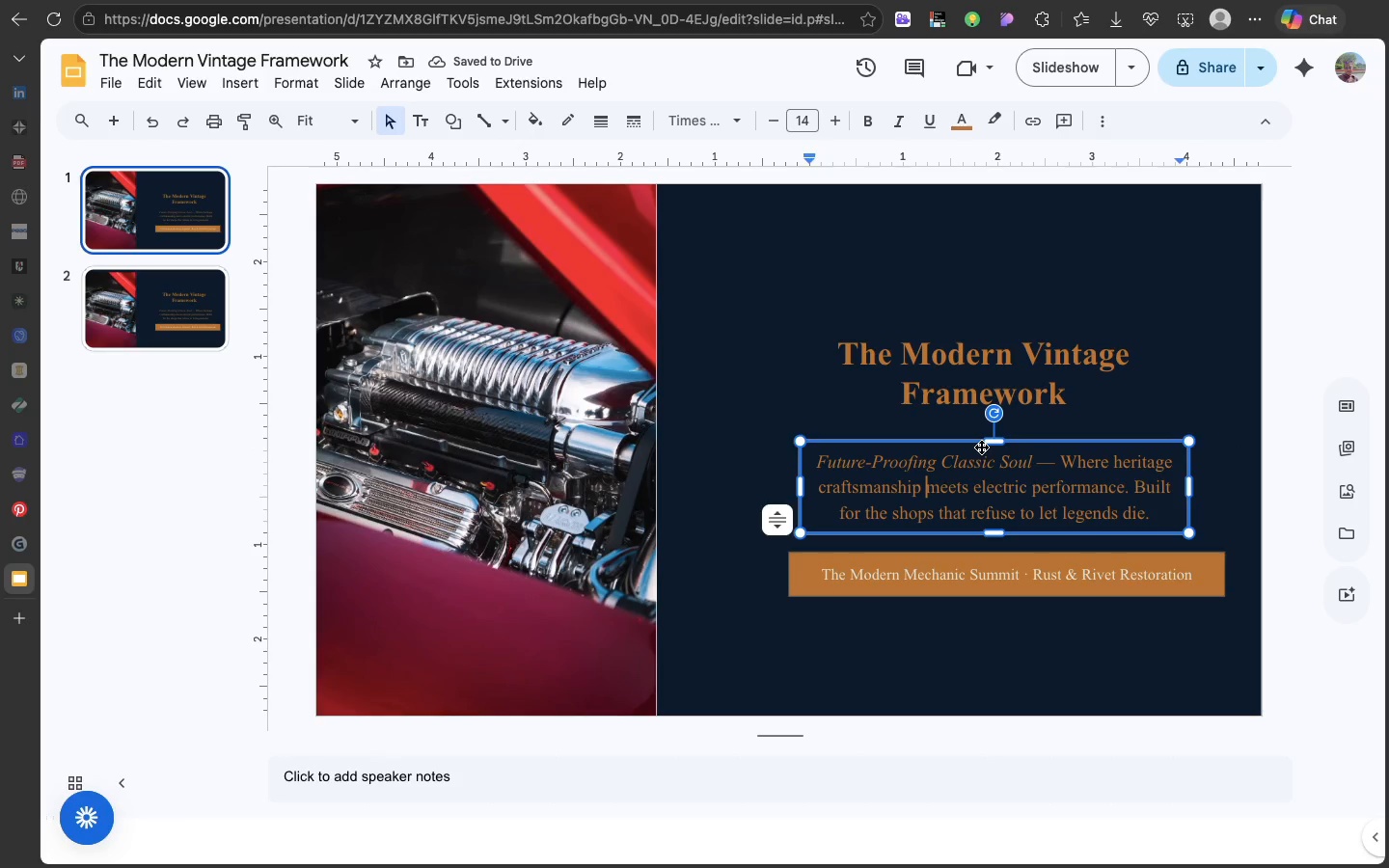 
left_click_drag(start_coordinate=[983, 442], to_coordinate=[1001, 442])
 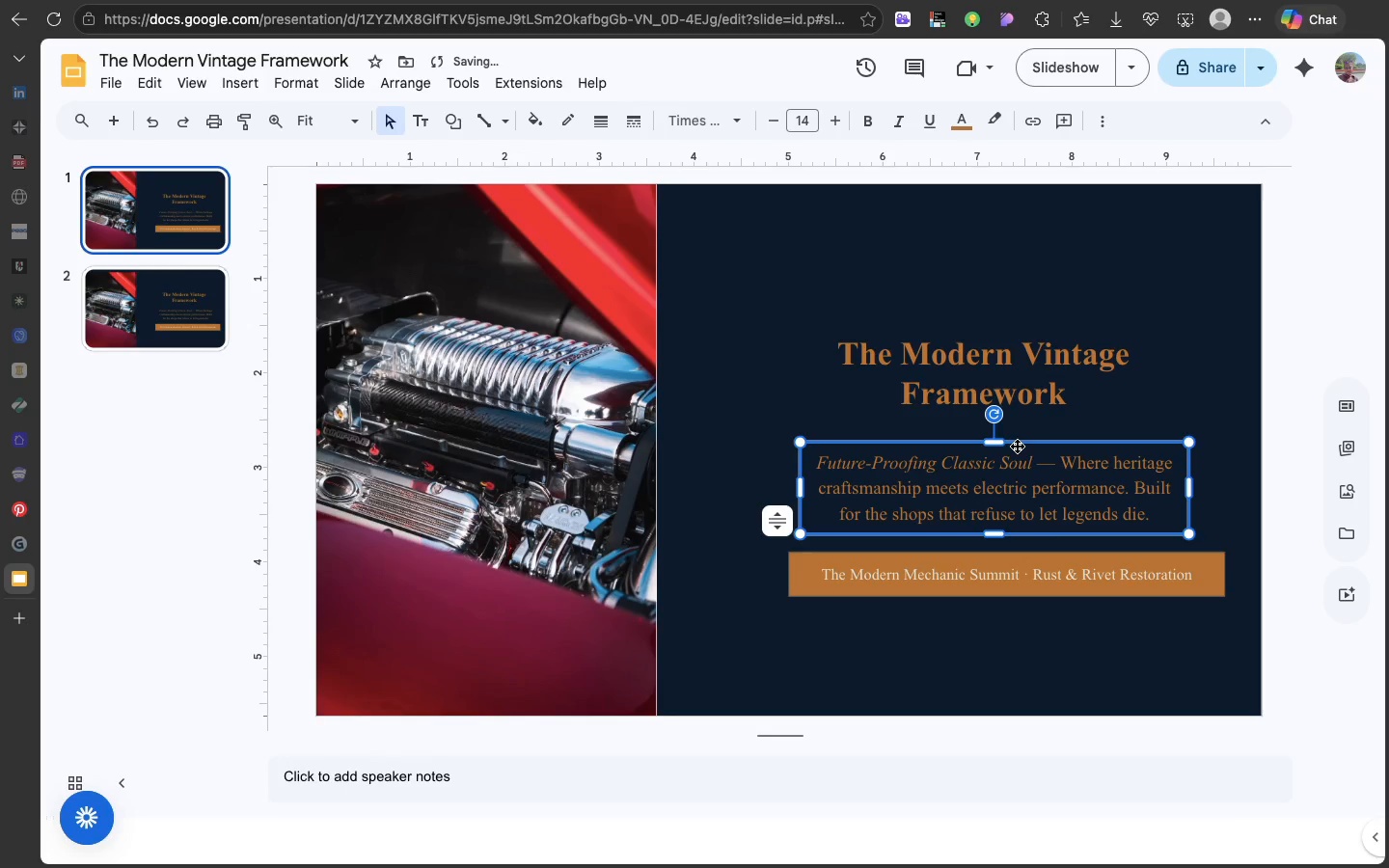 
left_click_drag(start_coordinate=[1016, 446], to_coordinate=[1036, 448])
 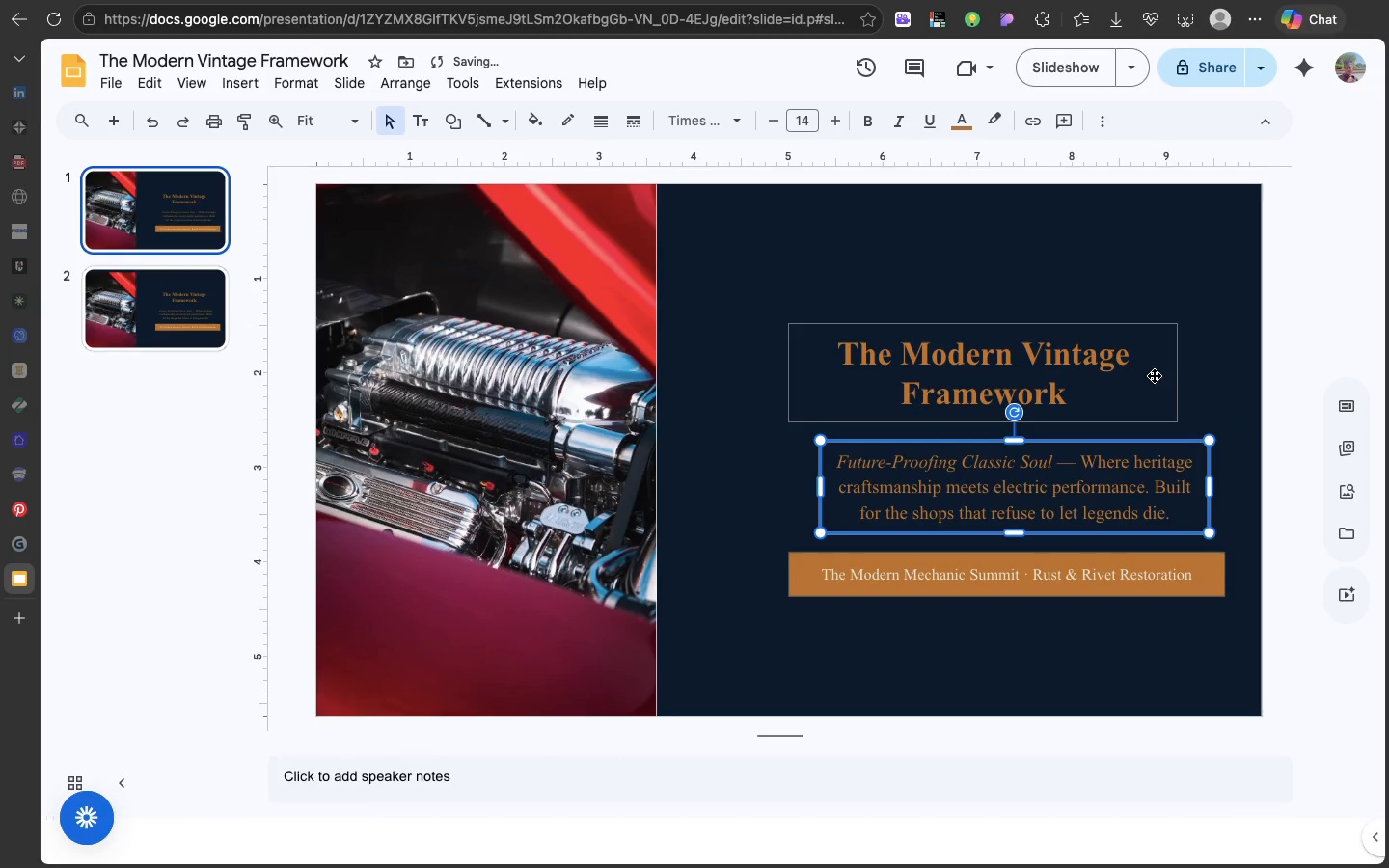 
left_click([1154, 375])
 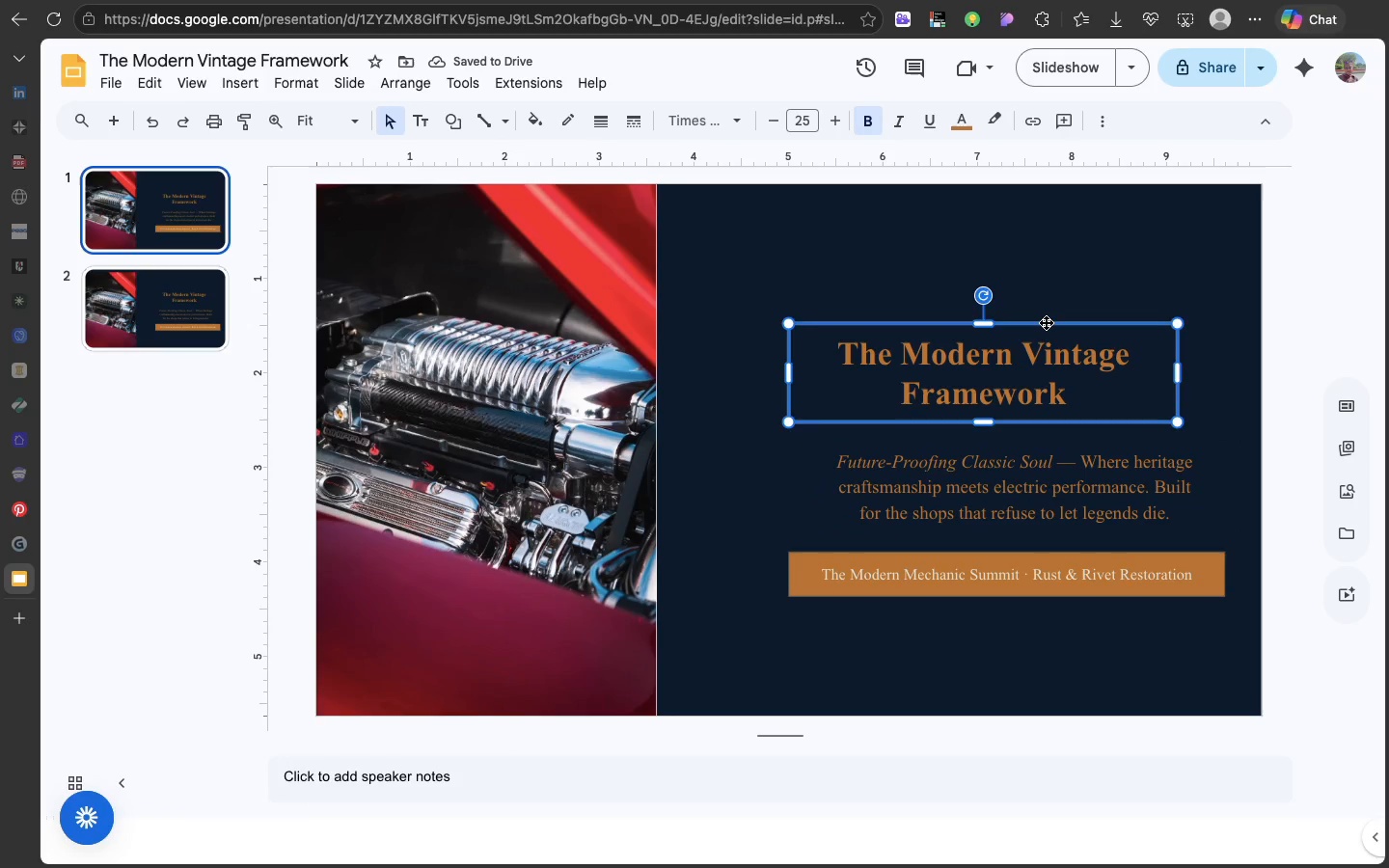 
left_click_drag(start_coordinate=[1046, 324], to_coordinate=[1067, 325])
 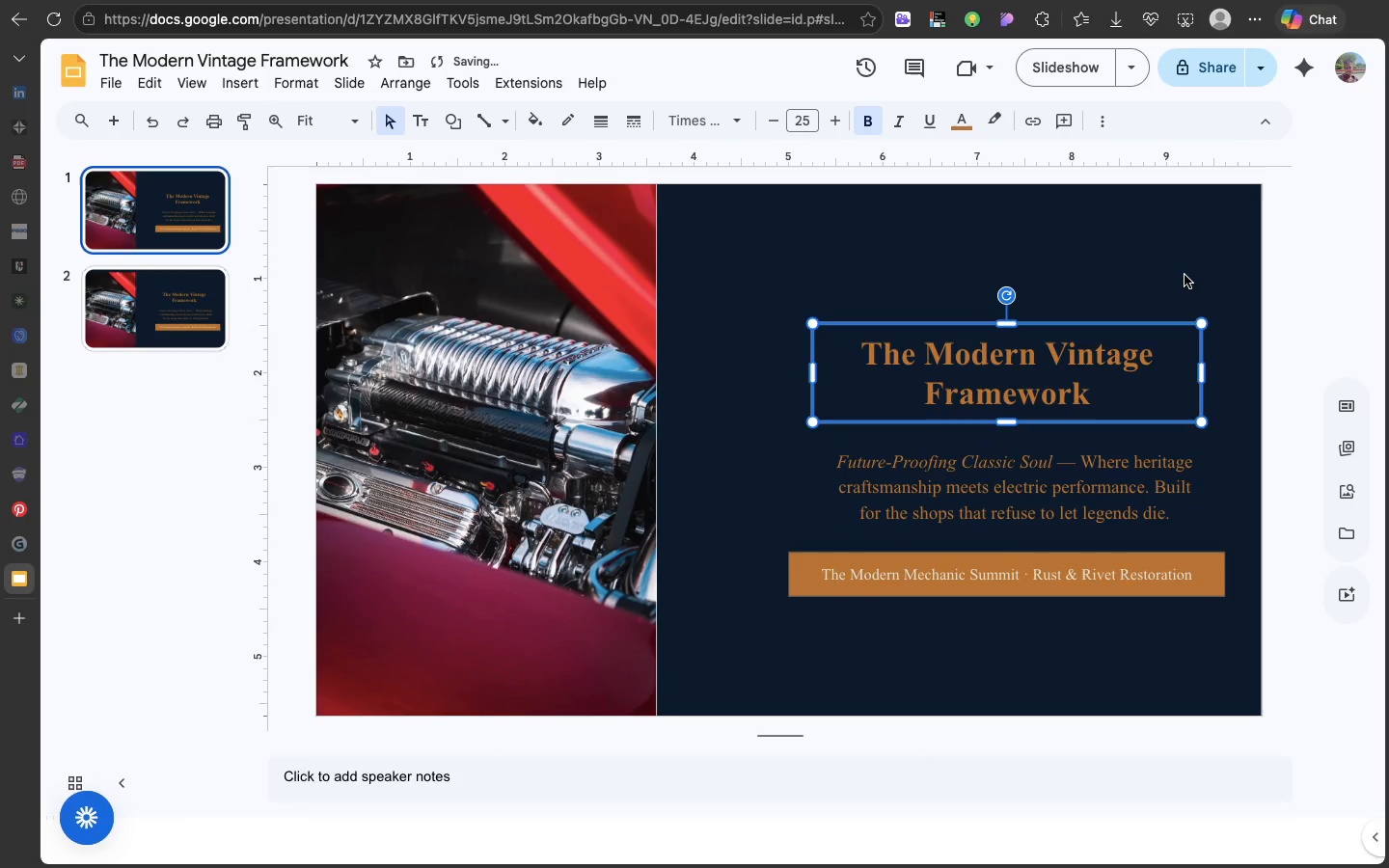 
left_click([1185, 275])
 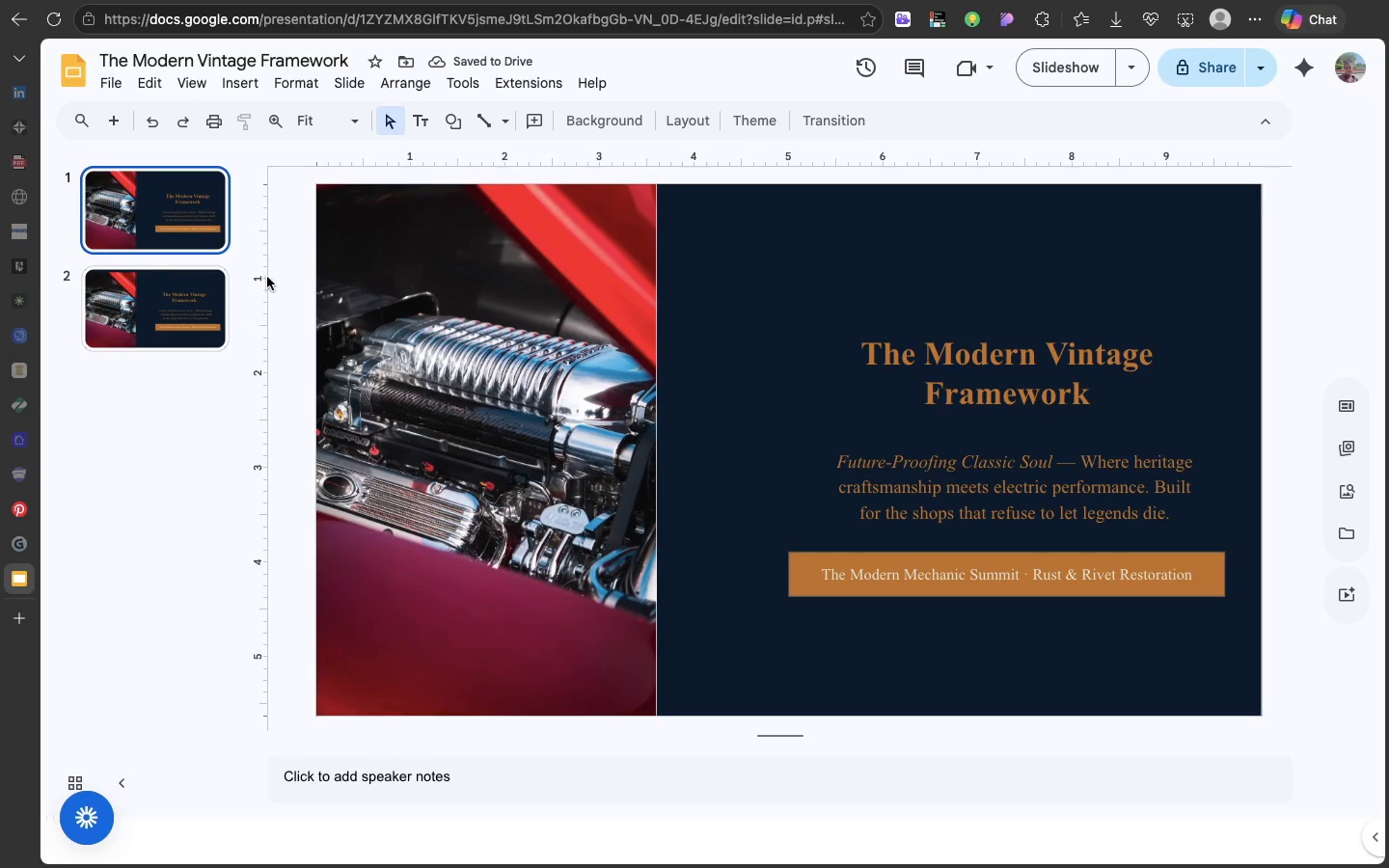 
left_click([138, 282])
 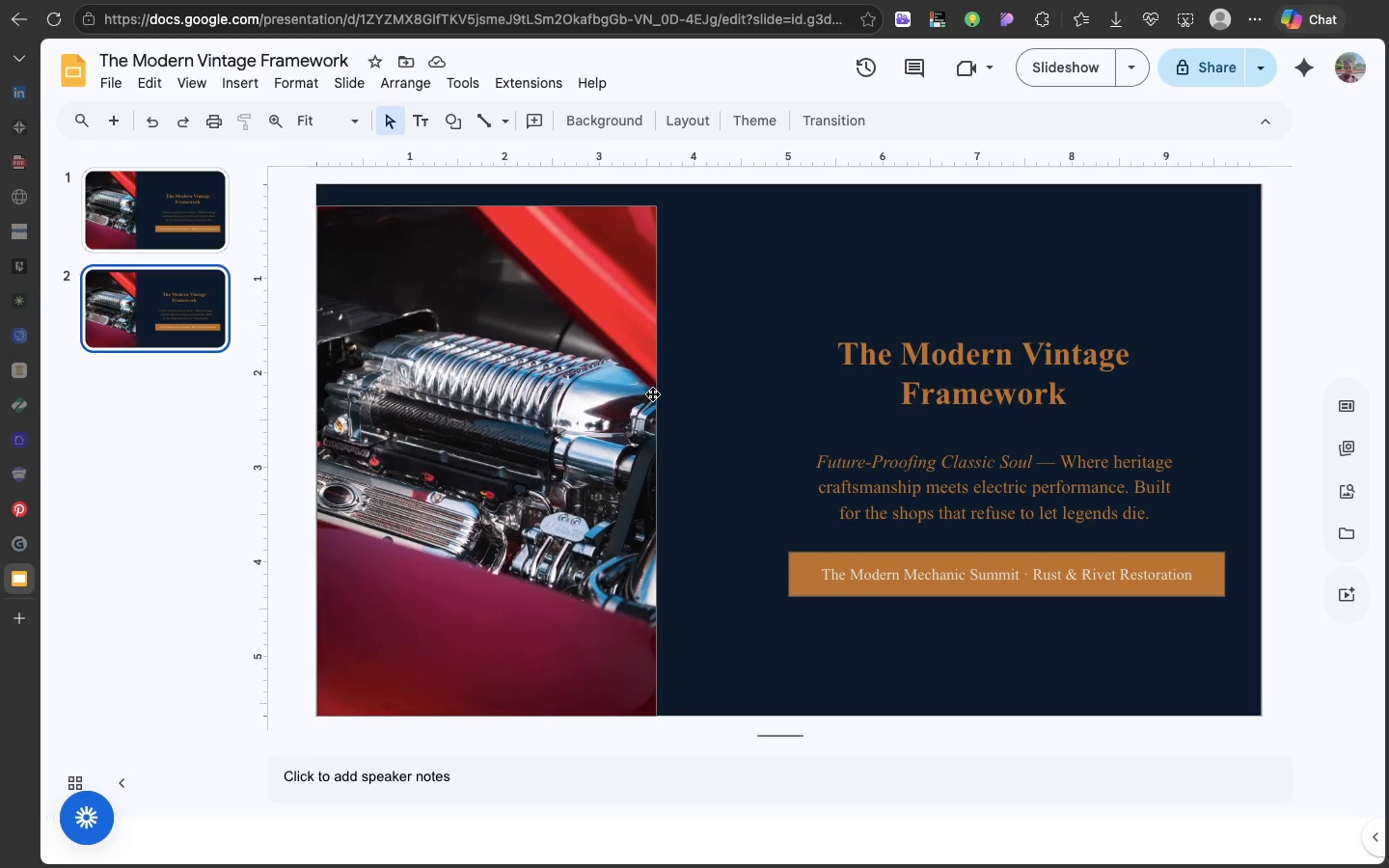 
left_click([652, 393])
 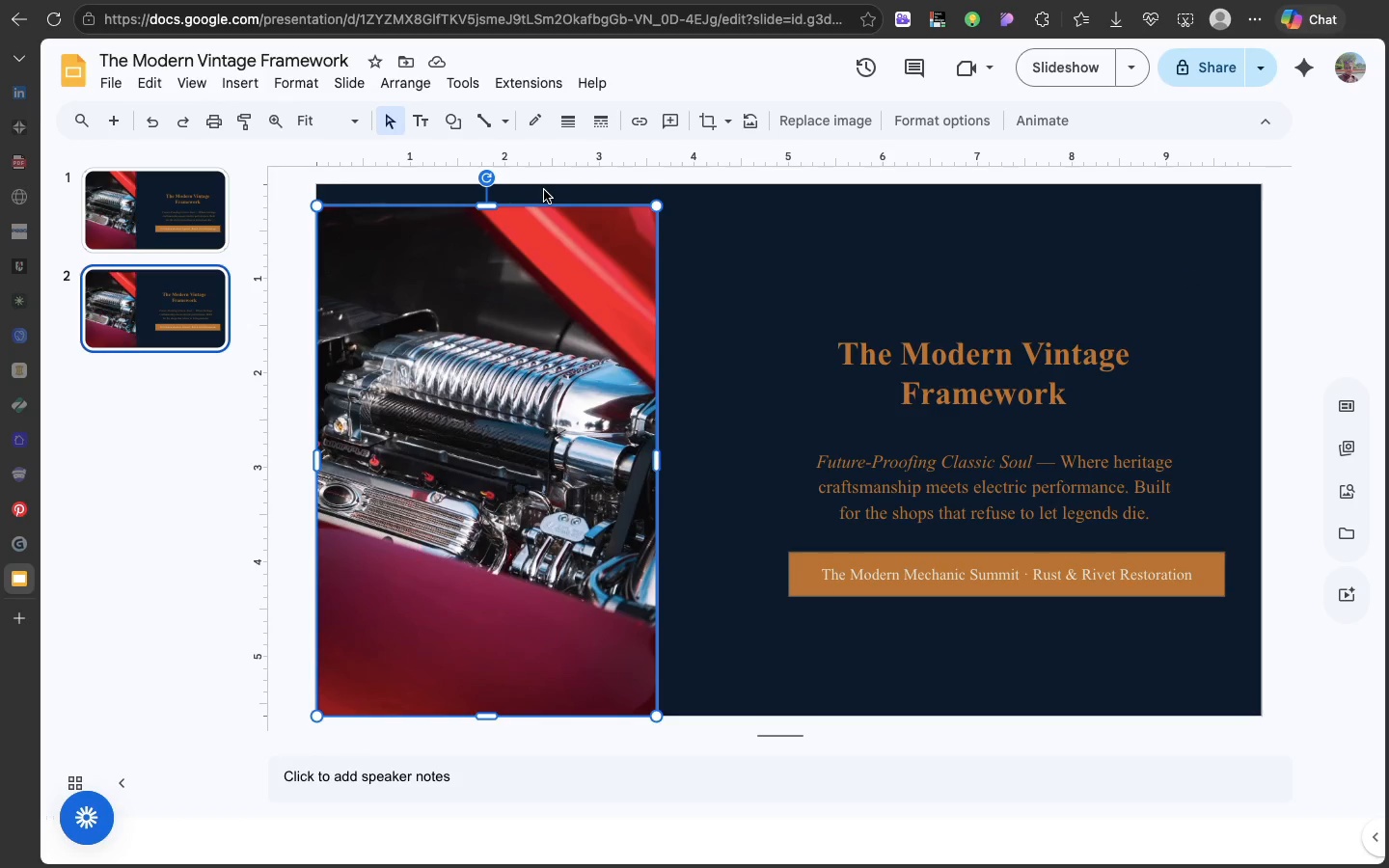 
key(Backspace)
 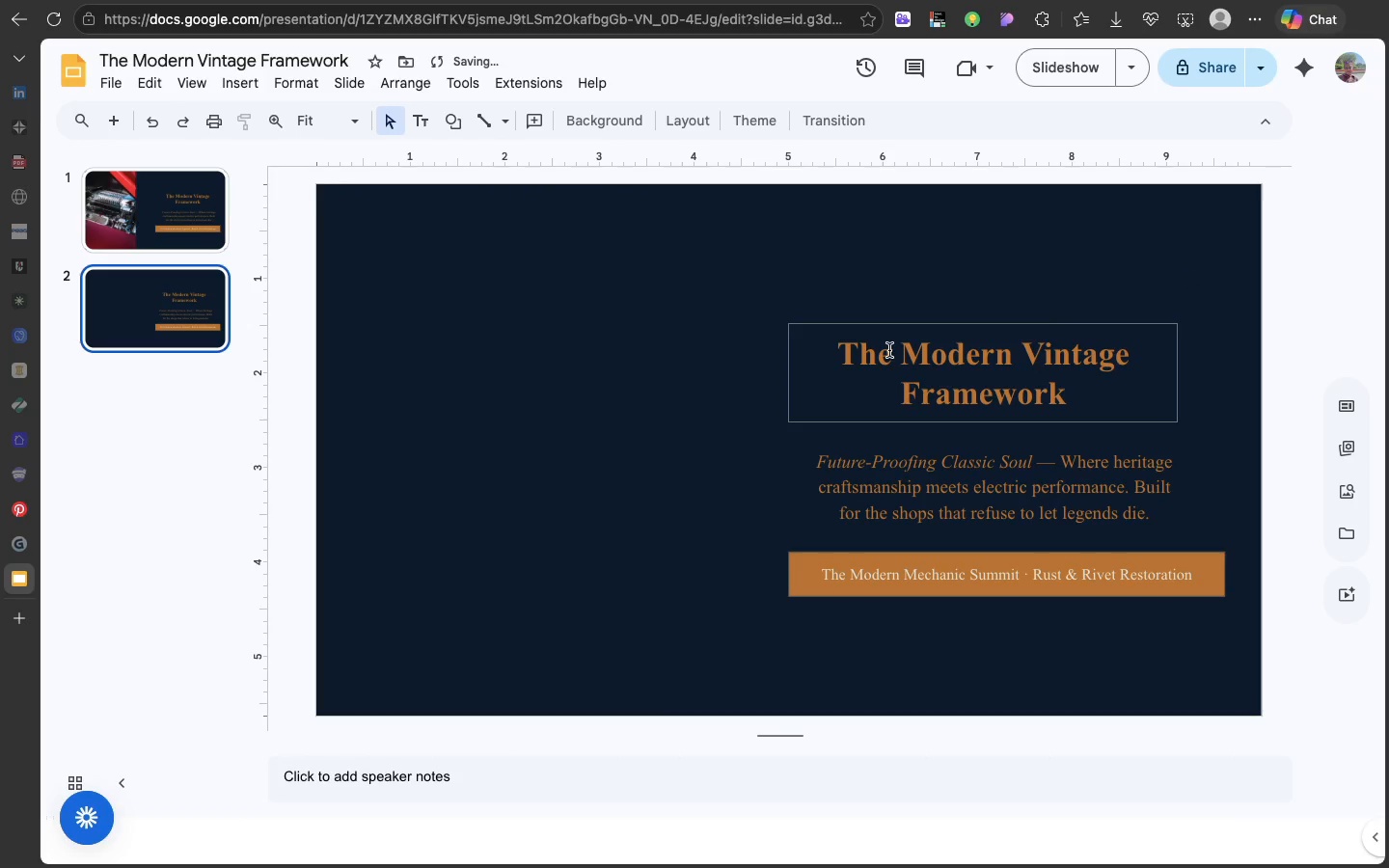 
left_click([891, 353])
 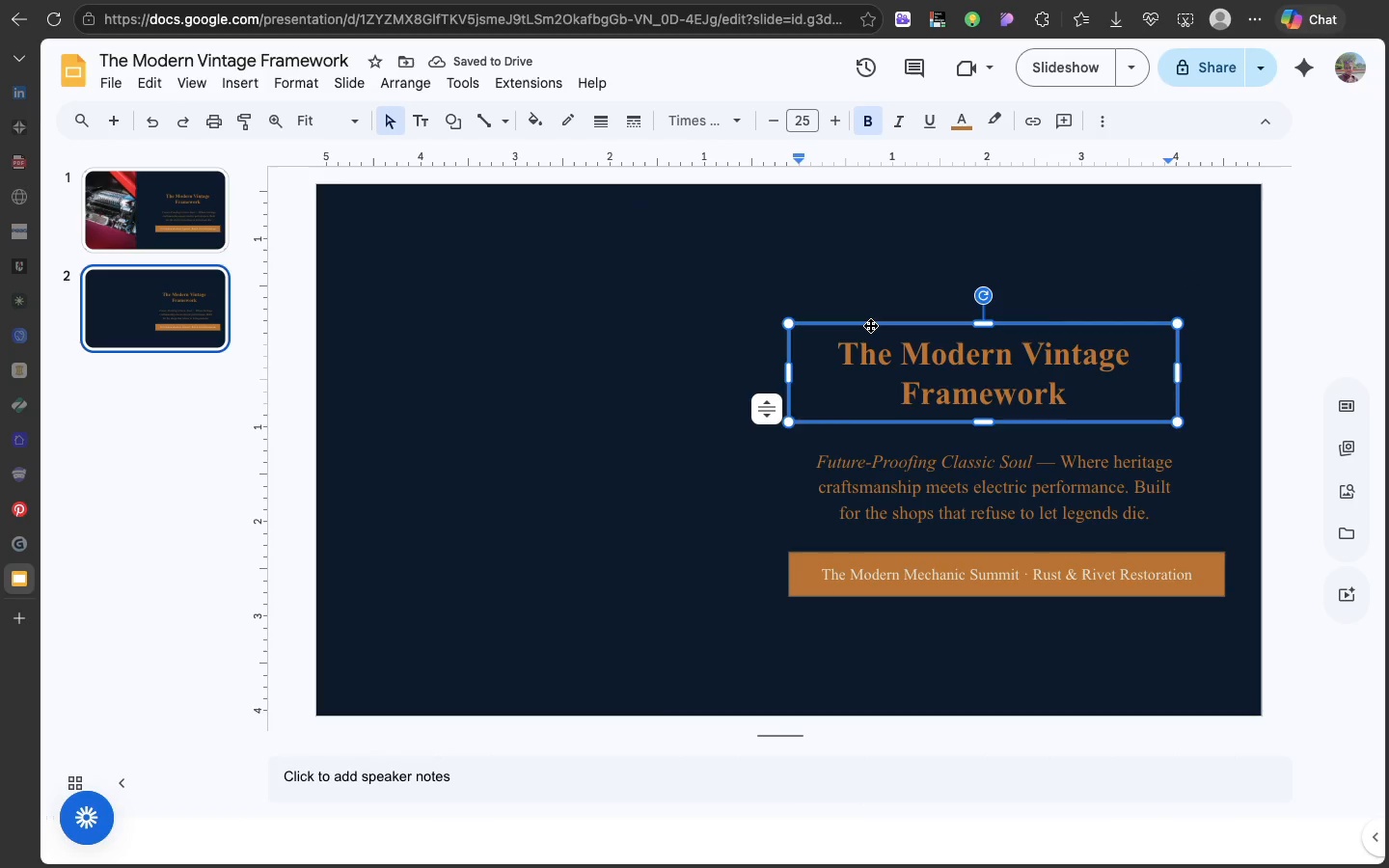 
left_click_drag(start_coordinate=[870, 325], to_coordinate=[420, 207])
 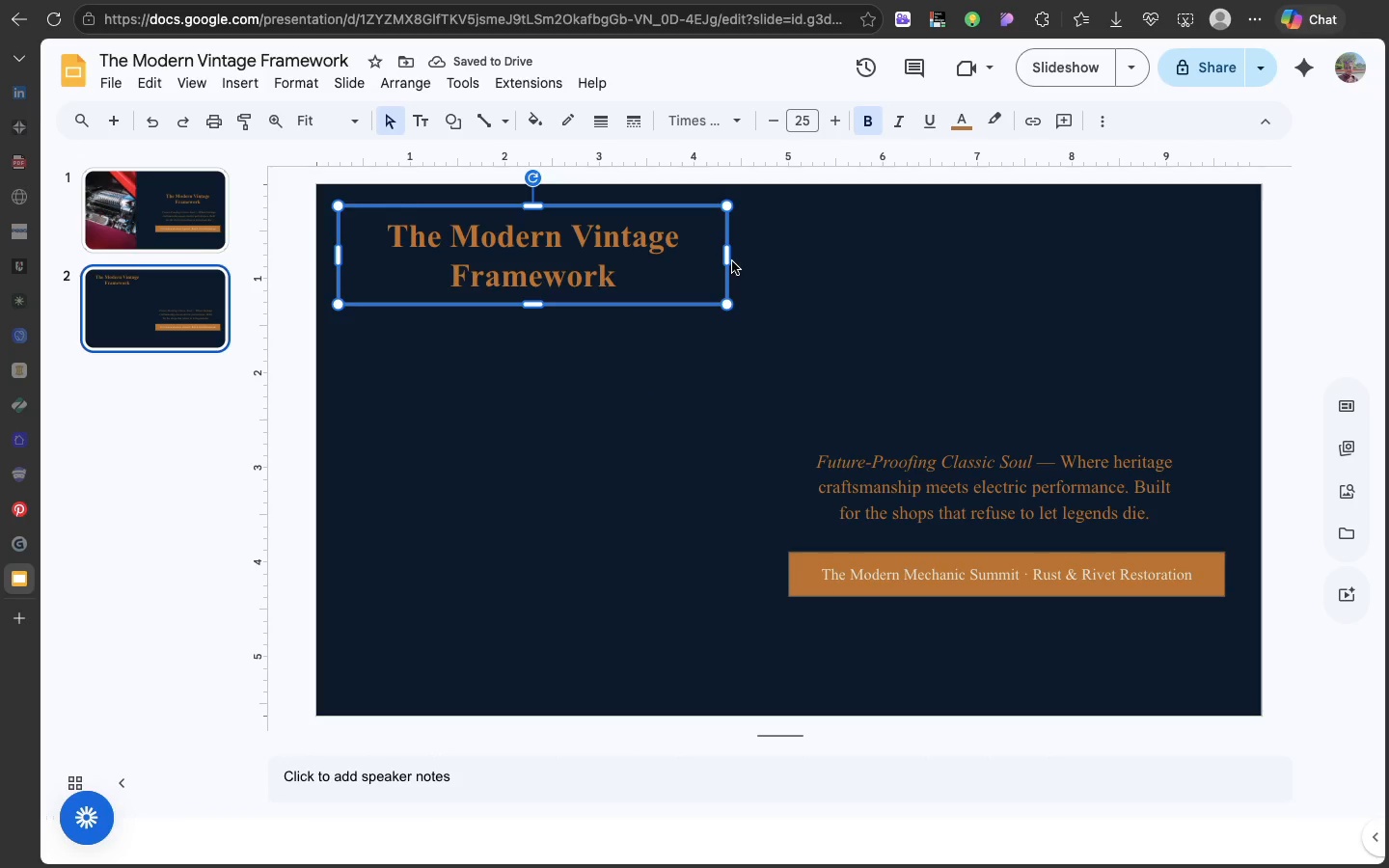 
left_click_drag(start_coordinate=[726, 257], to_coordinate=[891, 276])
 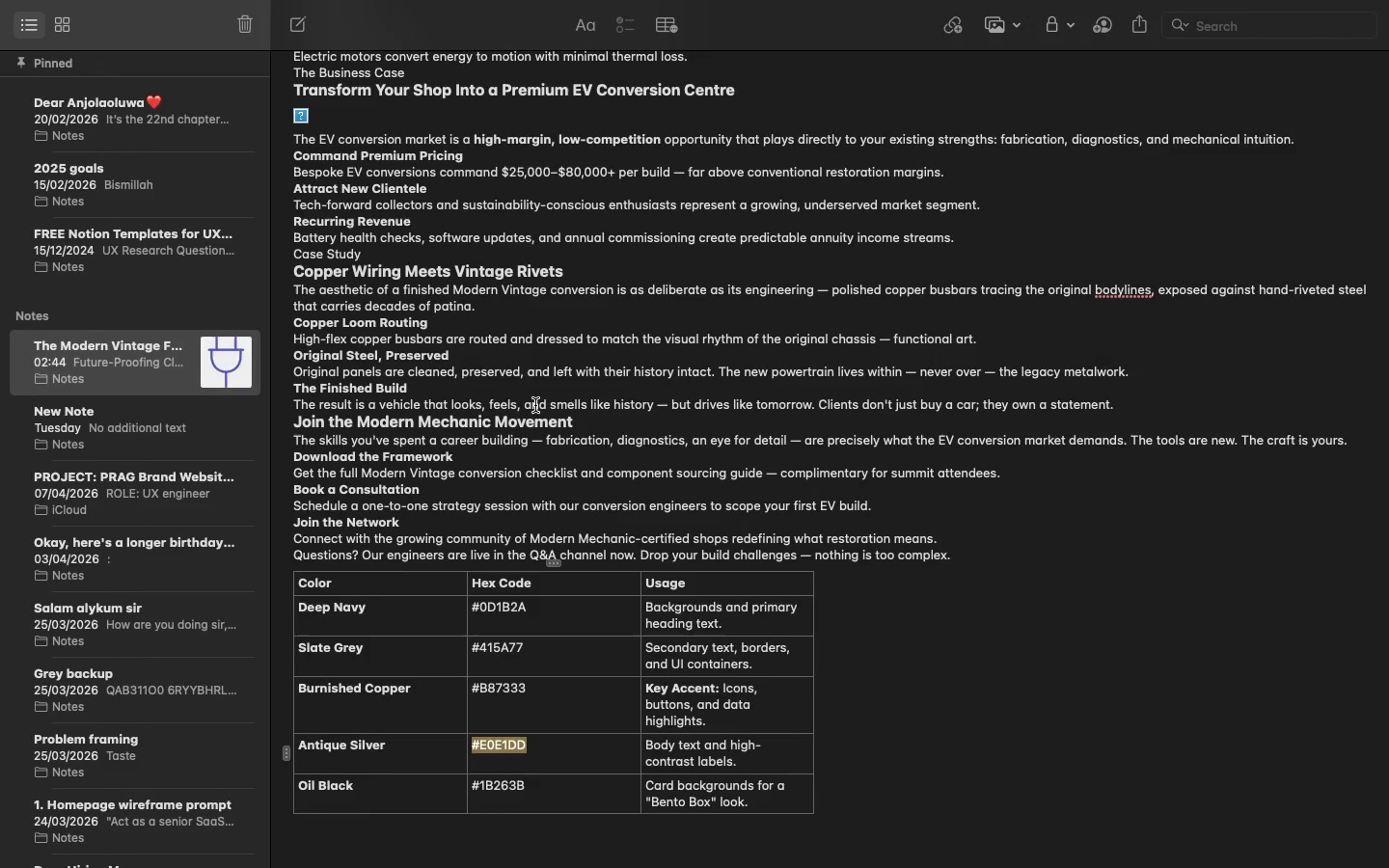 
scroll: coordinate [431, 511], scroll_direction: up, amount: 120.0
 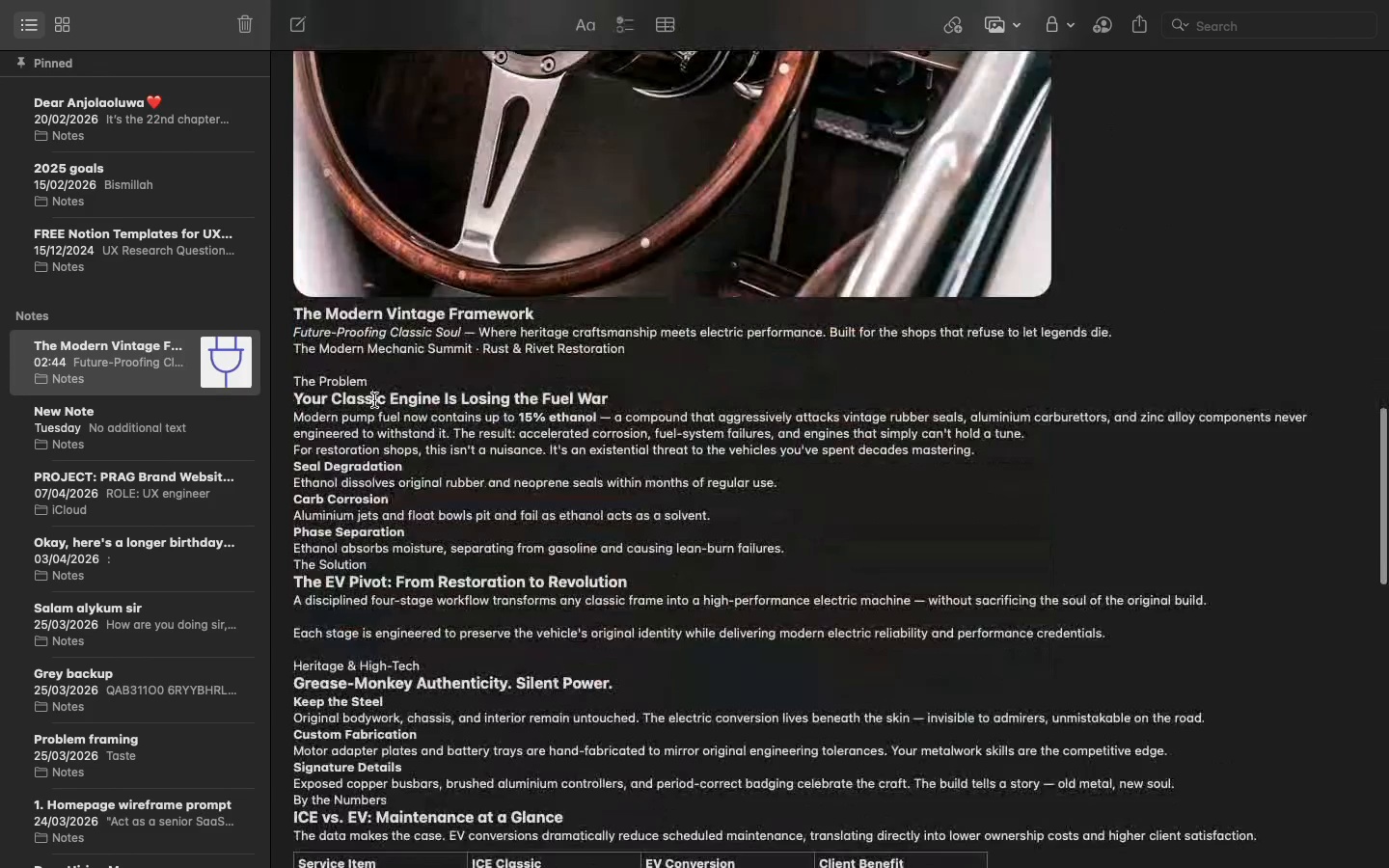 
double_click([374, 400])
 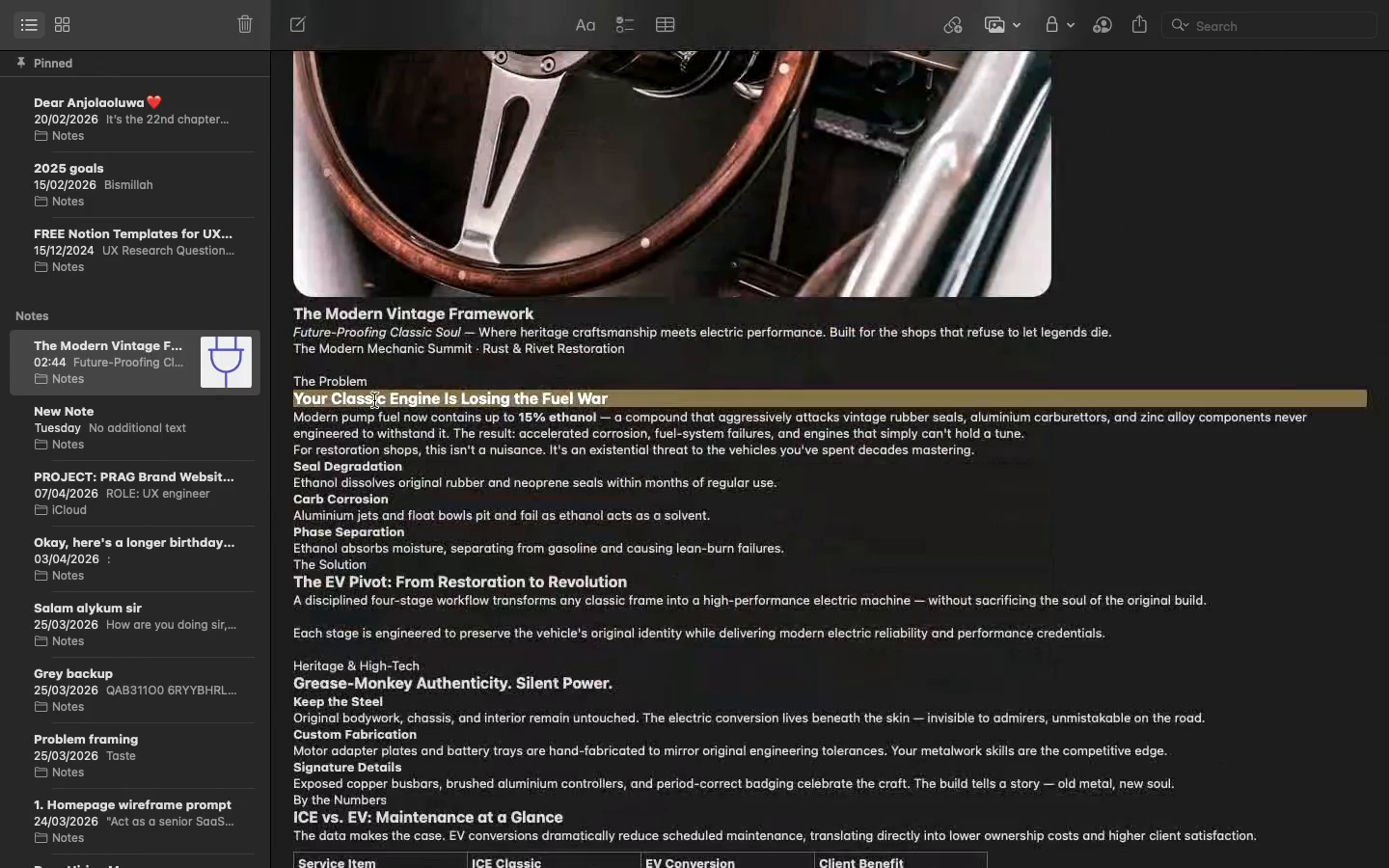 
triple_click([374, 400])
 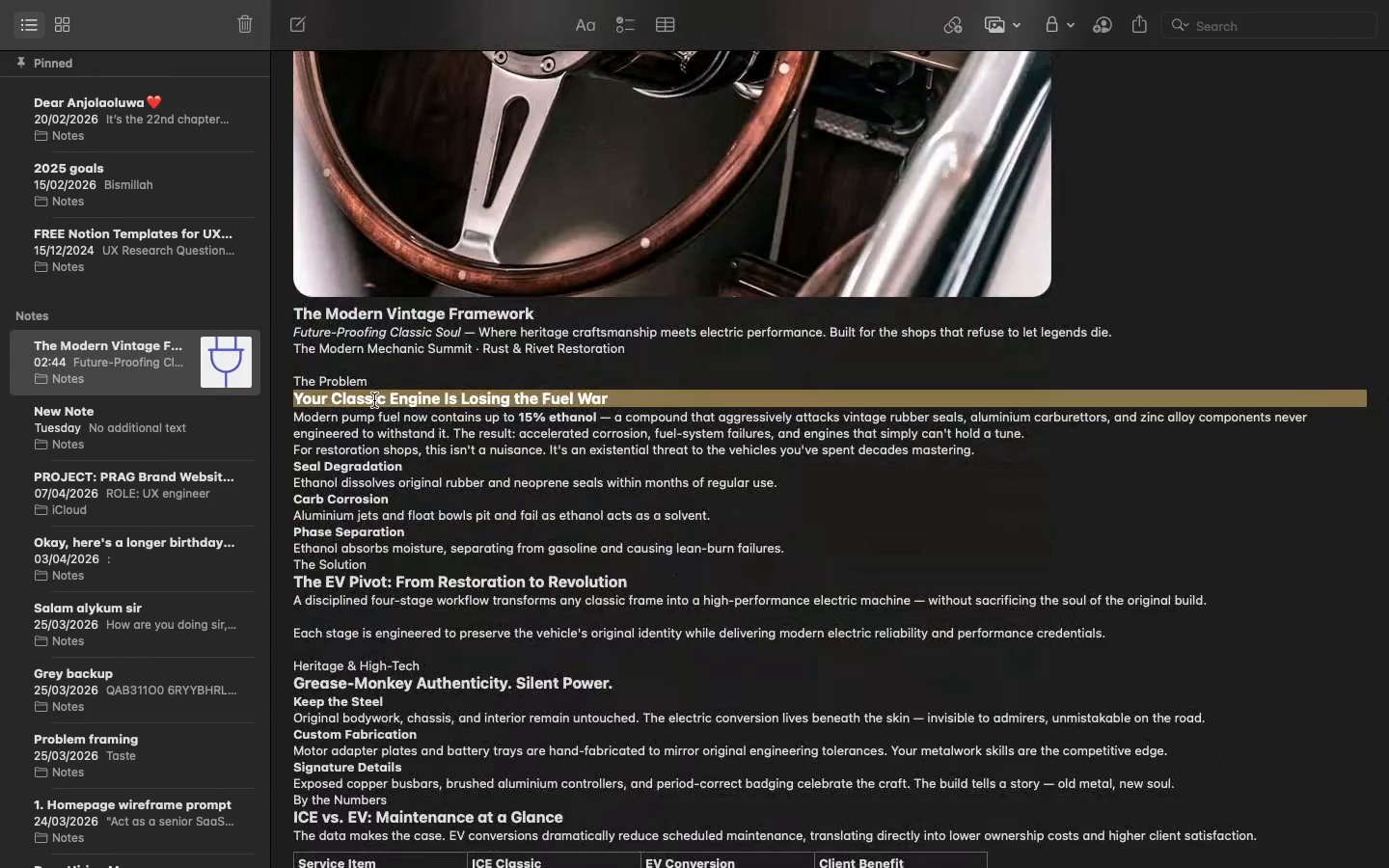 
key(Meta+C)
 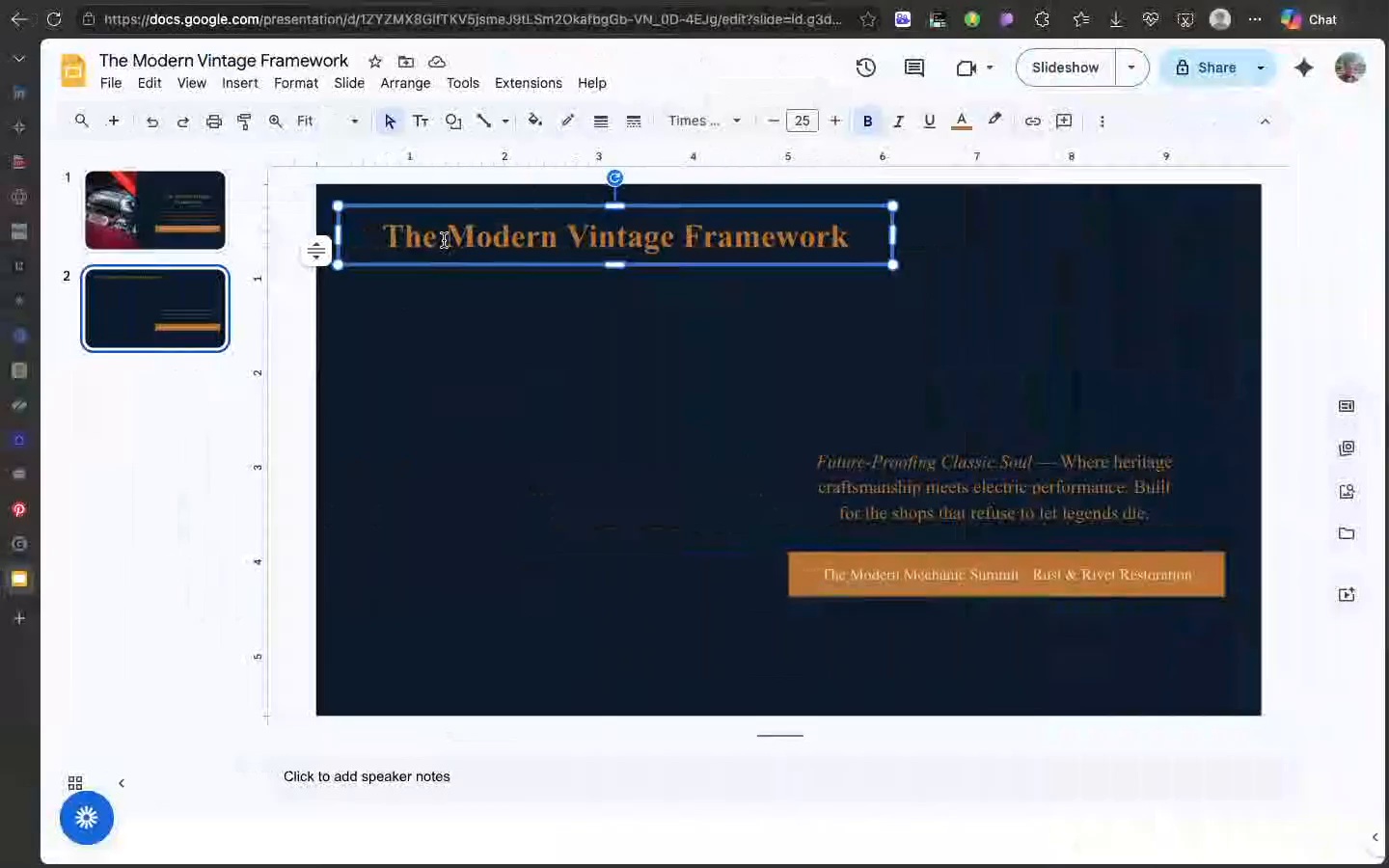 
double_click([444, 240])
 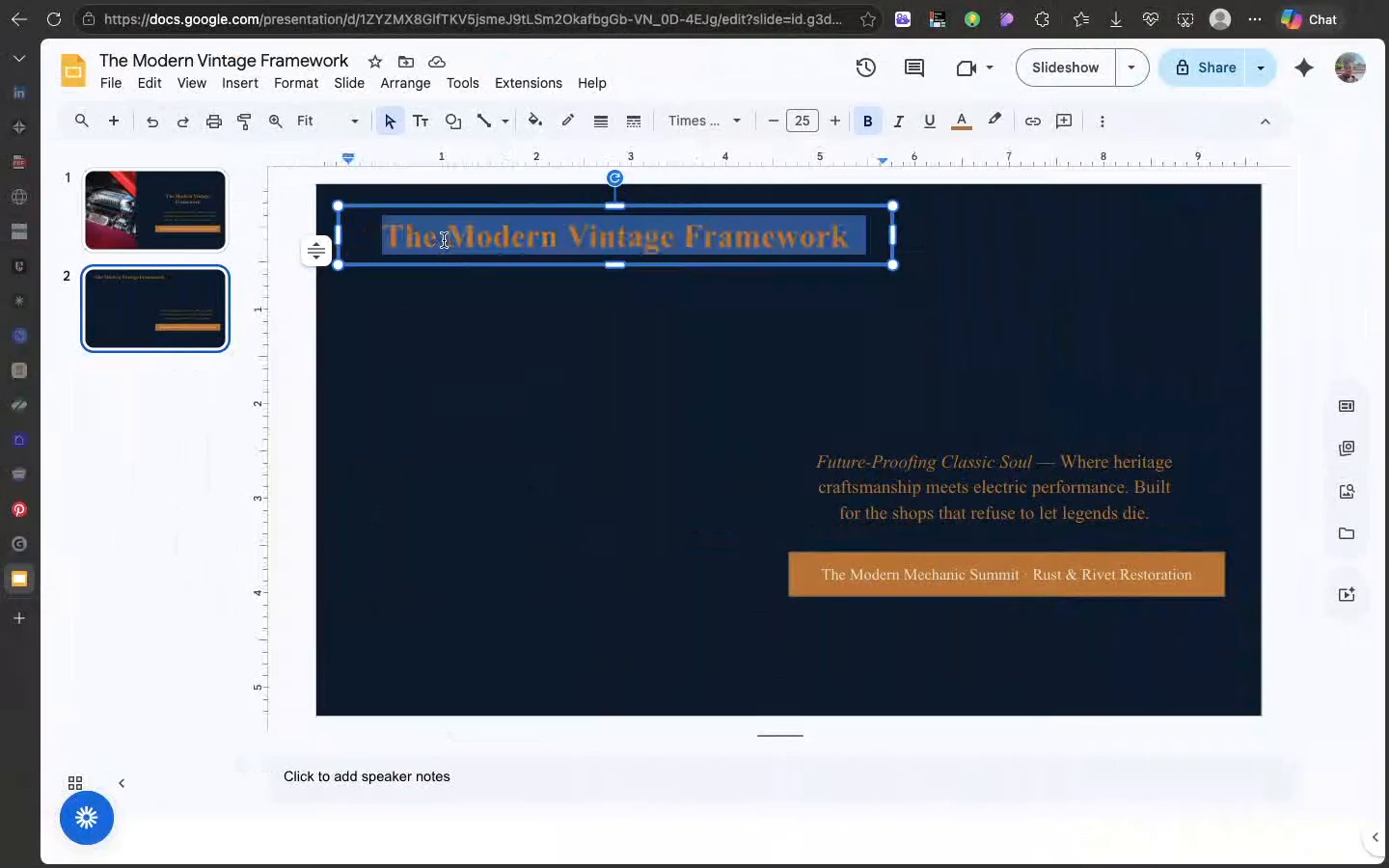 
triple_click([444, 240])
 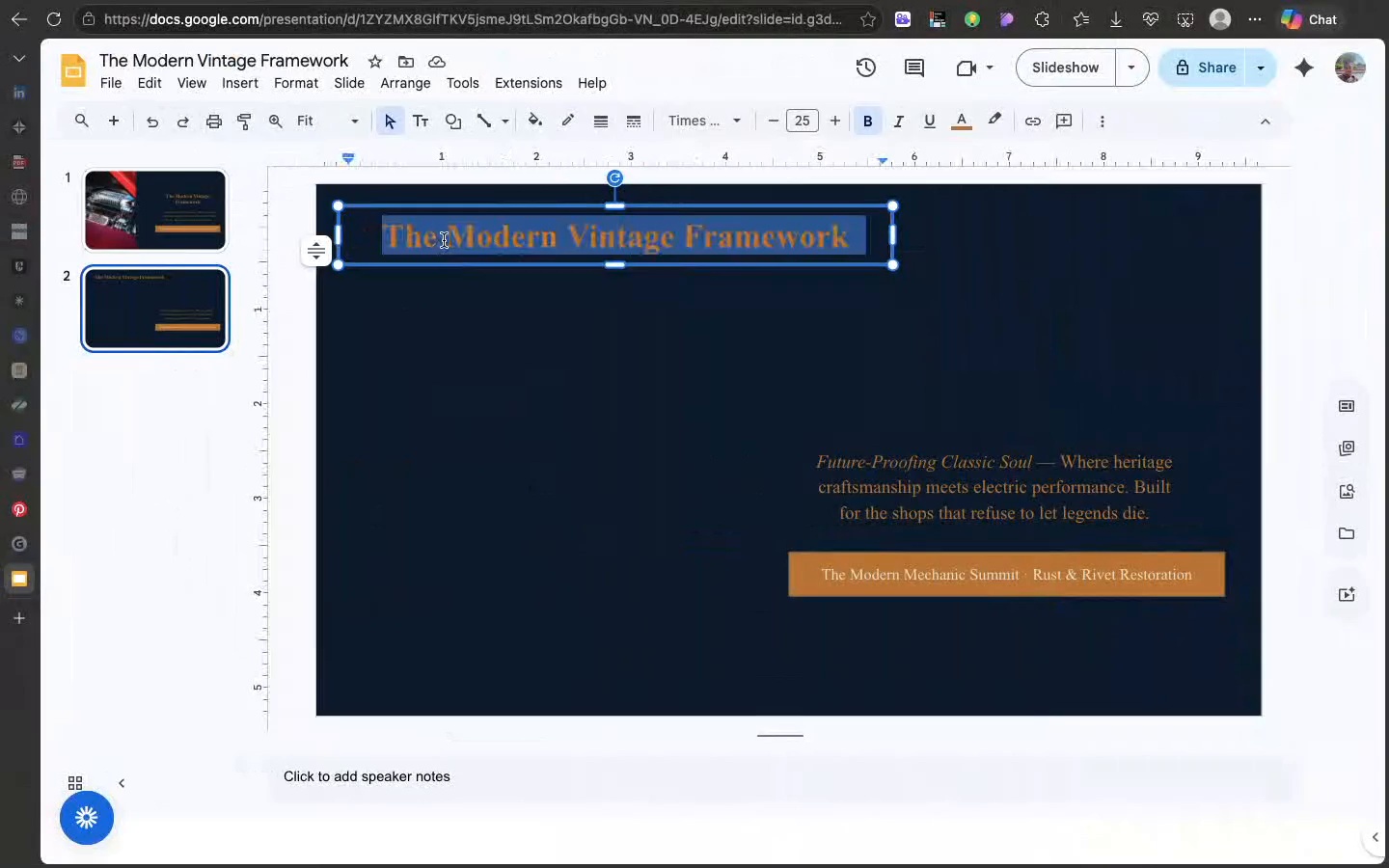 
key(Meta+V)
 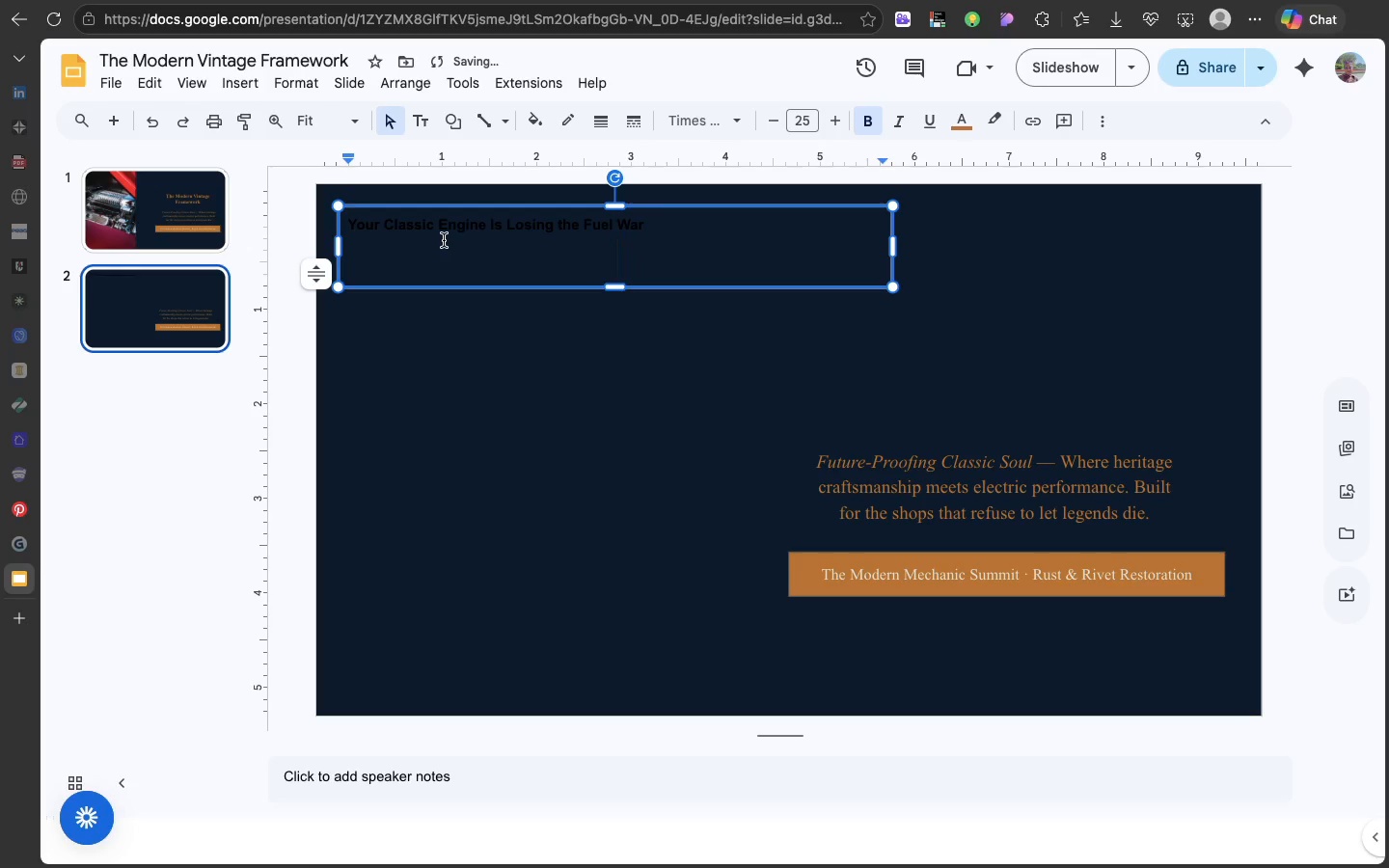 
key(Meta+Z)
 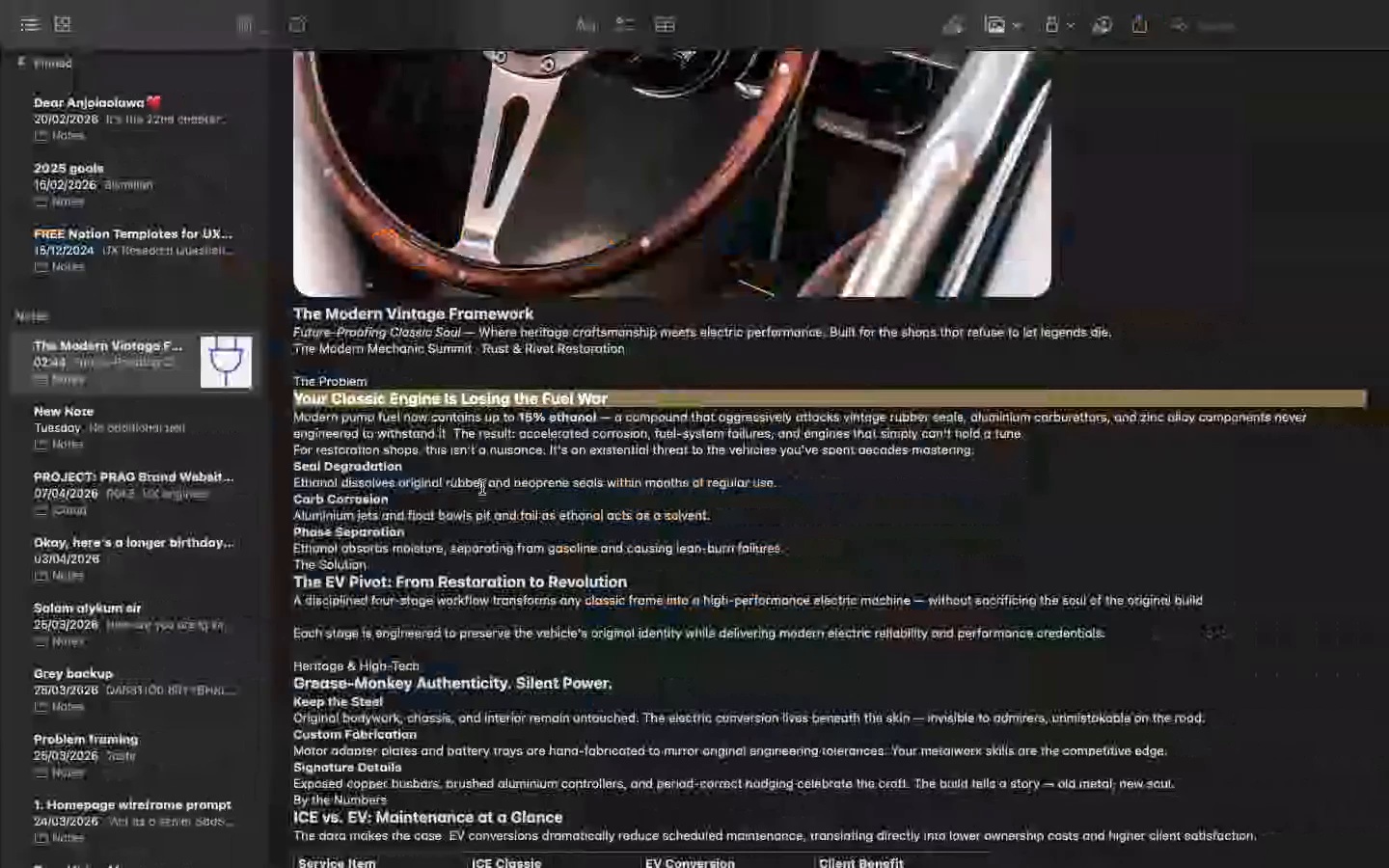 
left_click([482, 488])
 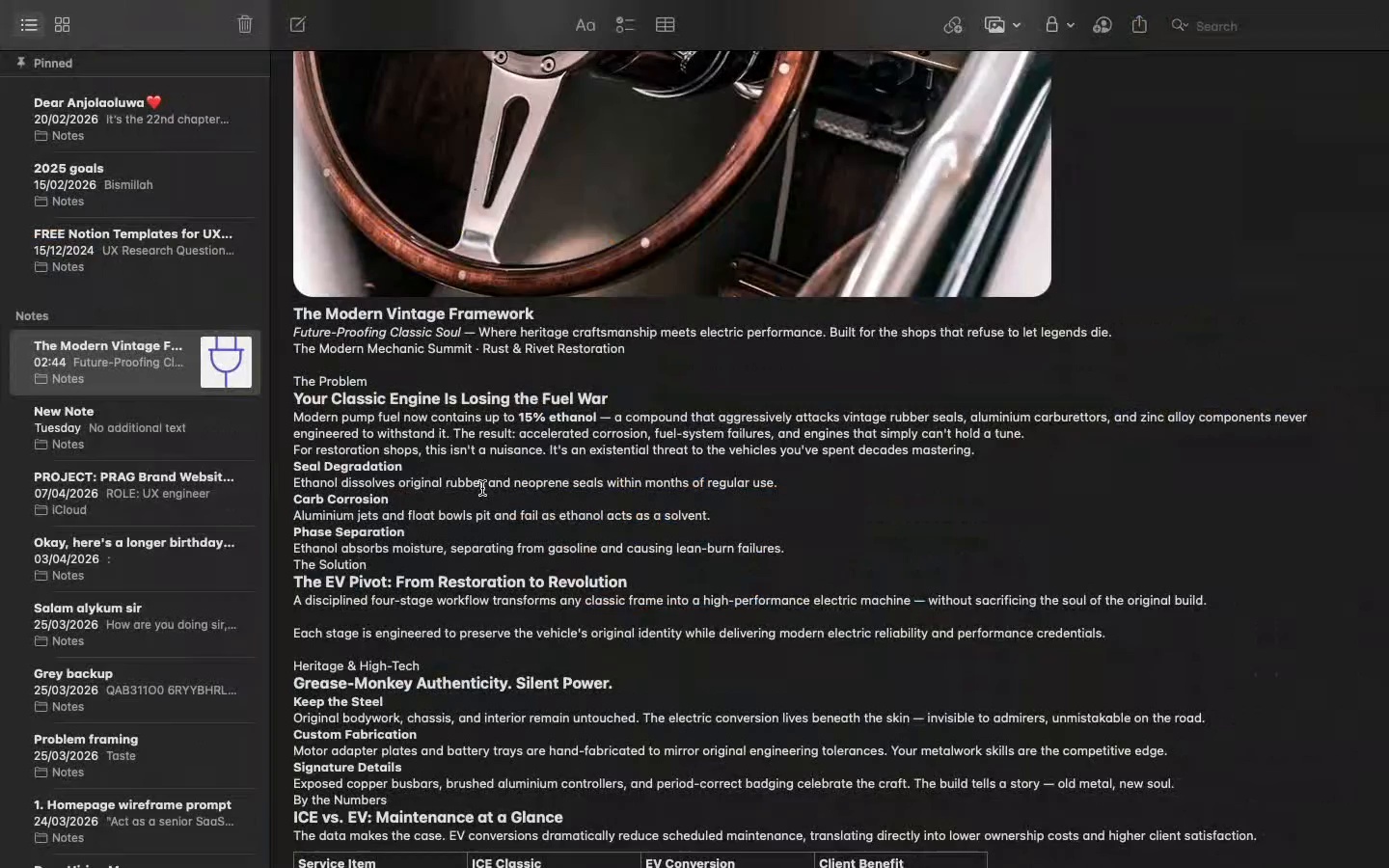 
key(Meta+A)
 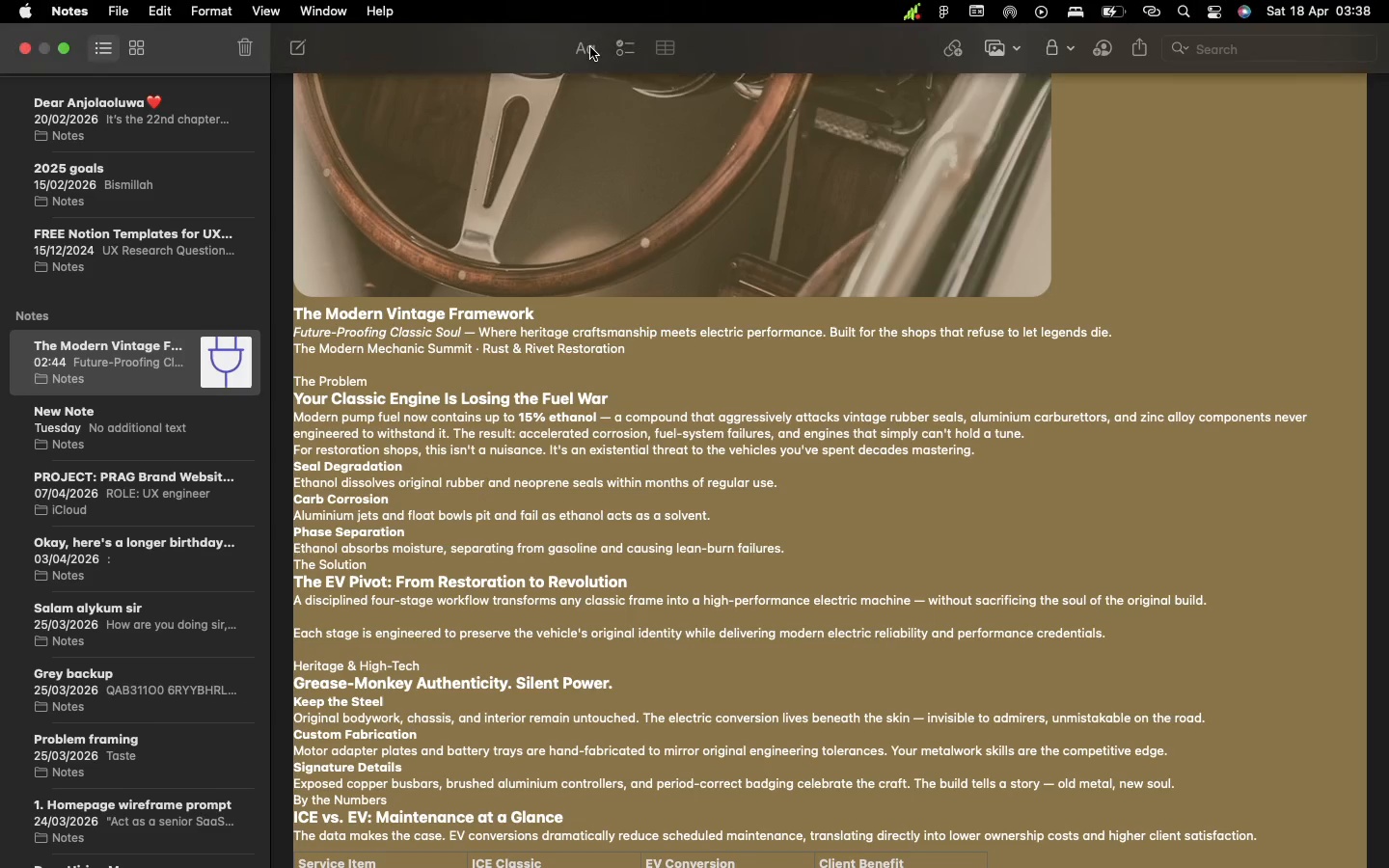 
left_click([590, 47])
 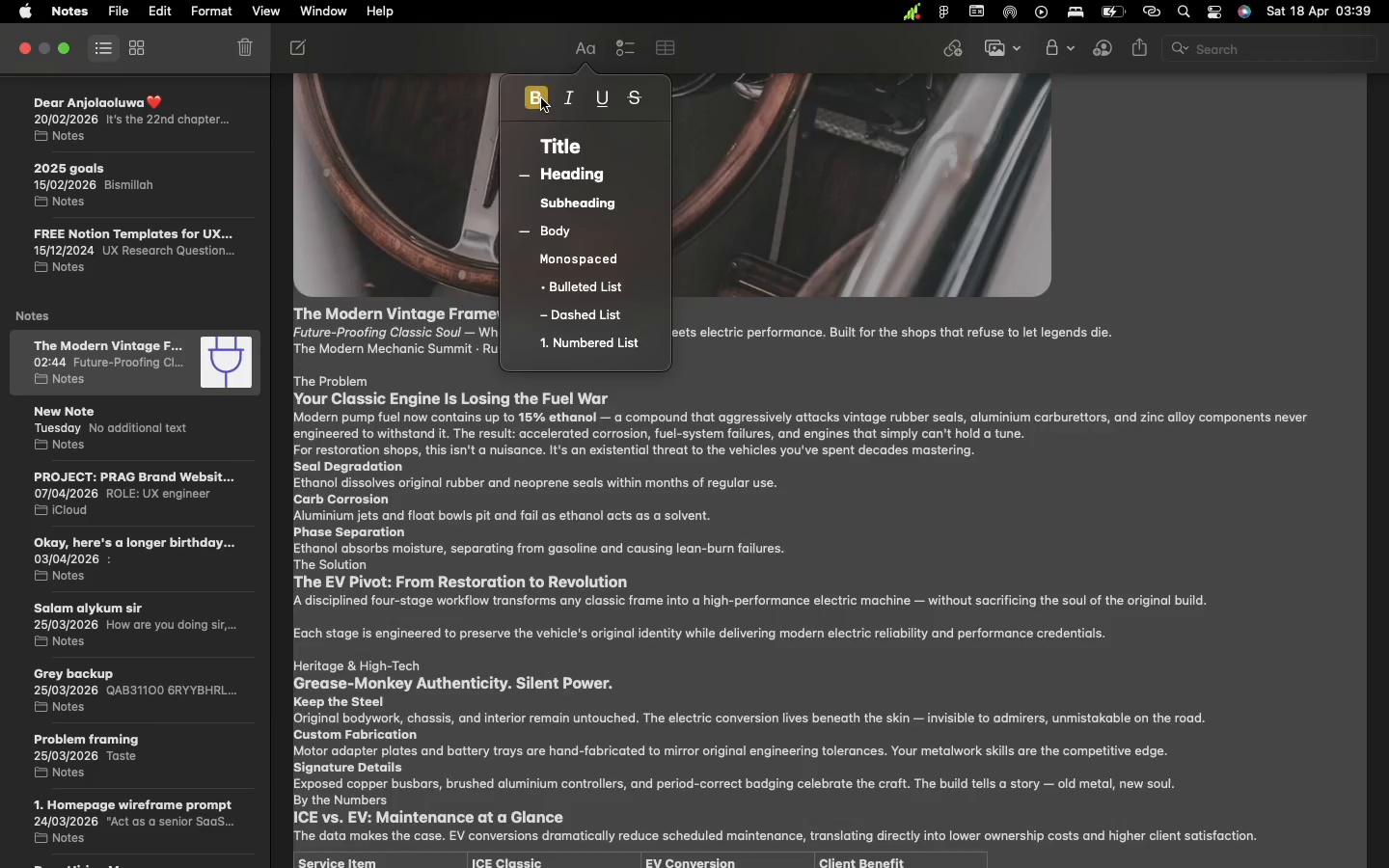 
left_click([541, 98])
 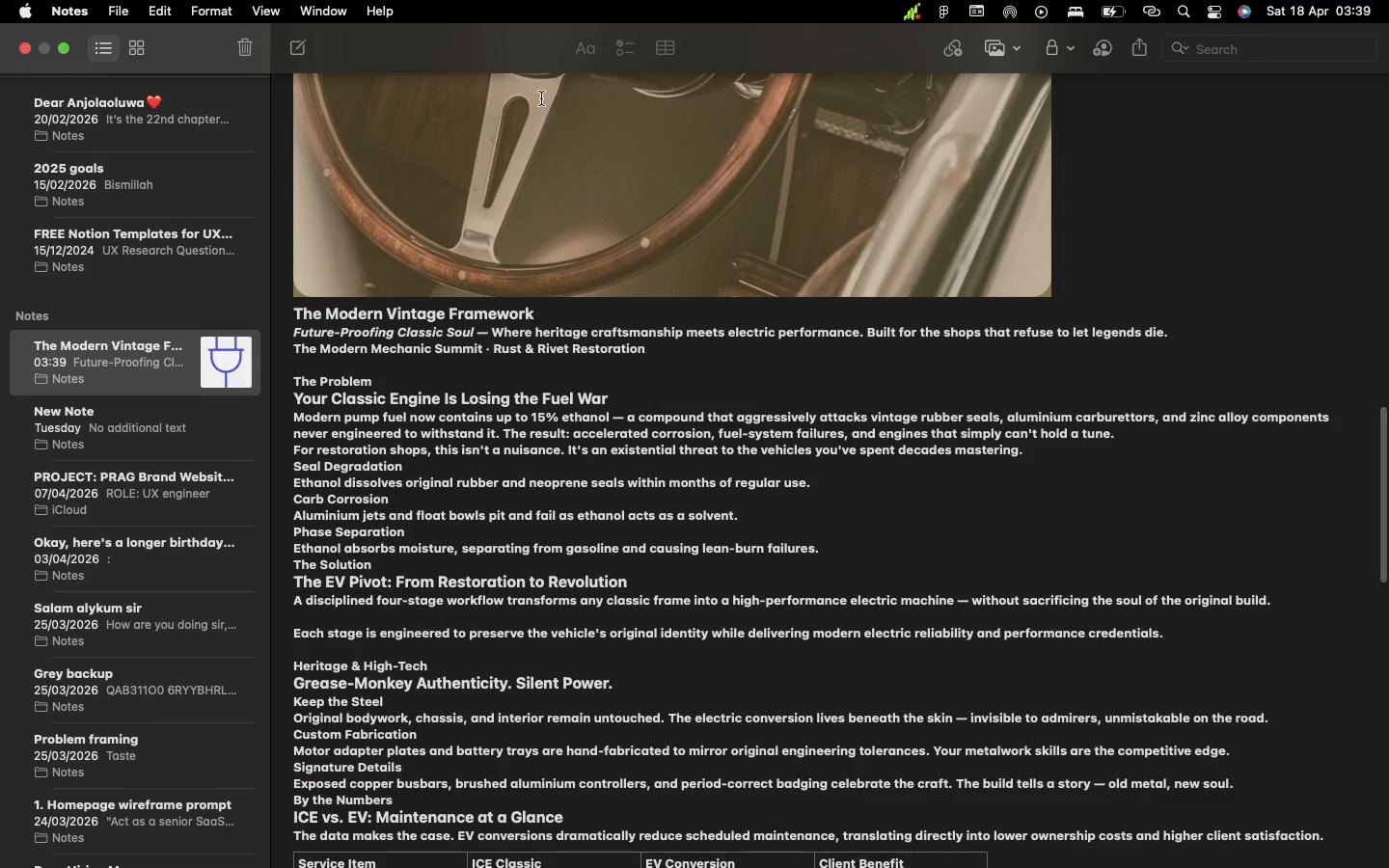 
left_click([541, 98])
 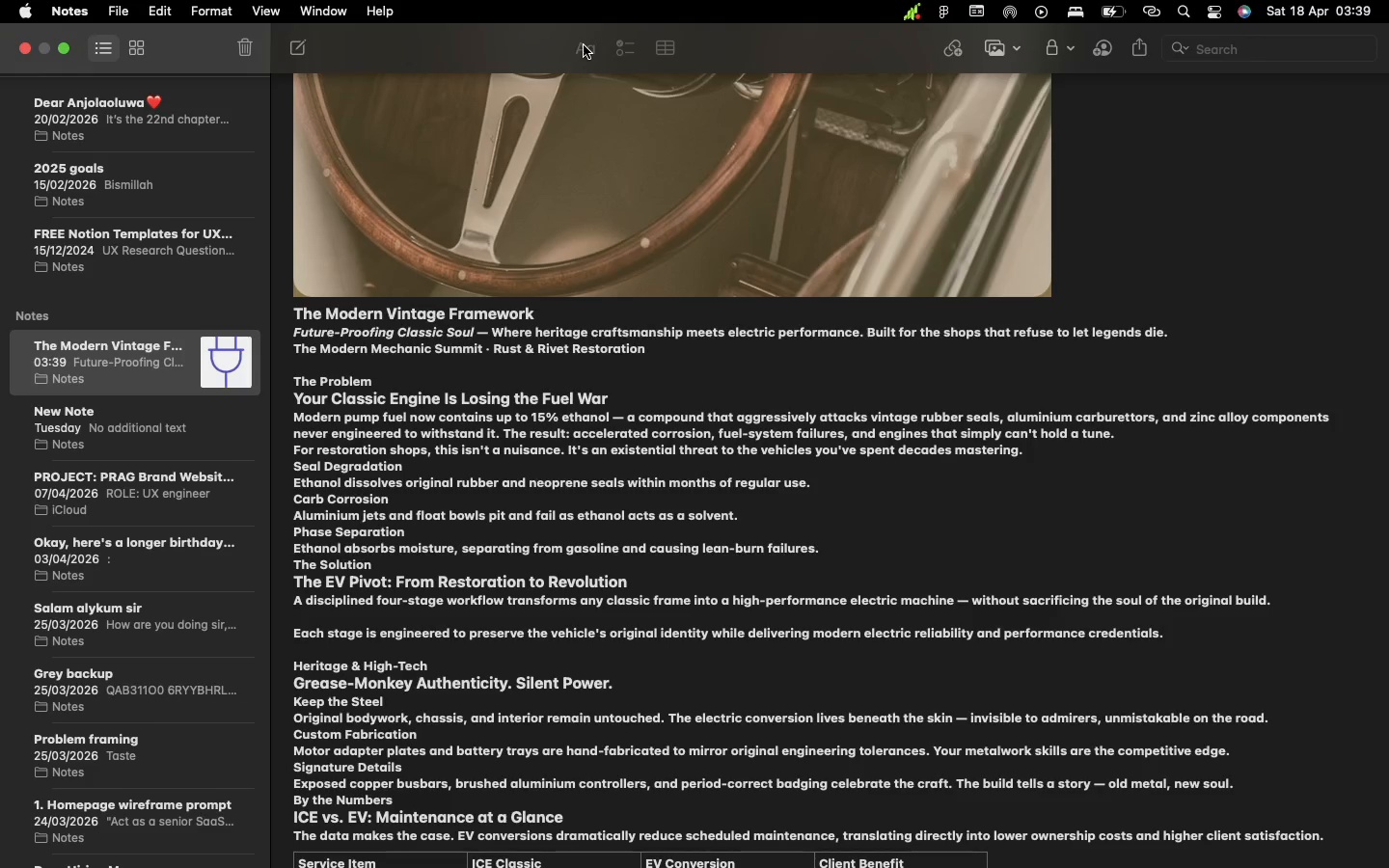 
left_click([584, 45])
 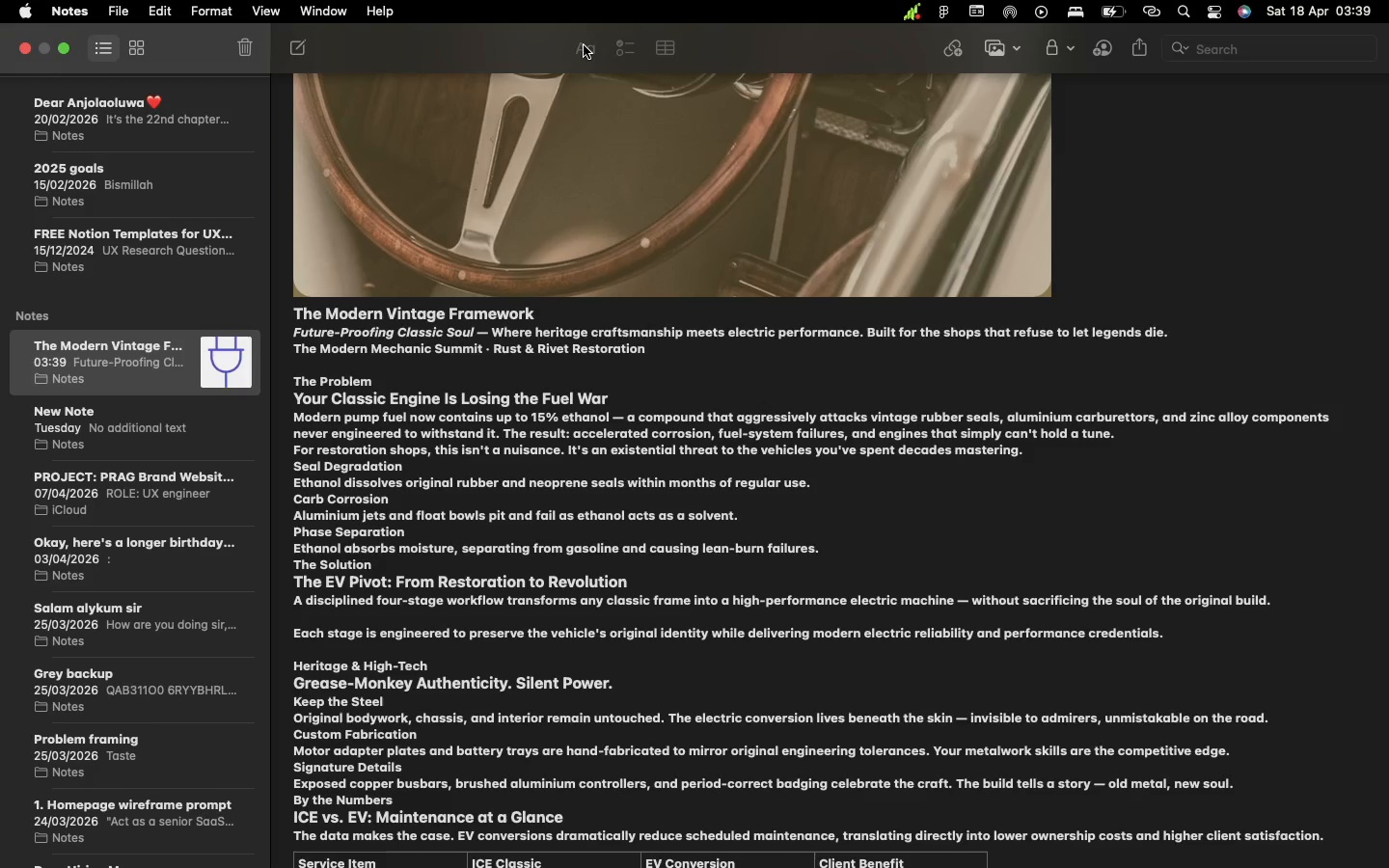 
left_click([584, 45])
 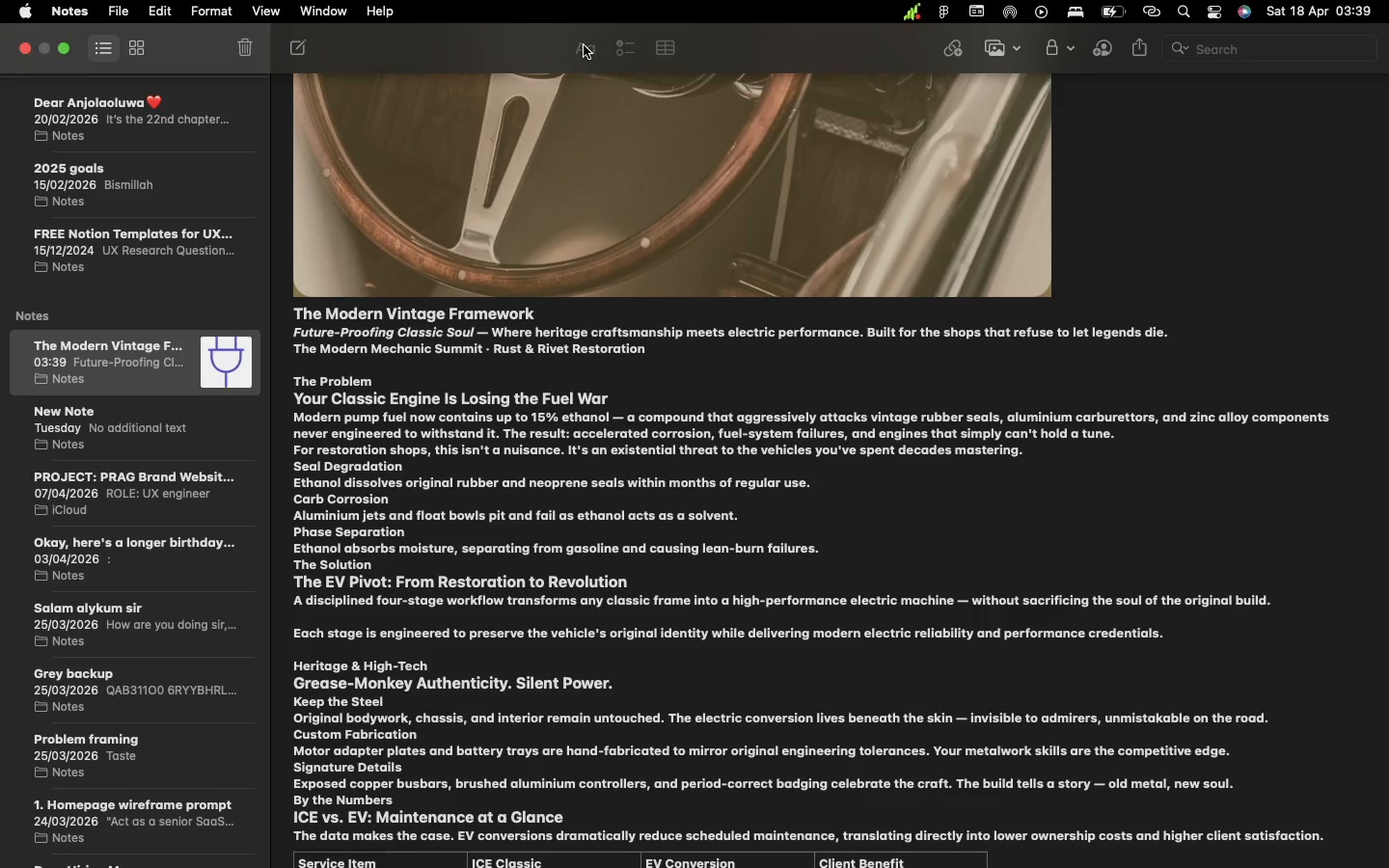 
left_click([584, 45])
 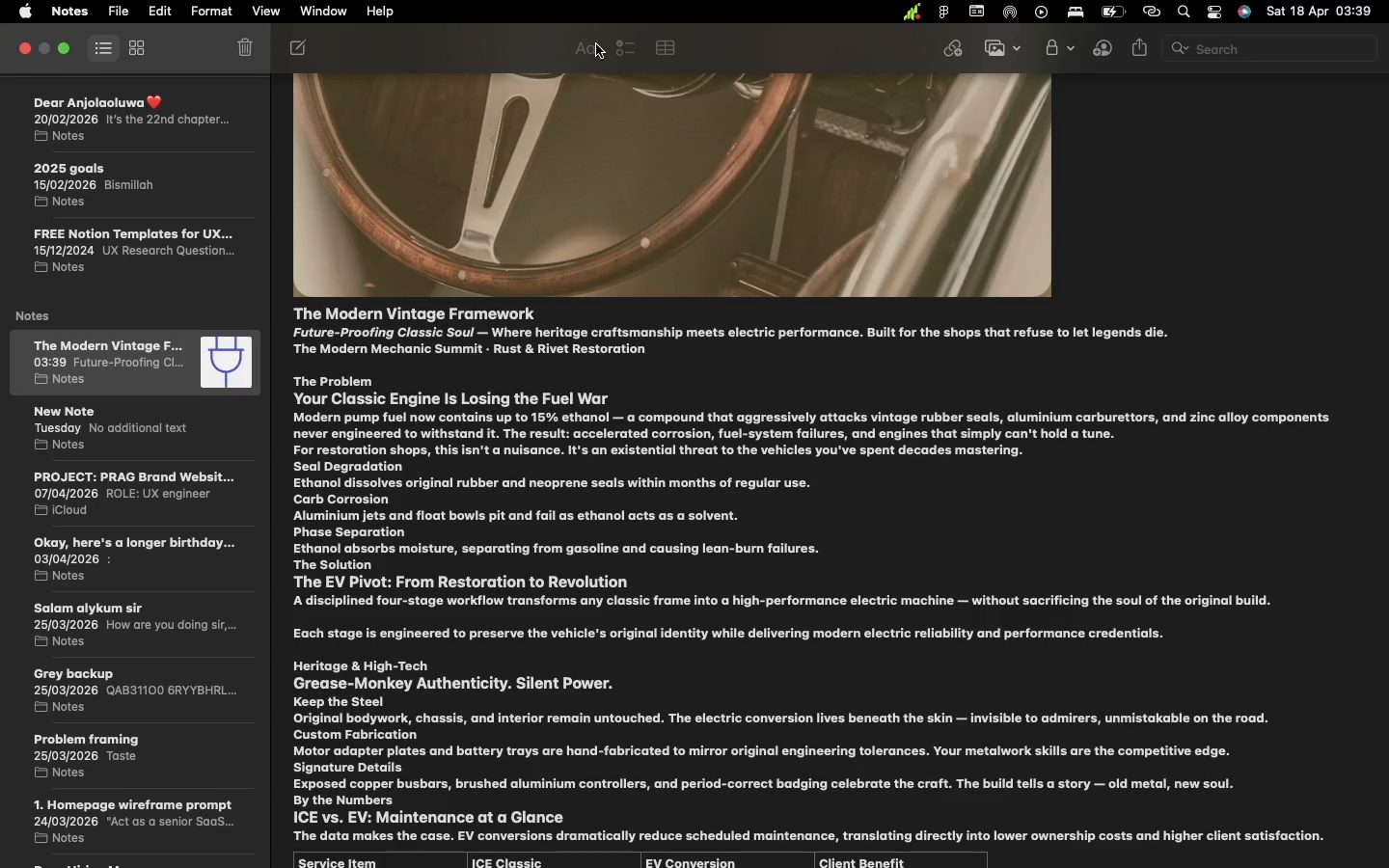 
left_click([596, 44])
 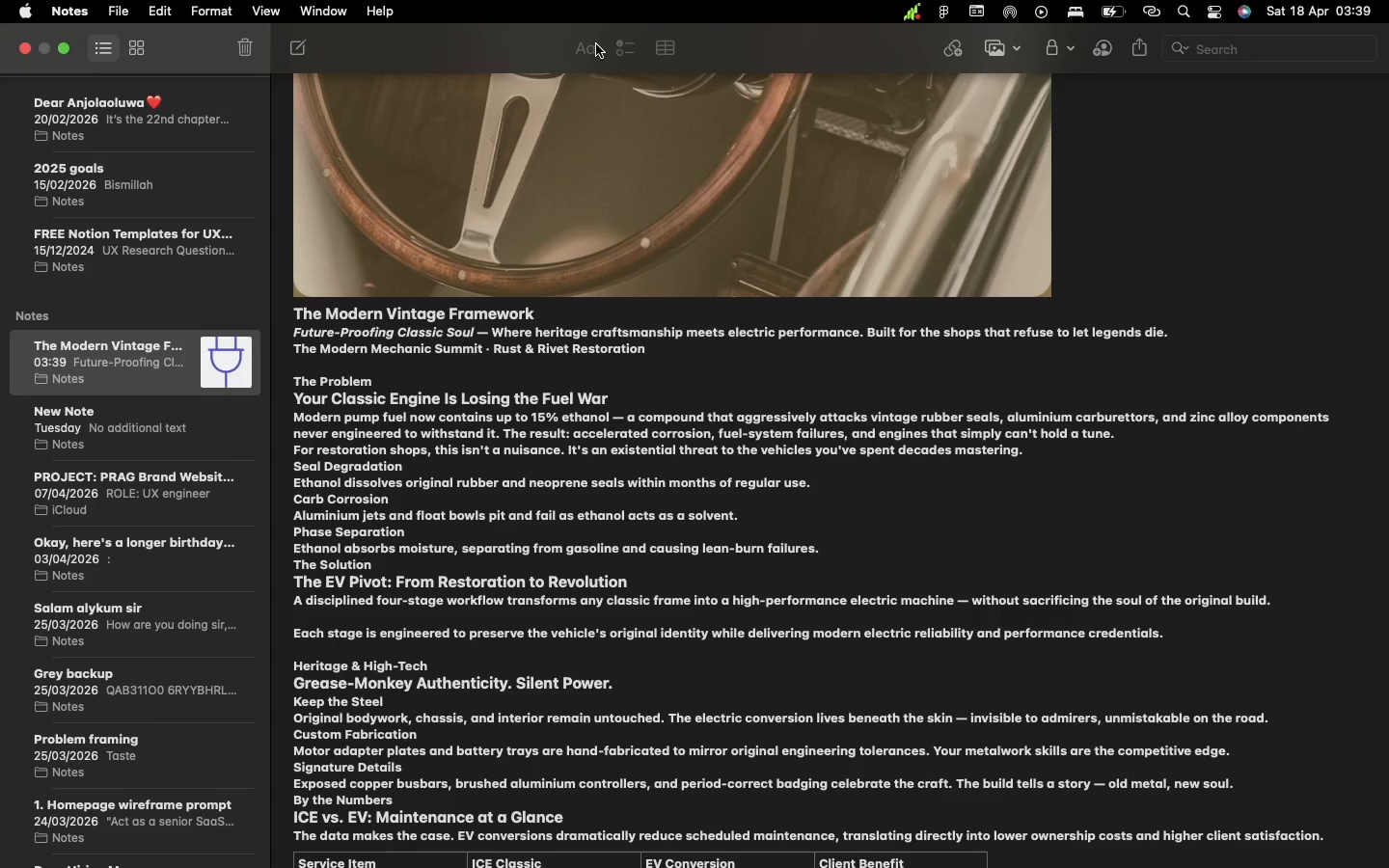 
key(Meta+A)
 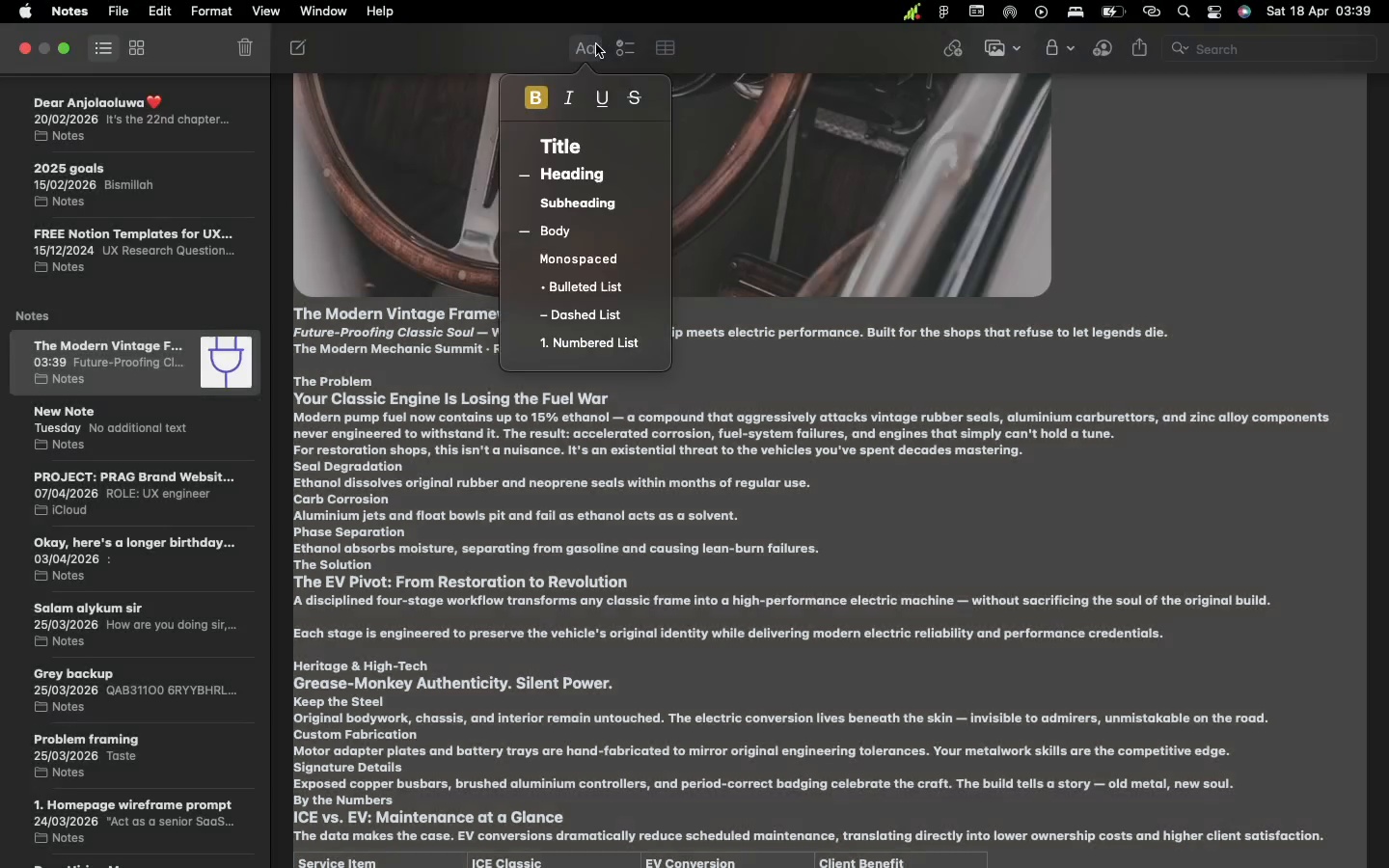 
left_click([596, 44])
 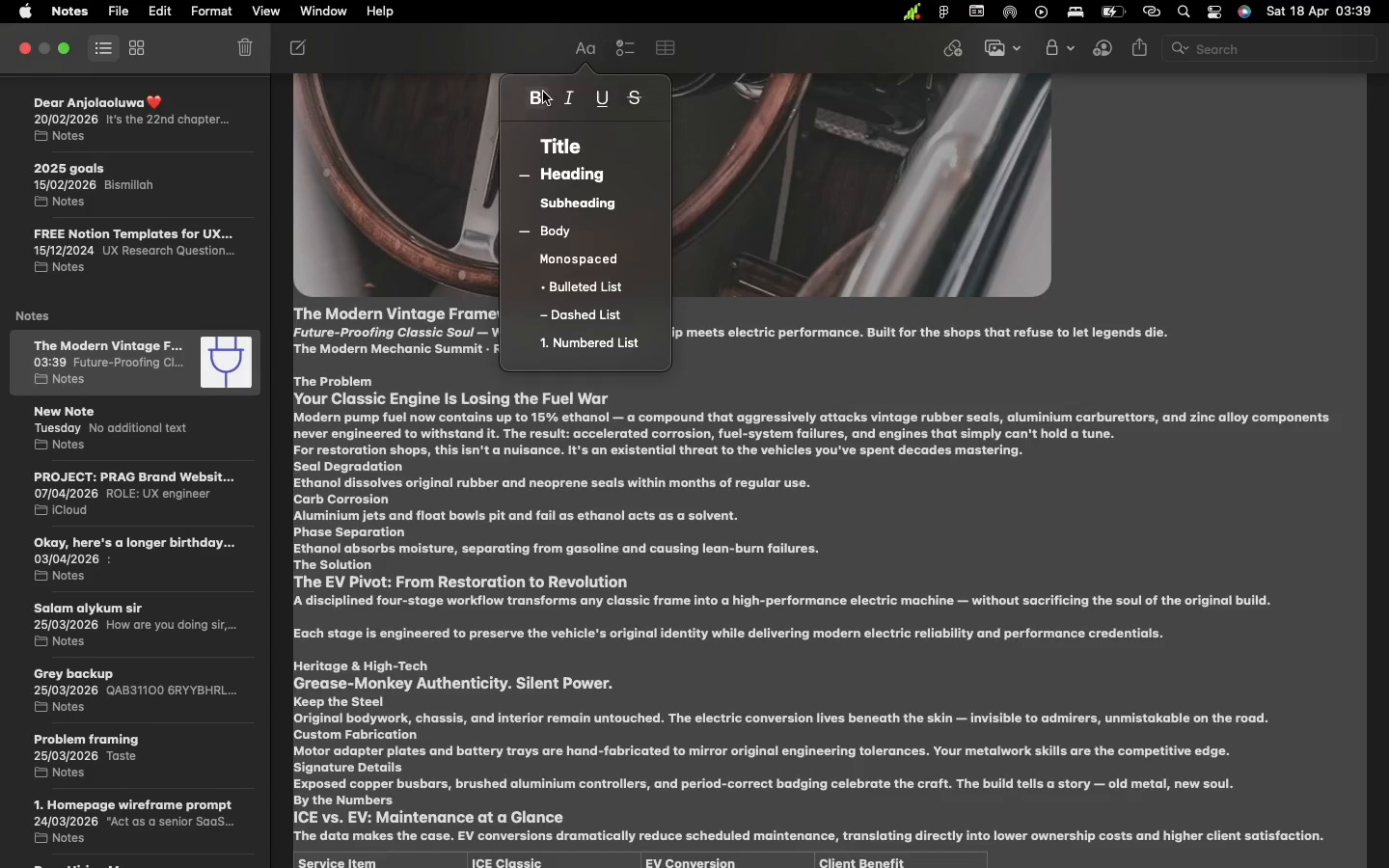 
left_click([543, 92])
 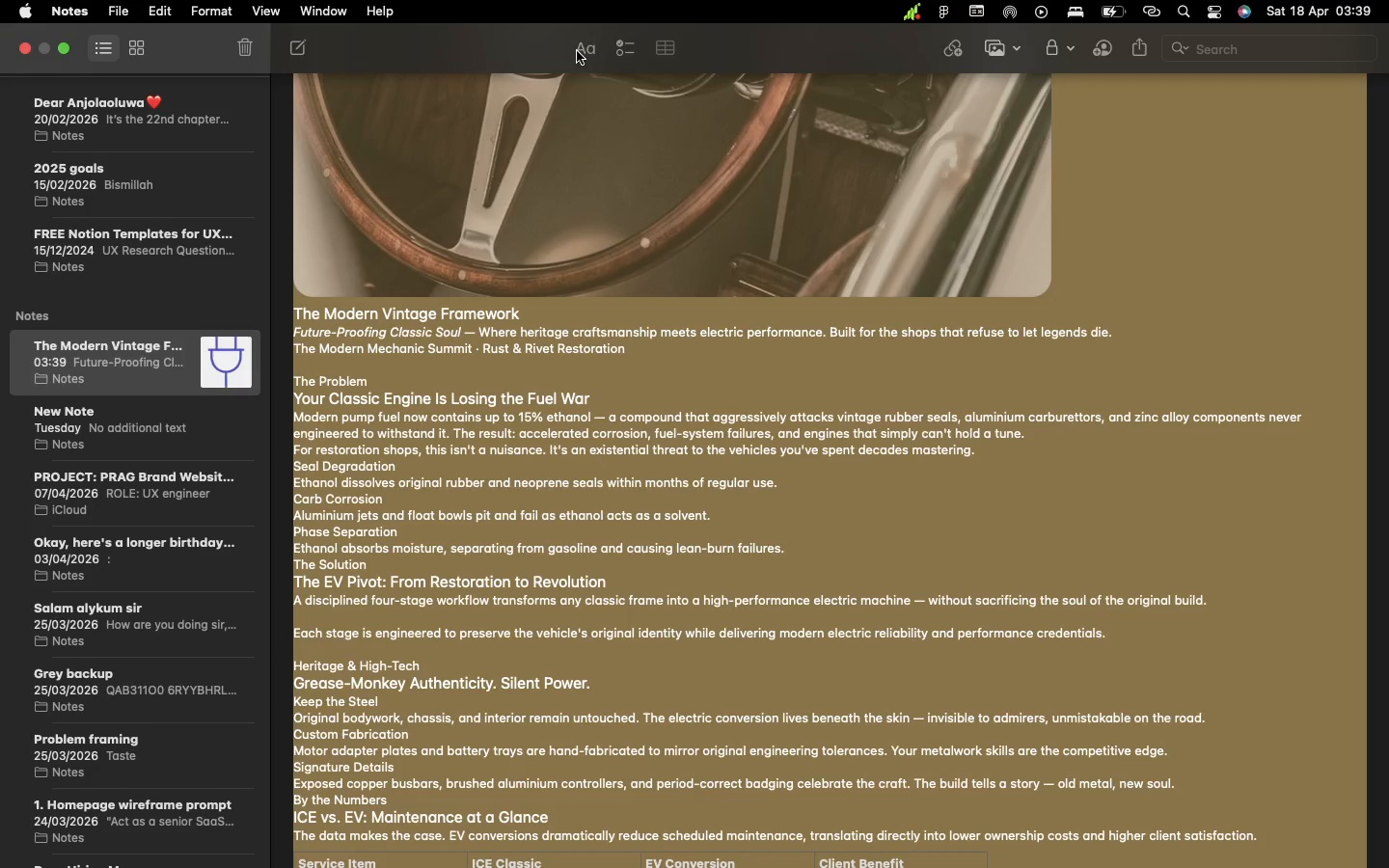 
left_click([577, 51])
 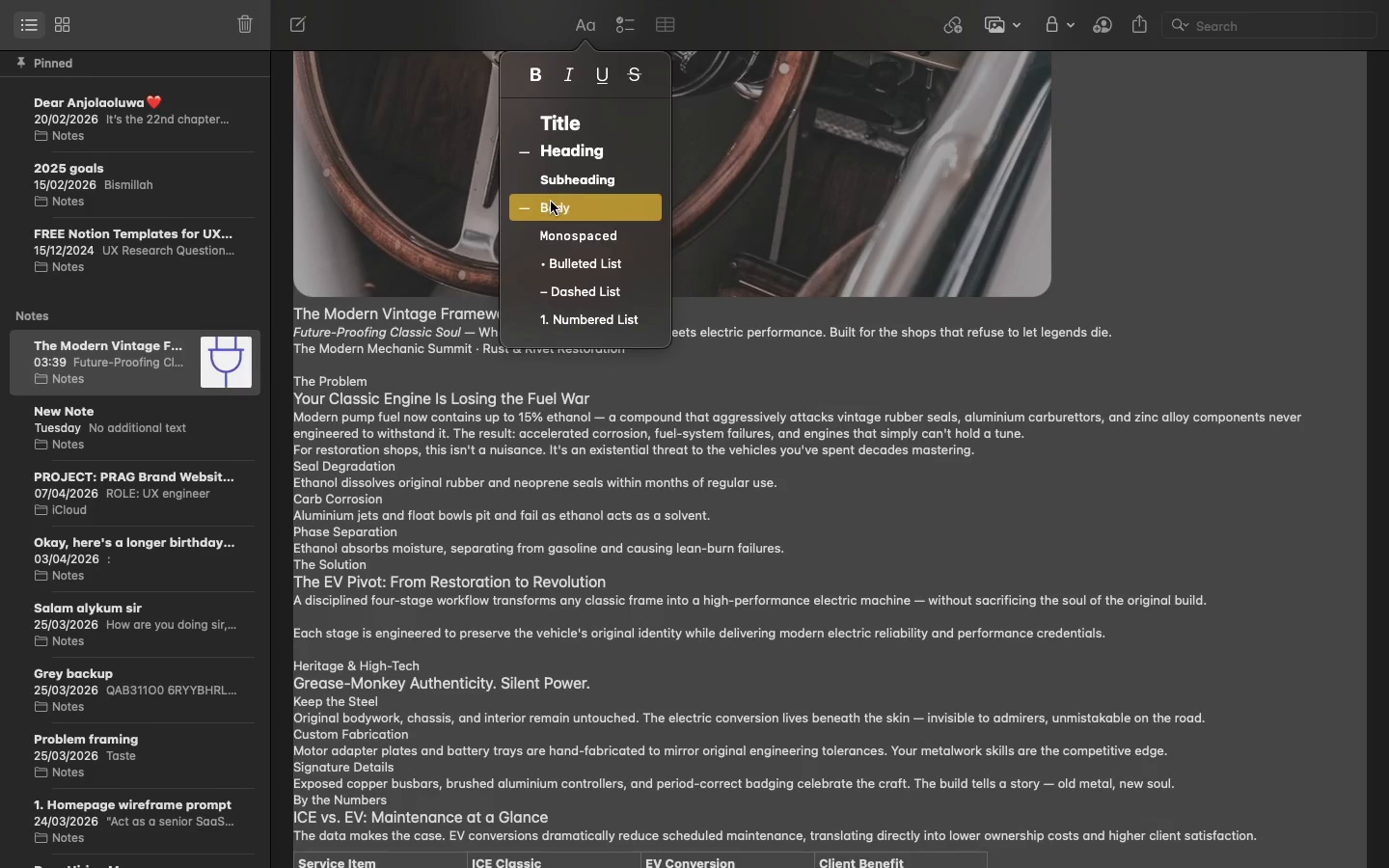 
left_click([551, 202])
 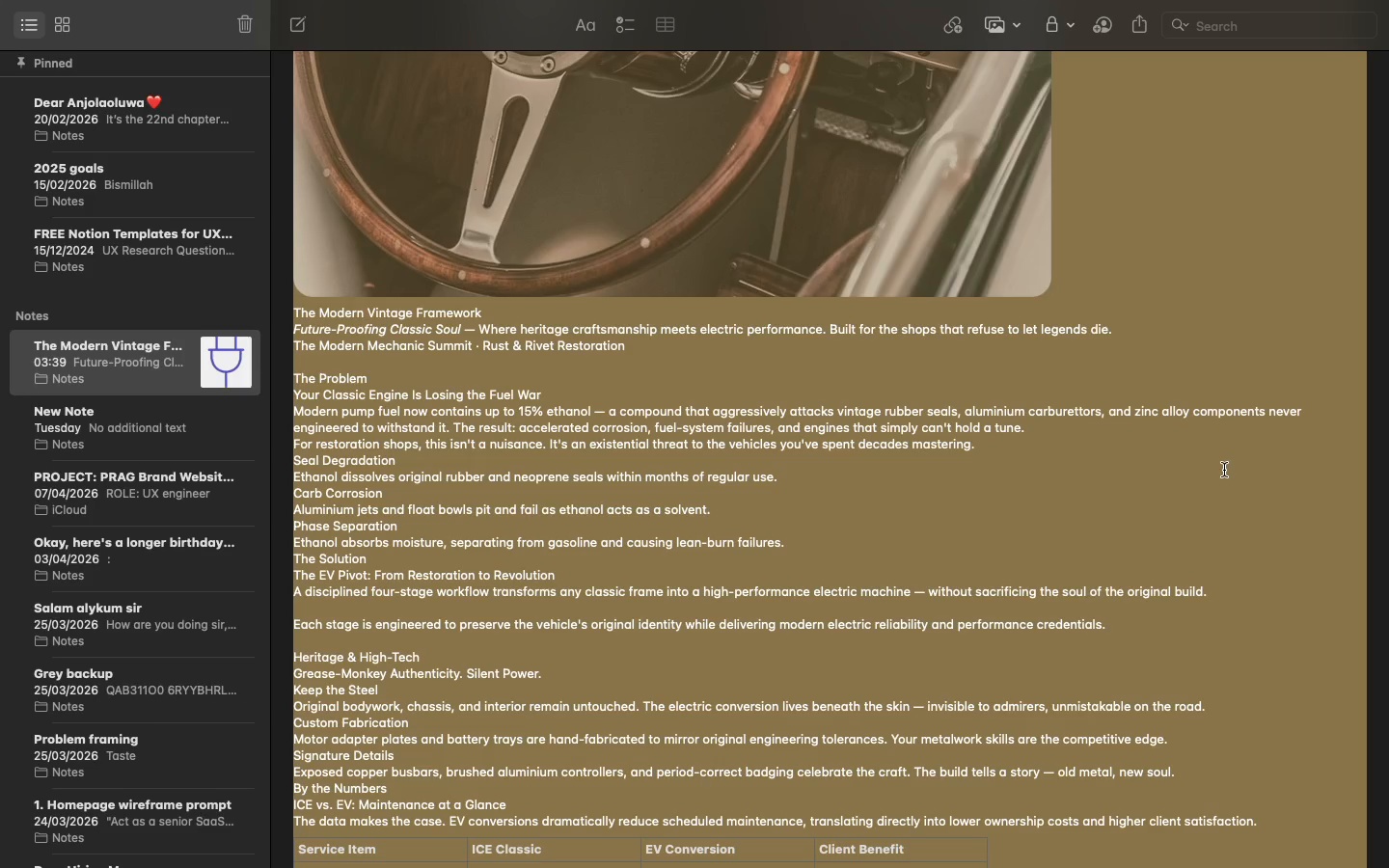 
left_click([1224, 470])
 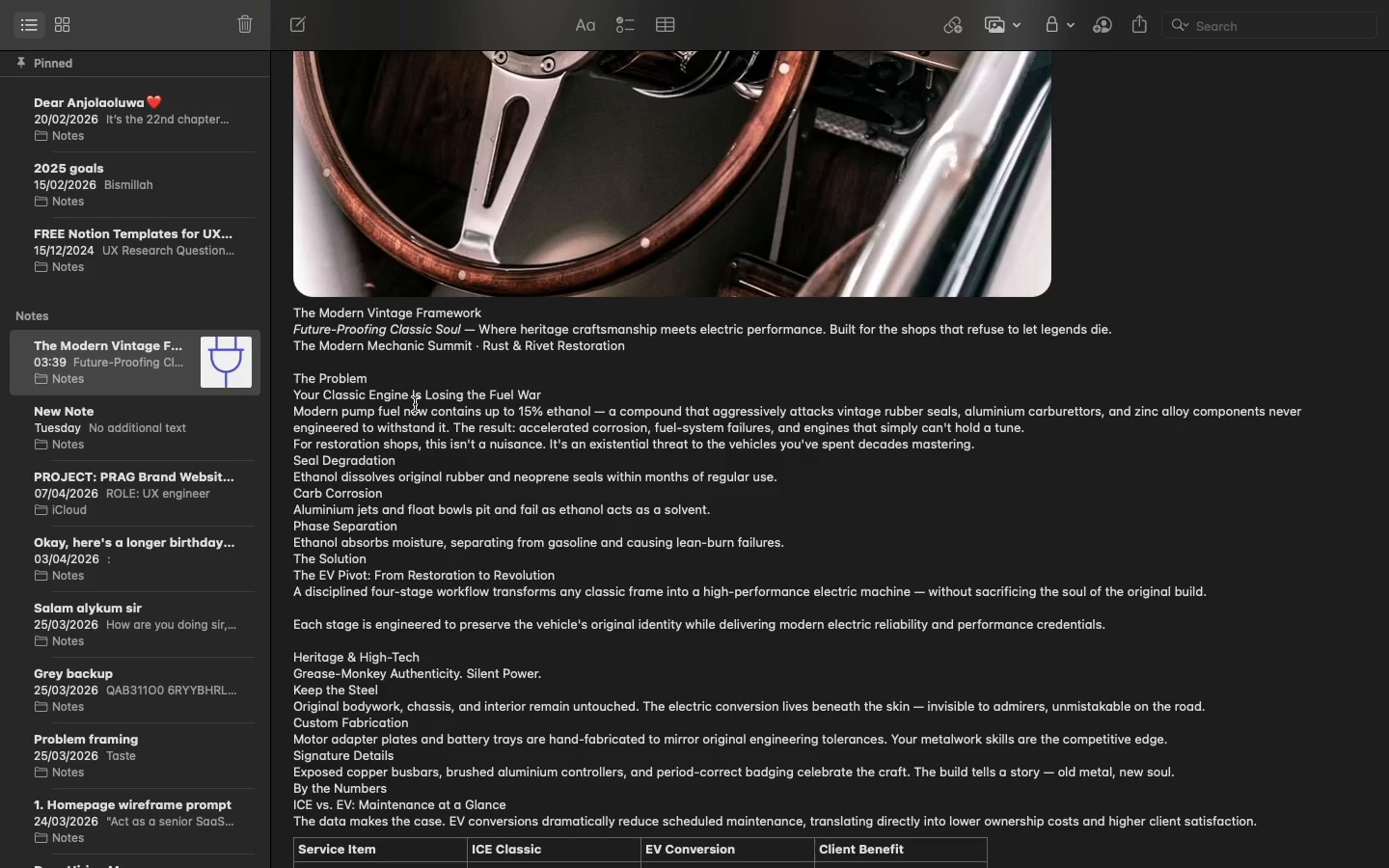 
double_click([414, 392])
 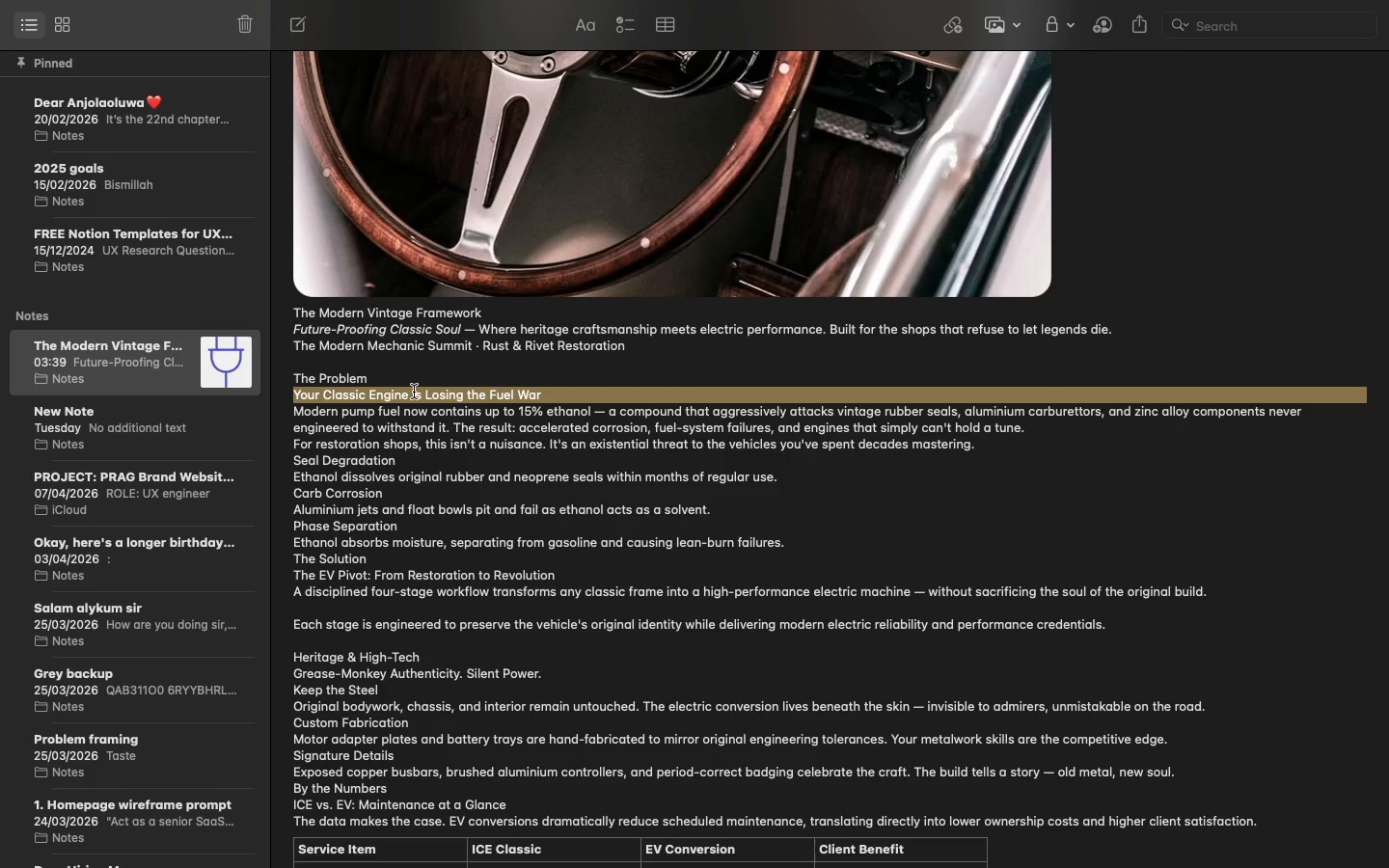 
triple_click([414, 392])
 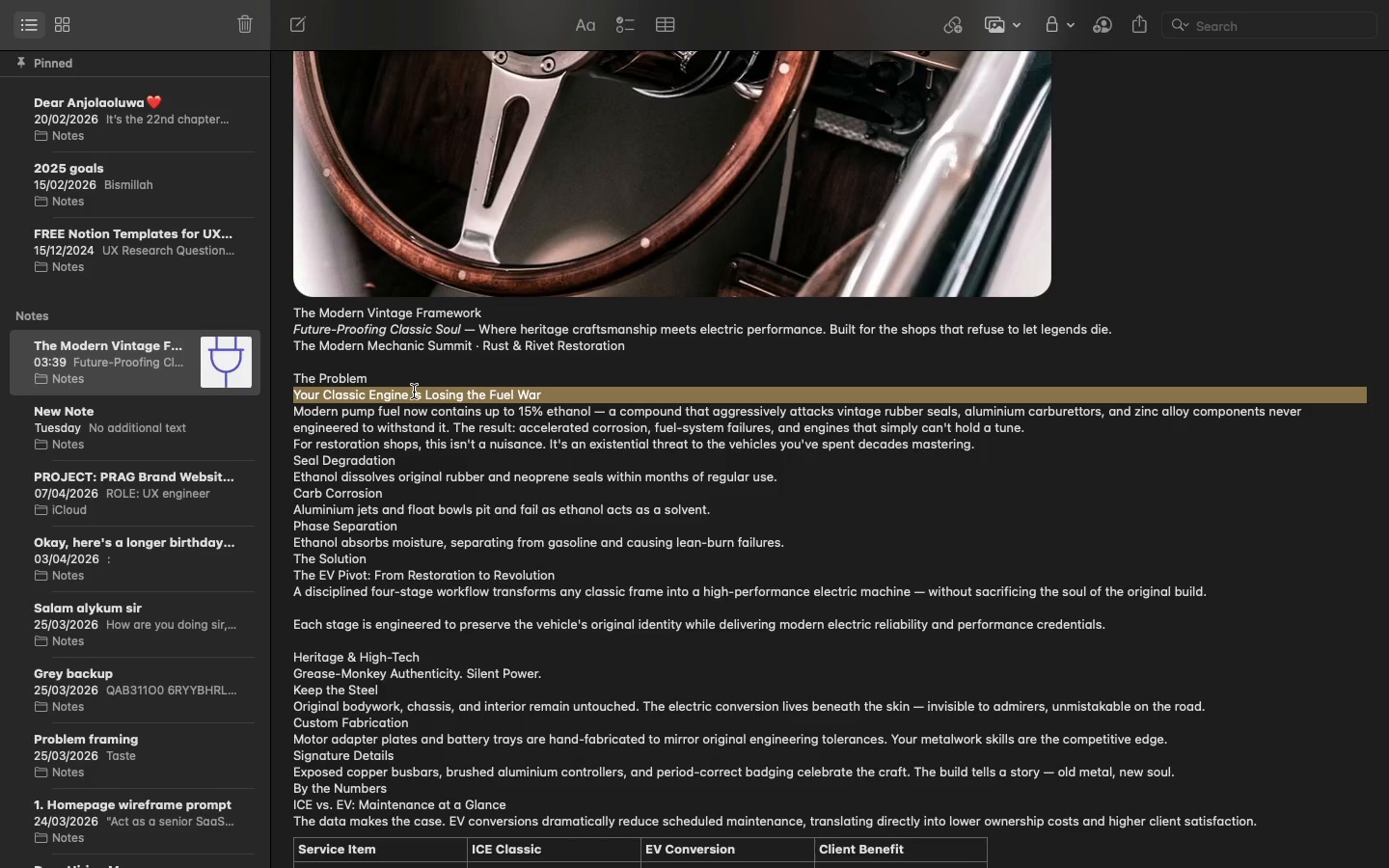 
key(Meta+C)
 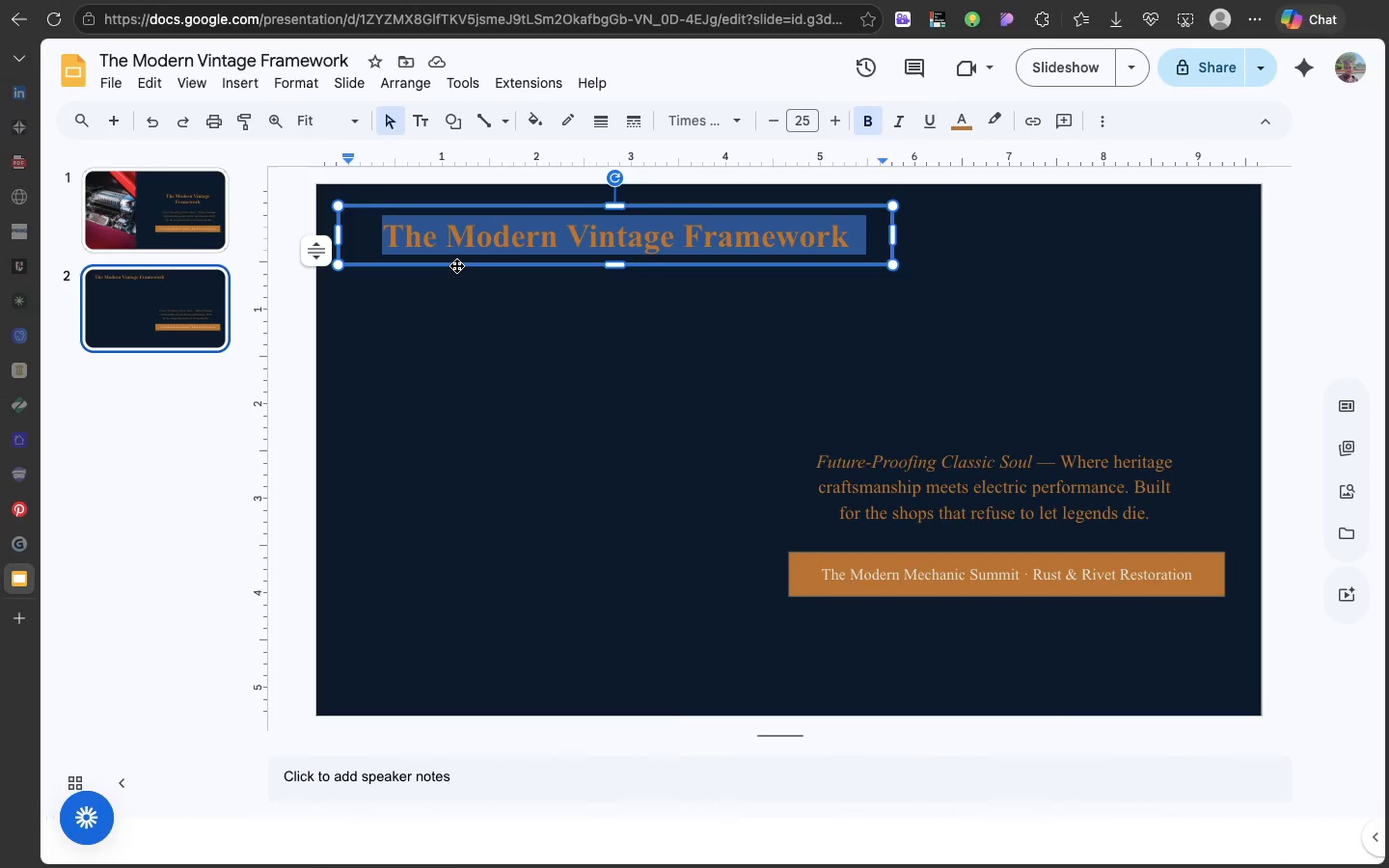 
key(Meta+V)
 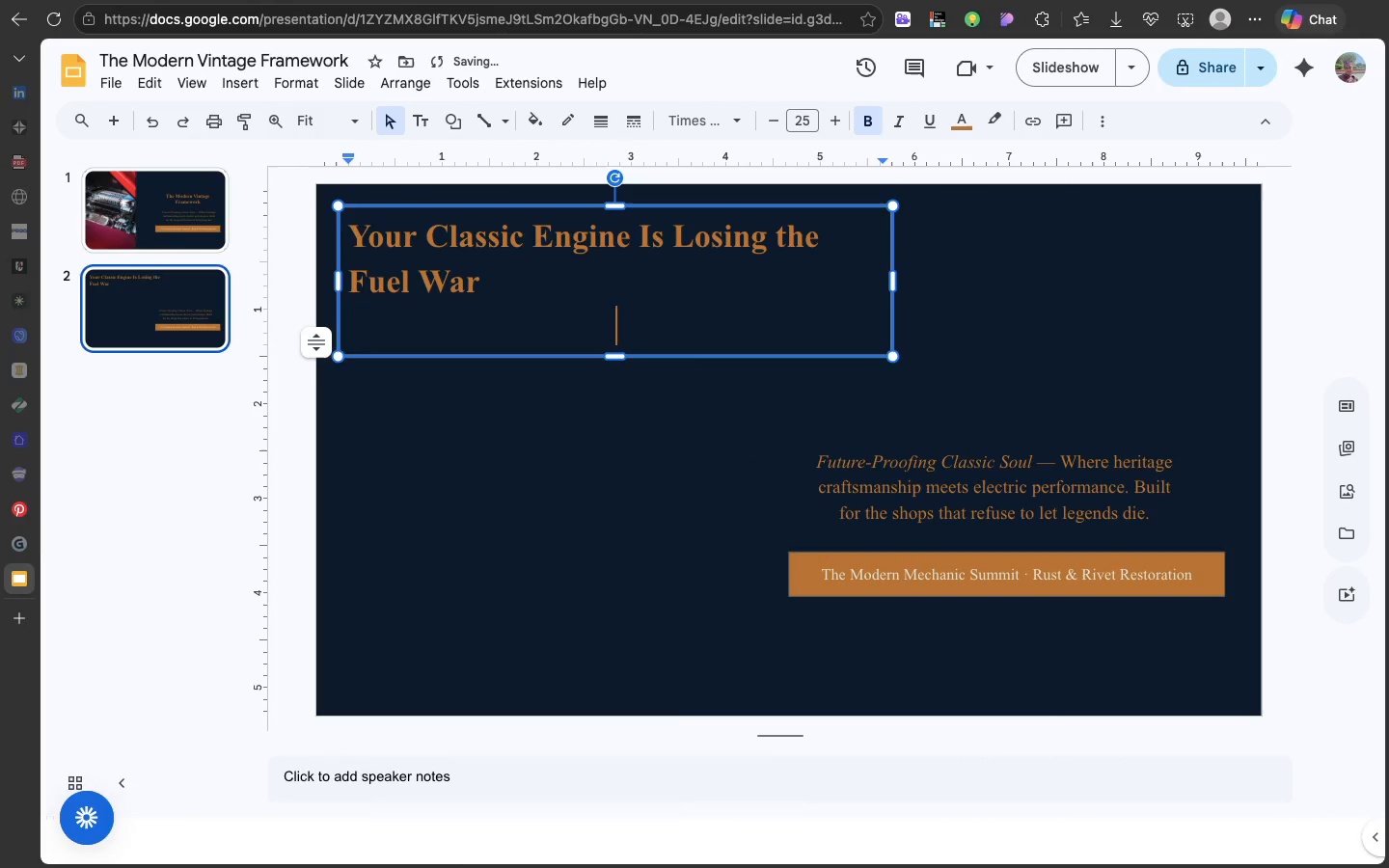 
key(Backspace)
 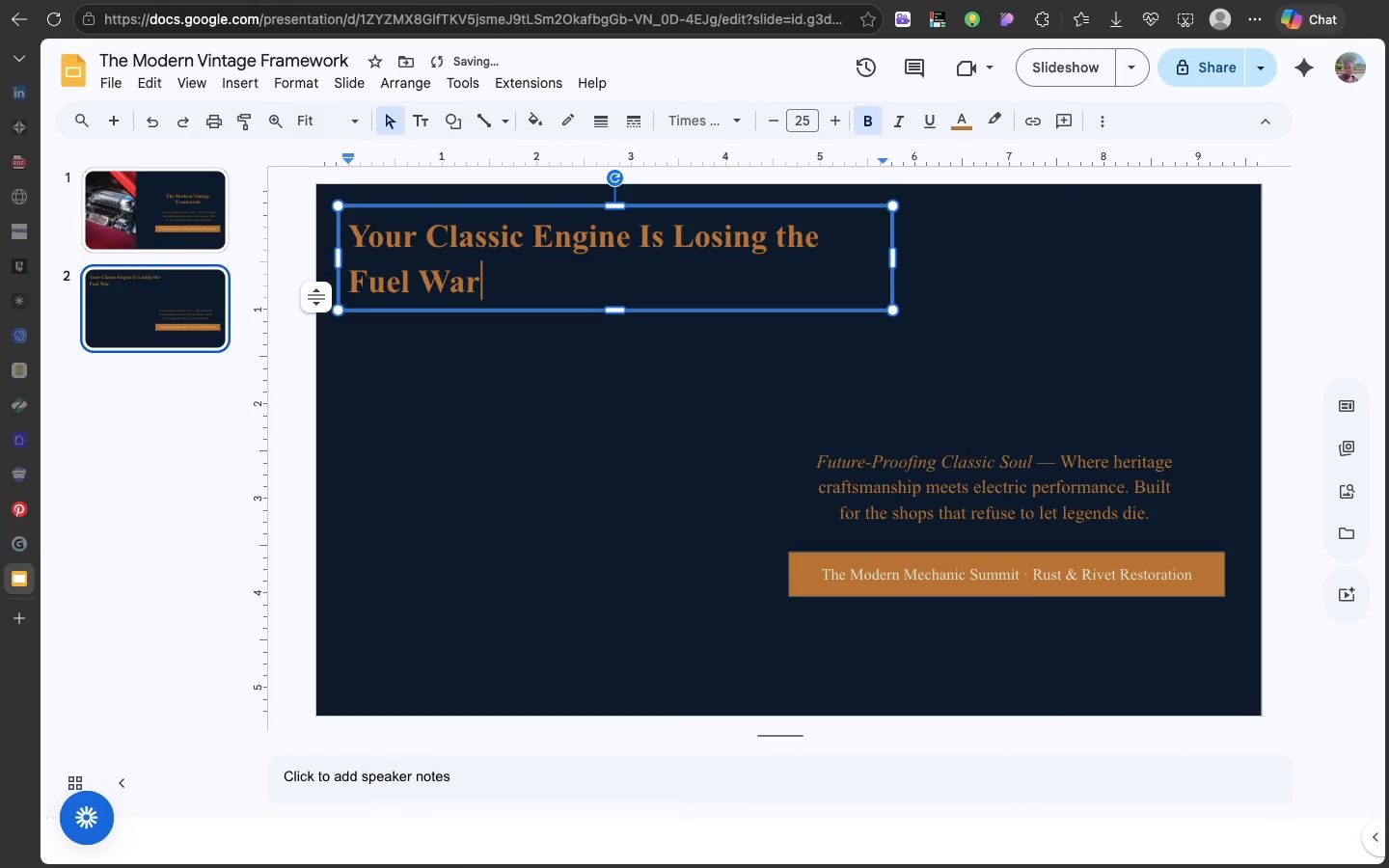 
key(Backspace)
 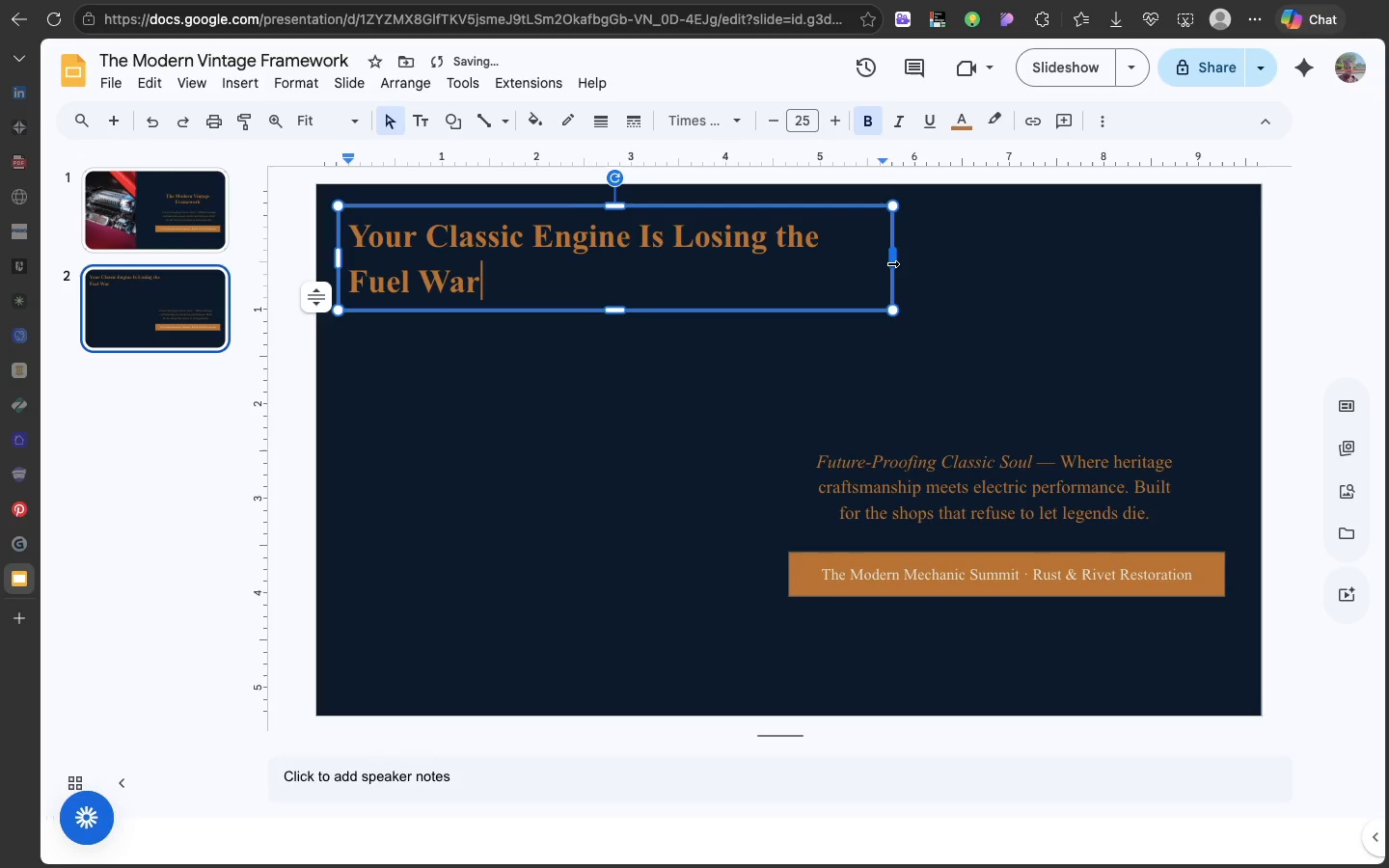 
left_click_drag(start_coordinate=[891, 263], to_coordinate=[976, 278])
 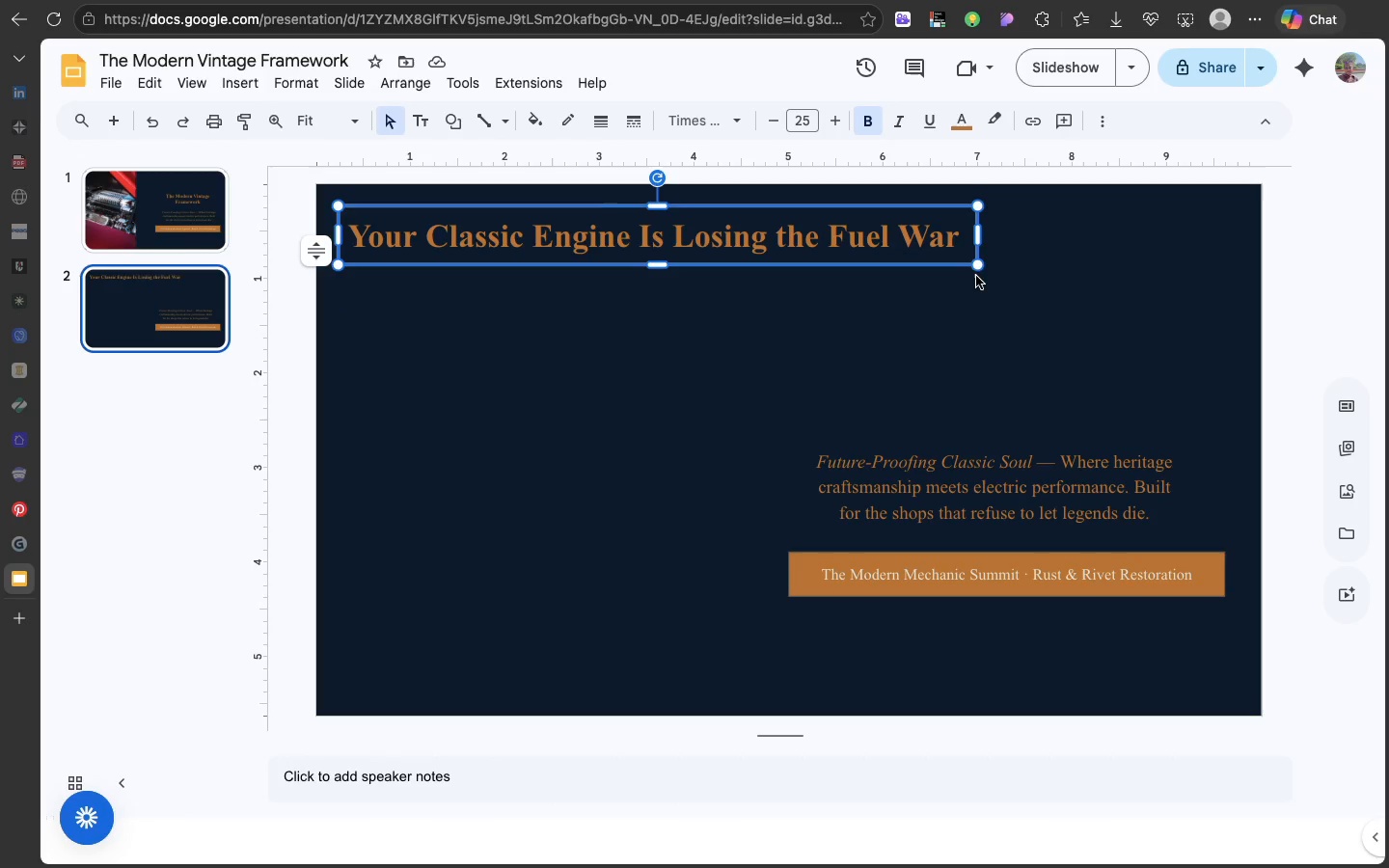 
wait(7.88)
 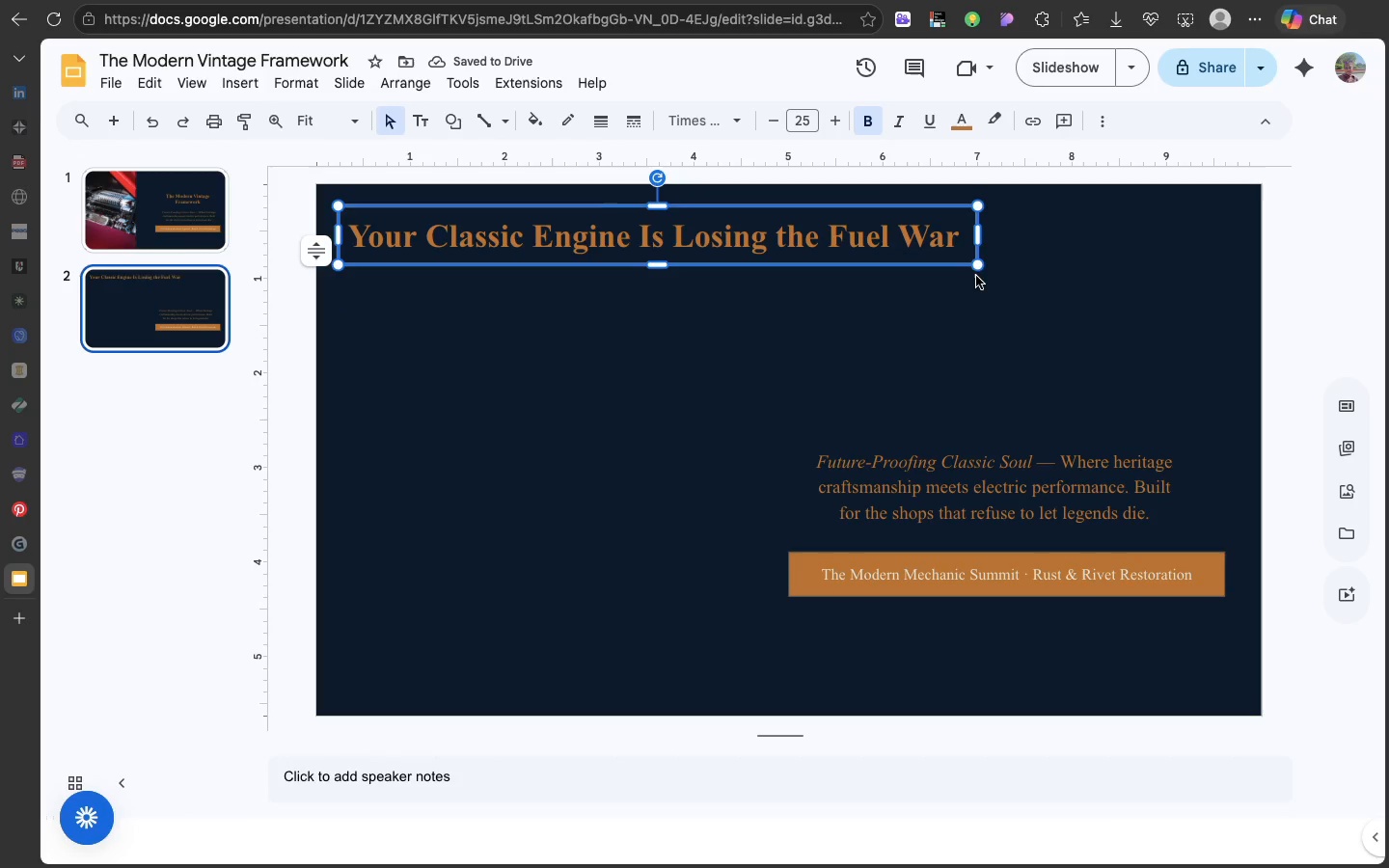 
left_click([1163, 473])
 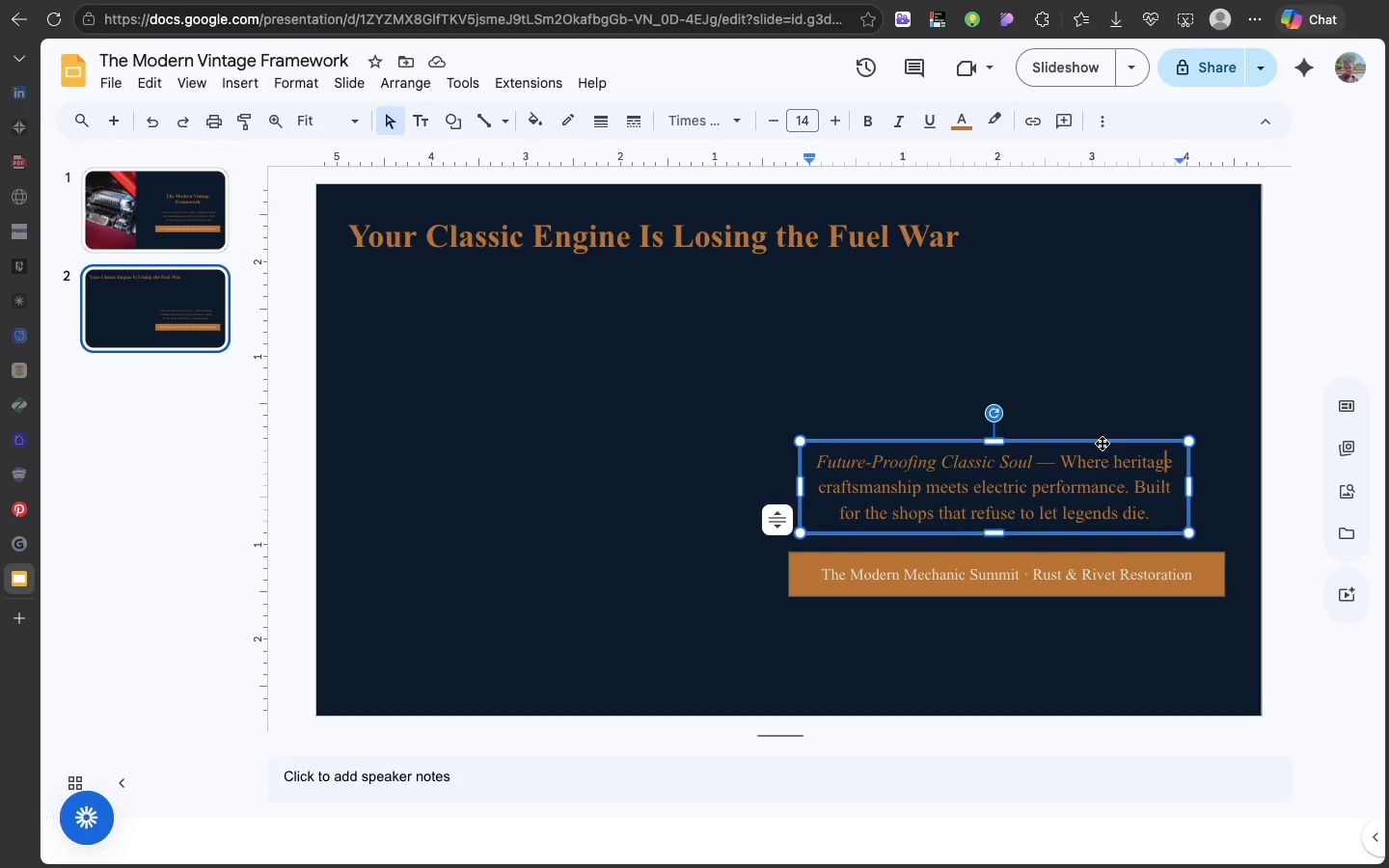 
left_click_drag(start_coordinate=[1102, 443], to_coordinate=[650, 301])
 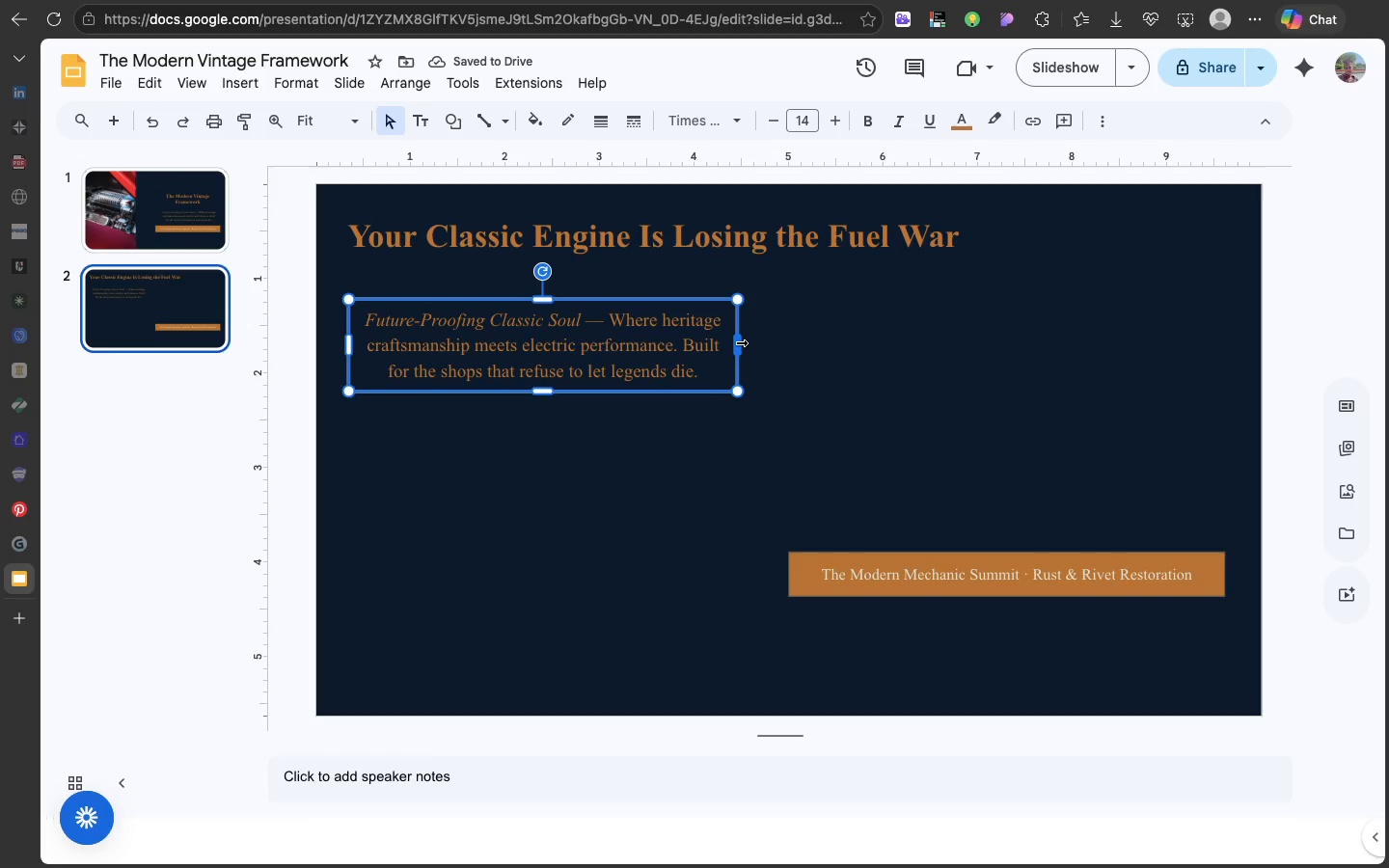 
left_click_drag(start_coordinate=[739, 342], to_coordinate=[686, 347])
 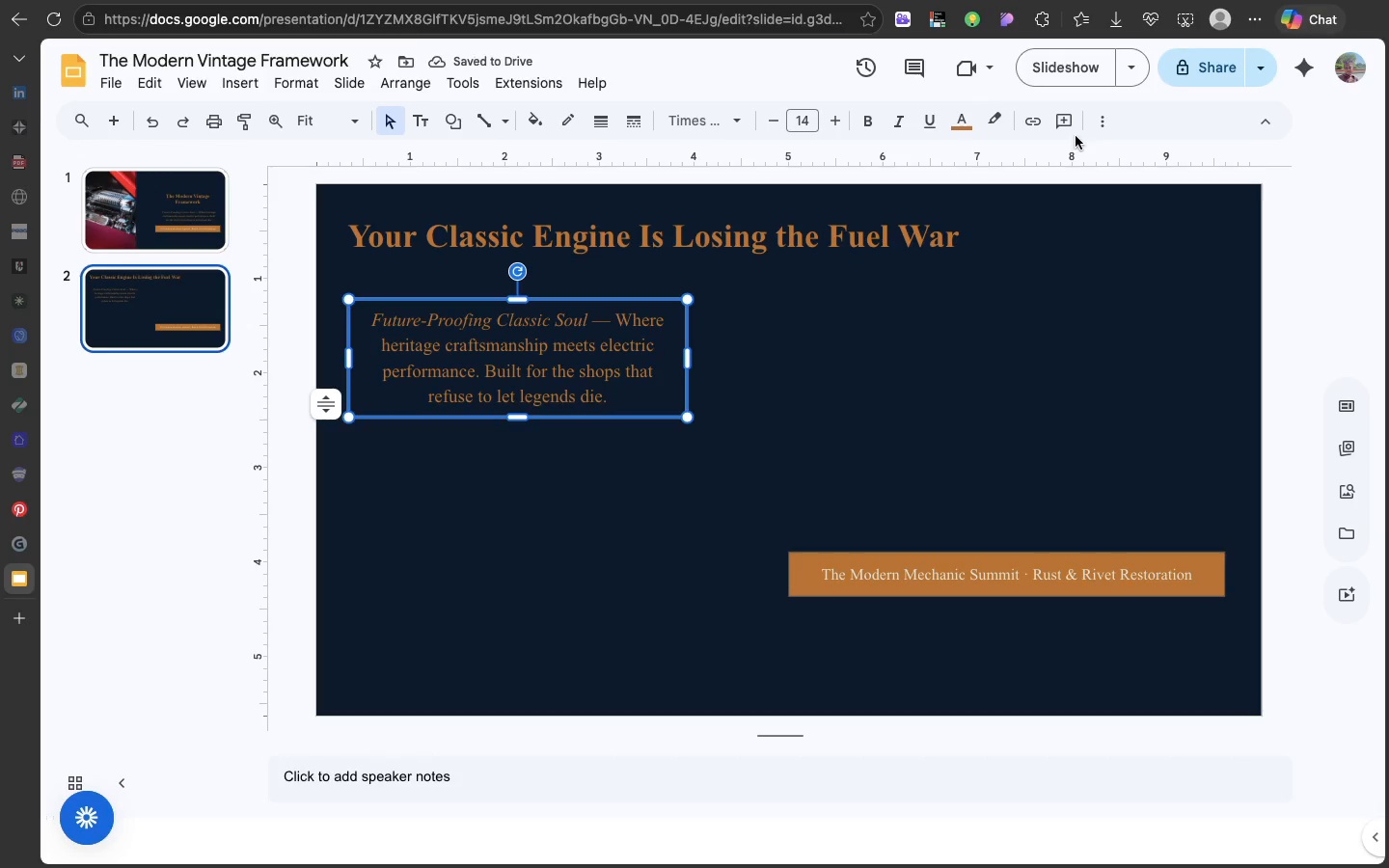 
left_click([1095, 136])
 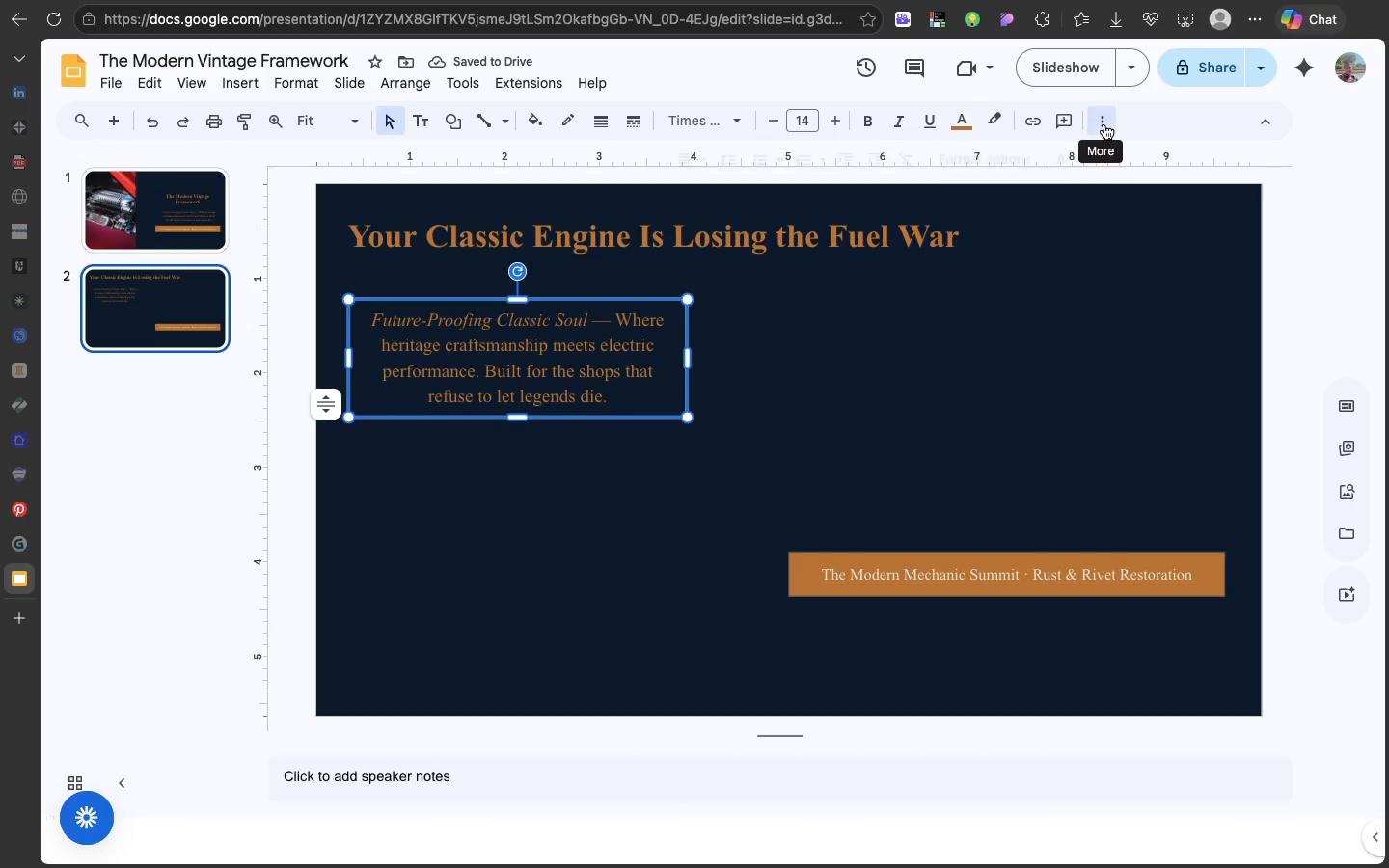 
left_click([1104, 124])
 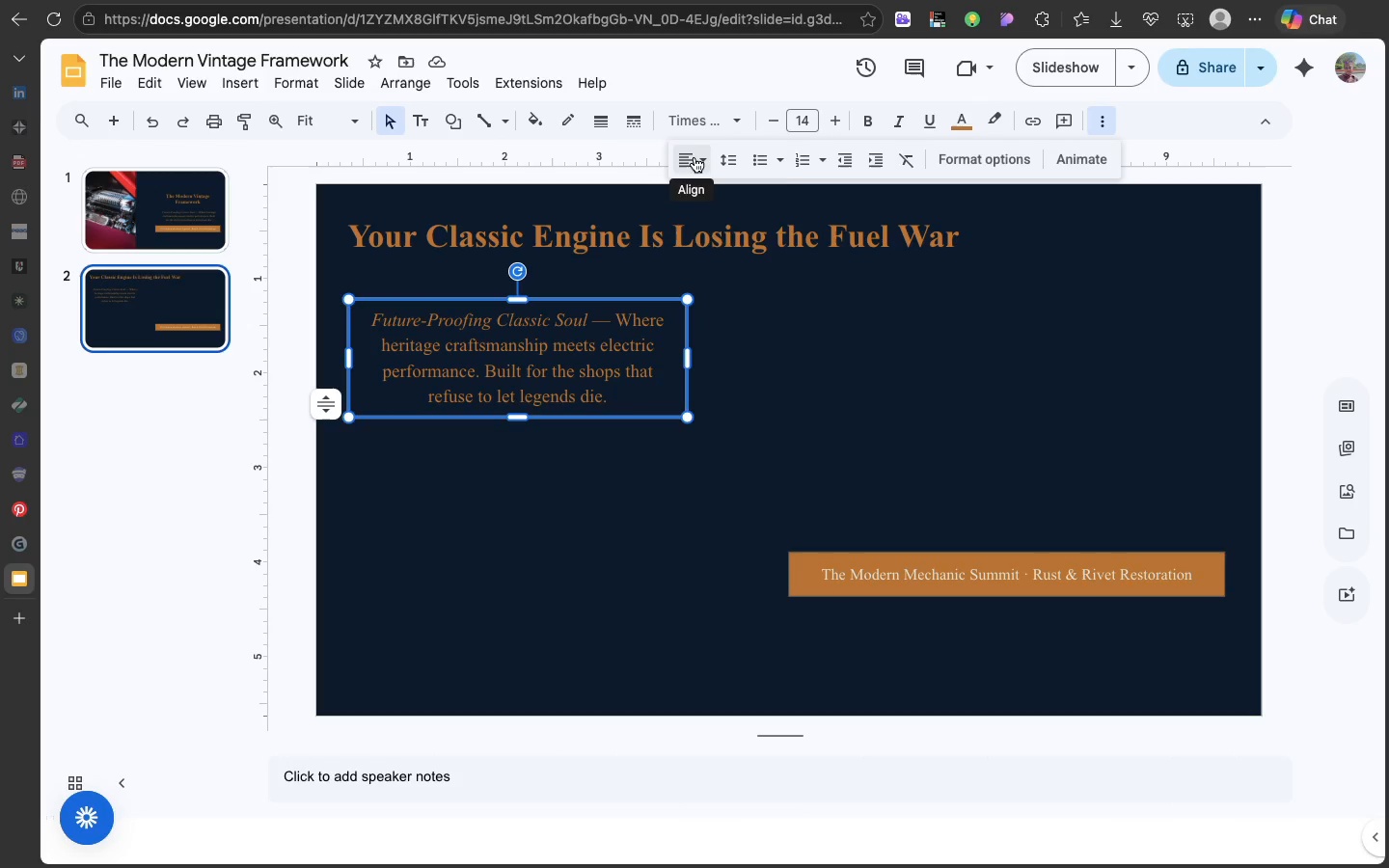 
left_click([694, 157])
 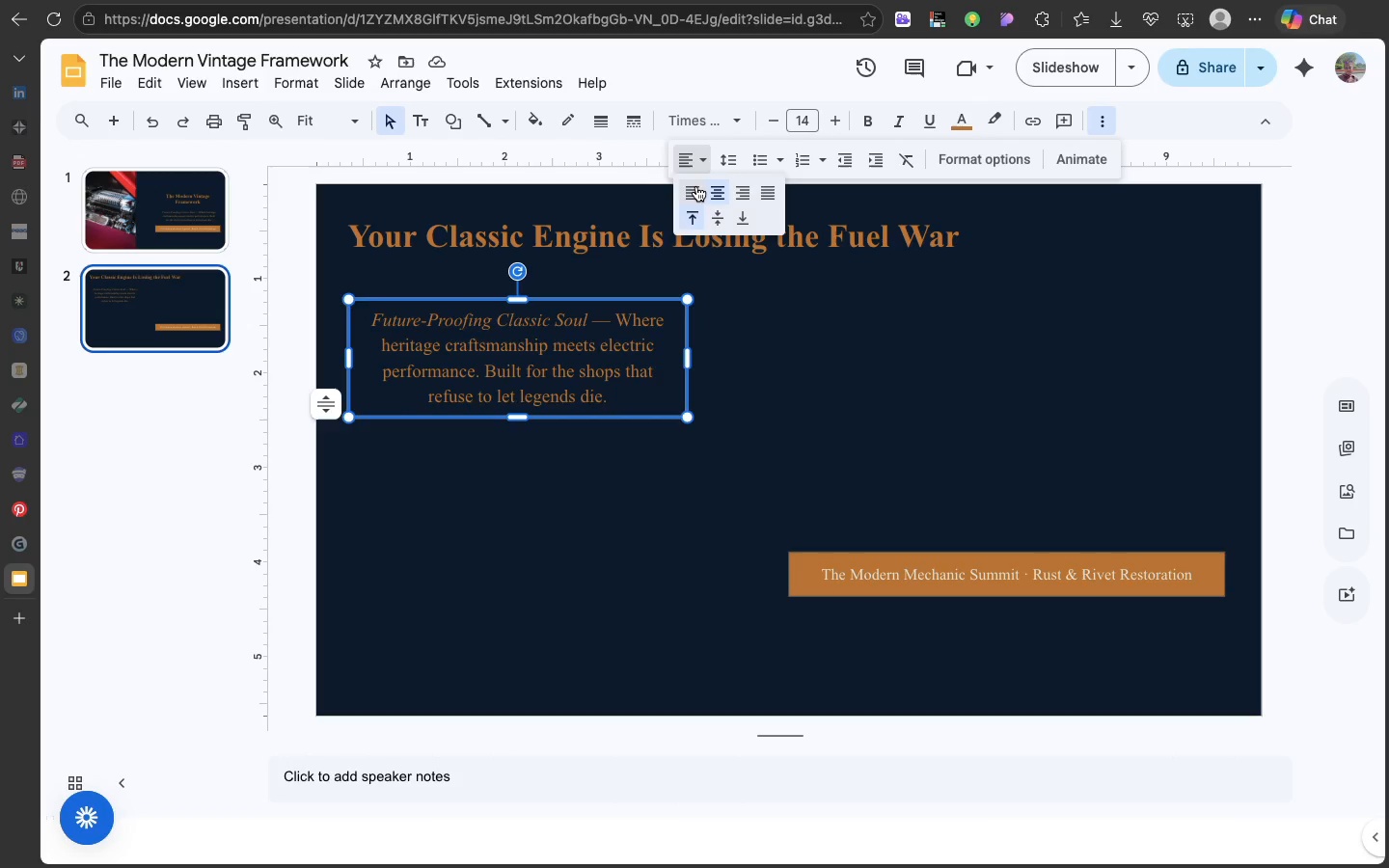 
left_click([696, 186])
 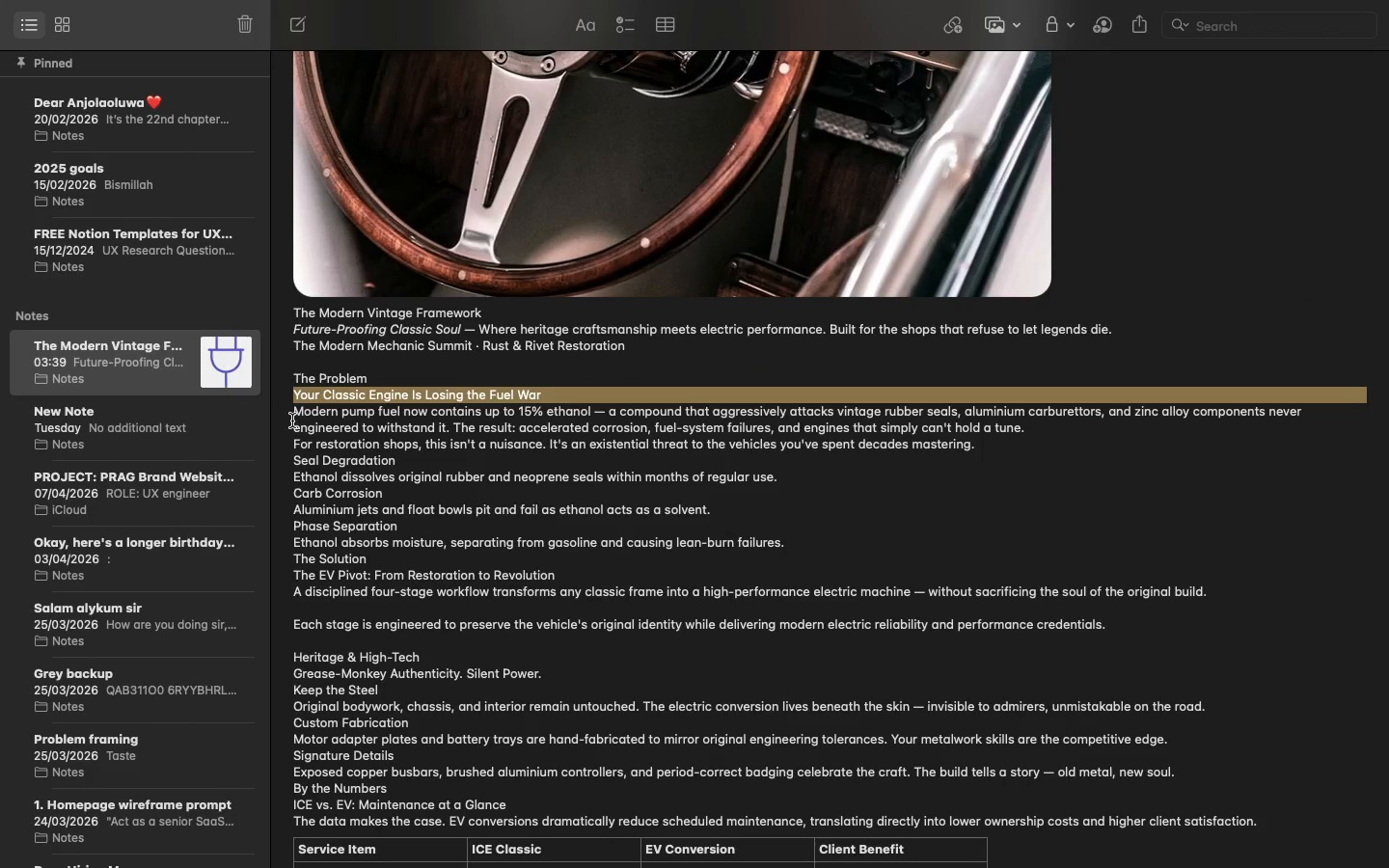 
left_click_drag(start_coordinate=[293, 419], to_coordinate=[597, 408])
 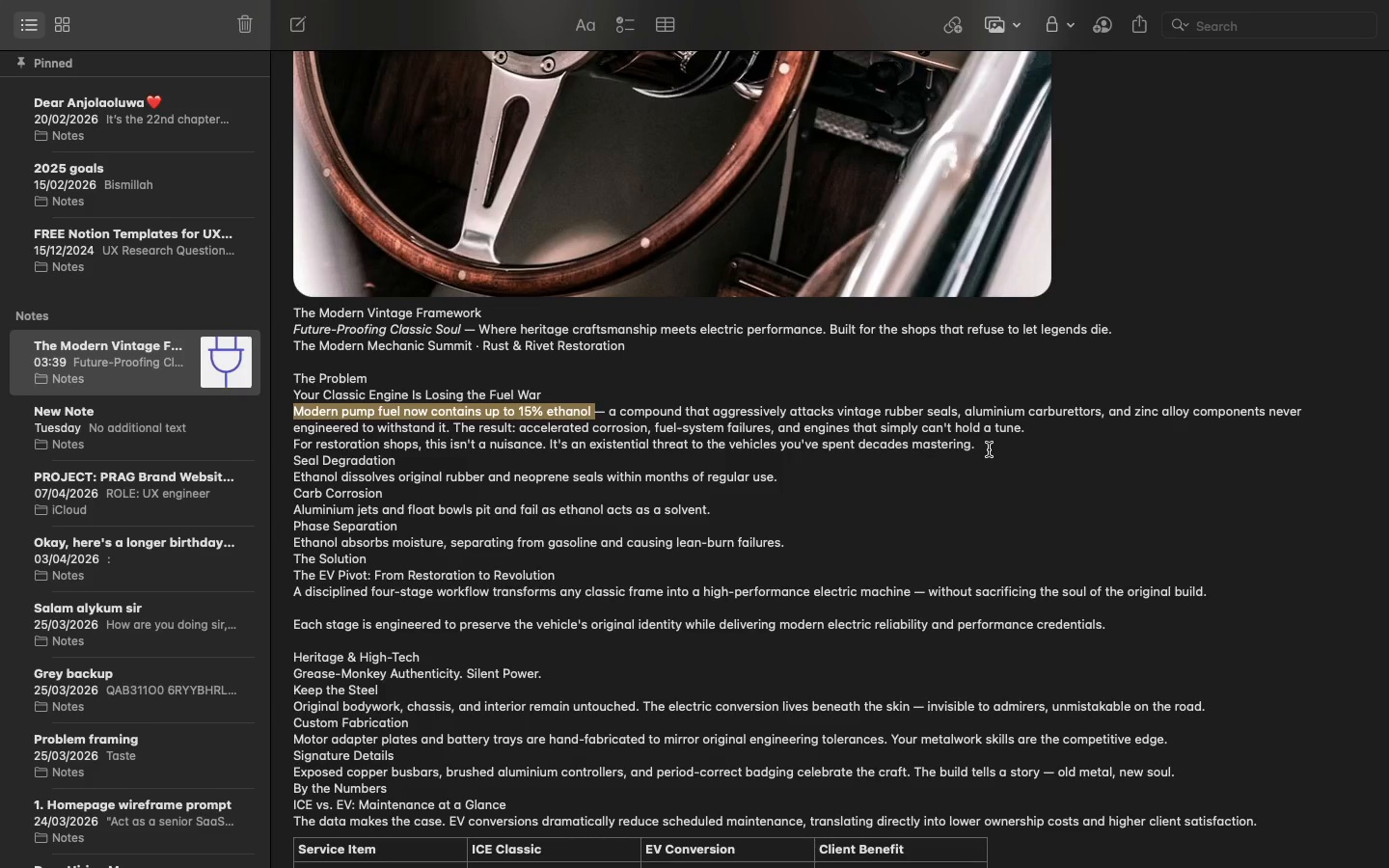 
left_click_drag(start_coordinate=[986, 450], to_coordinate=[294, 414])
 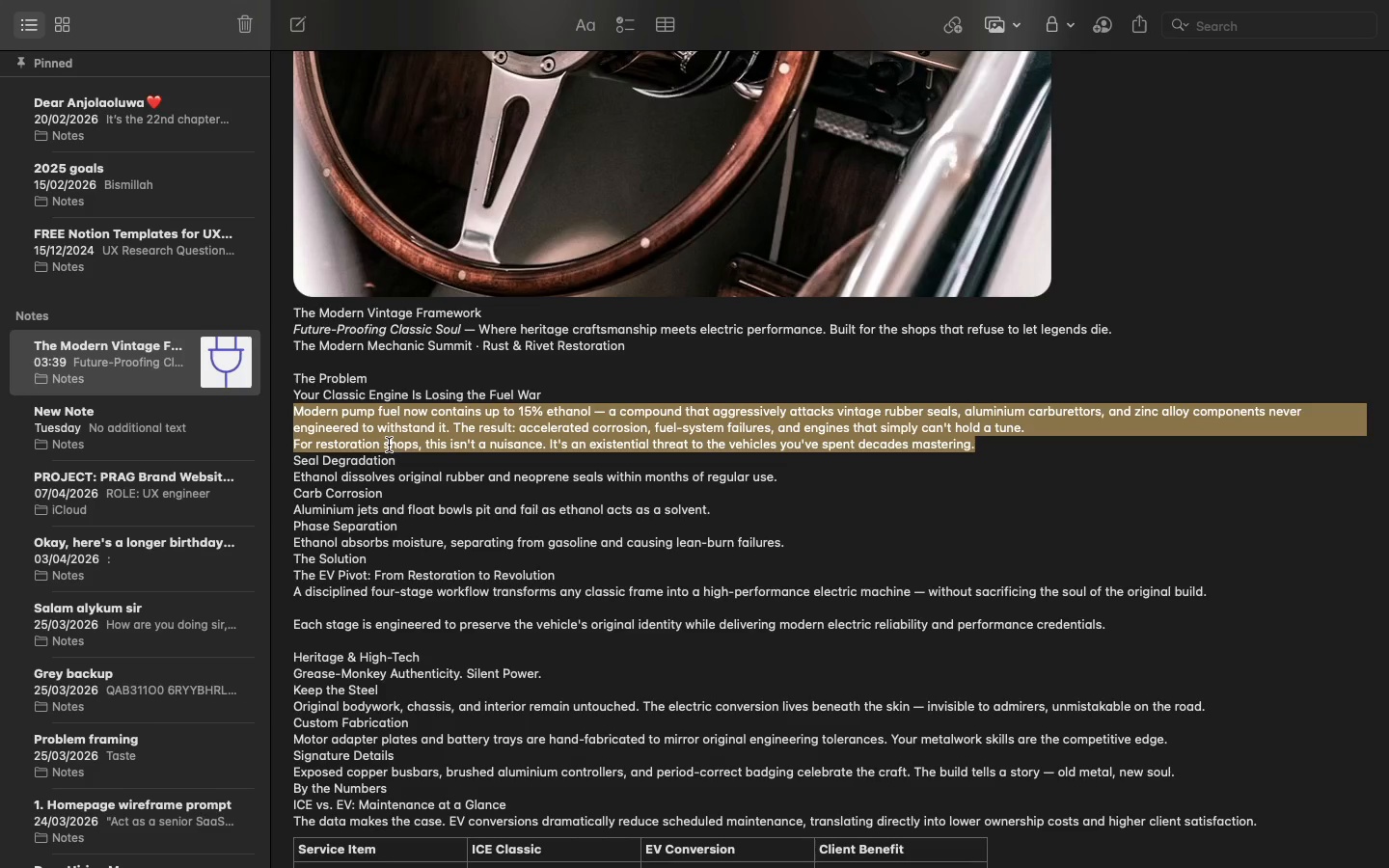 
key(Meta+C)
 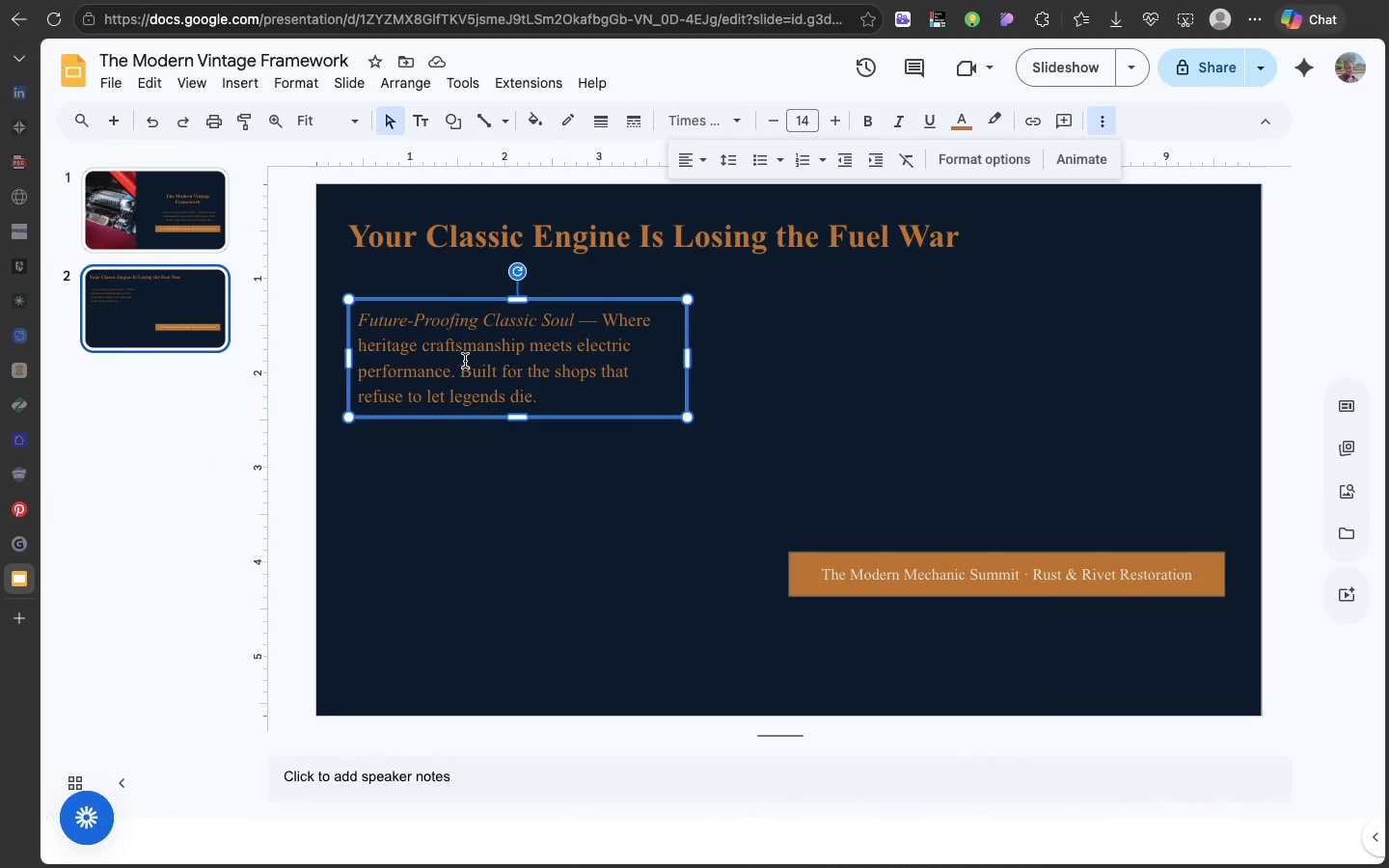 
double_click([465, 361])
 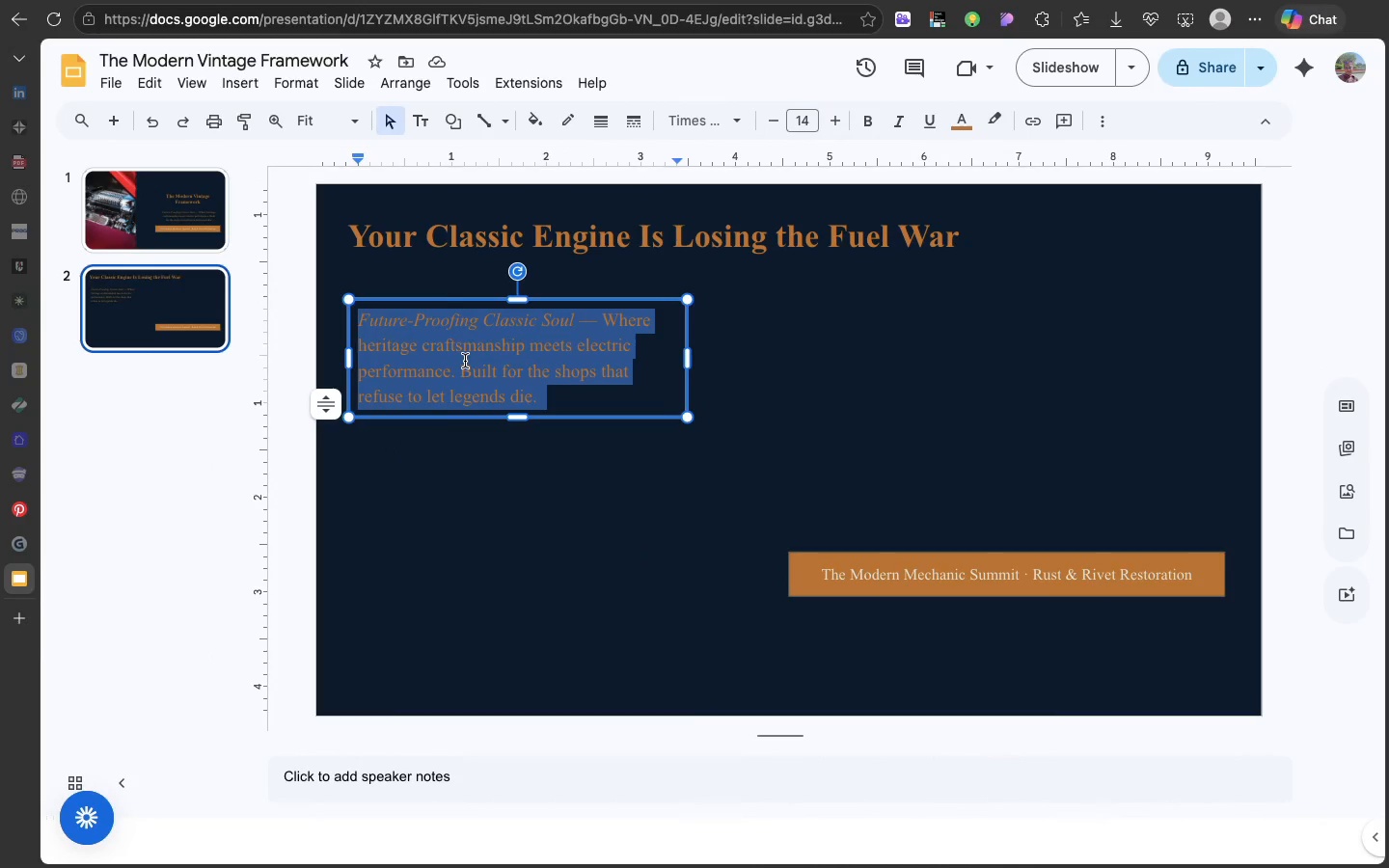 
triple_click([465, 361])
 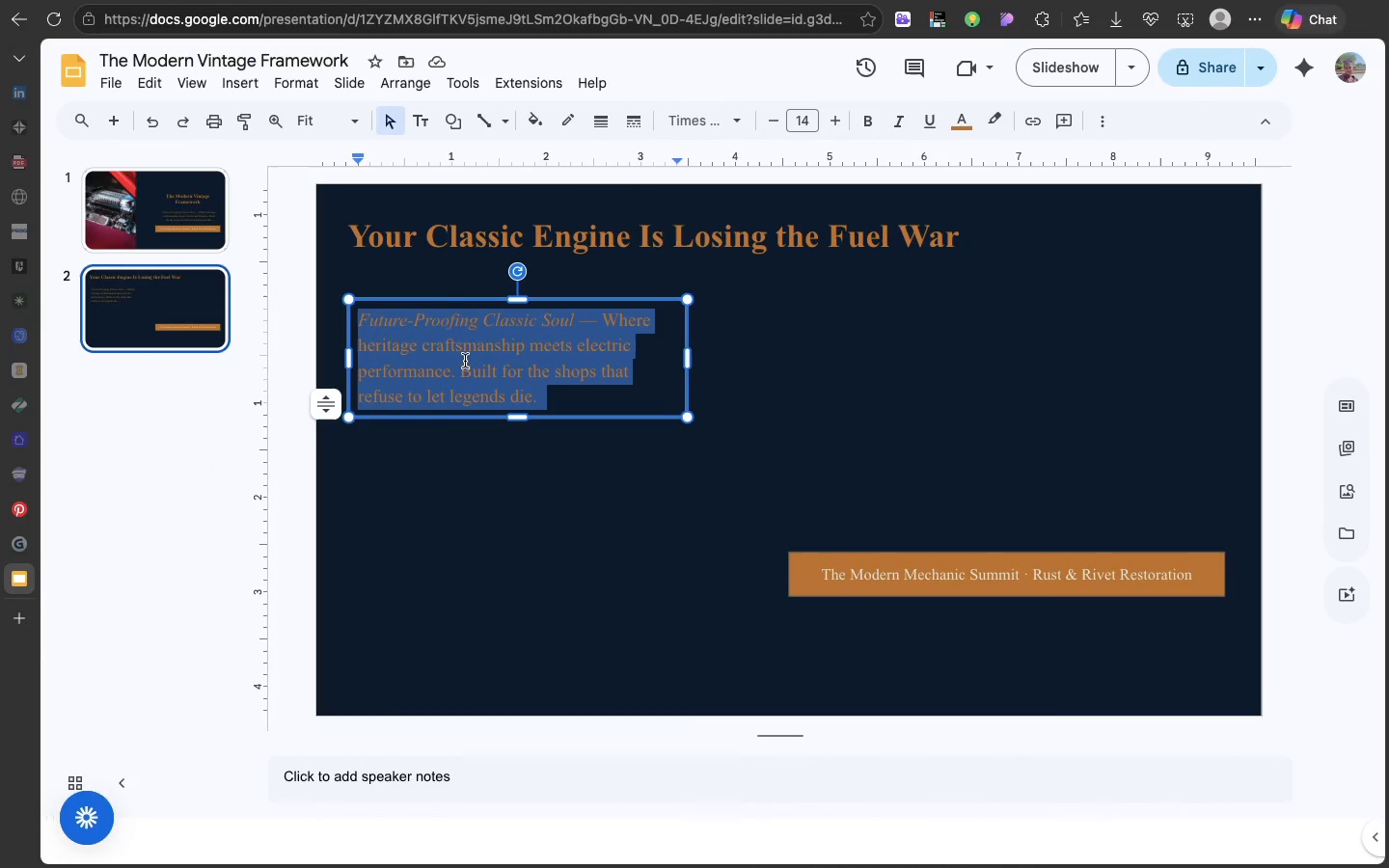 
key(Meta+V)
 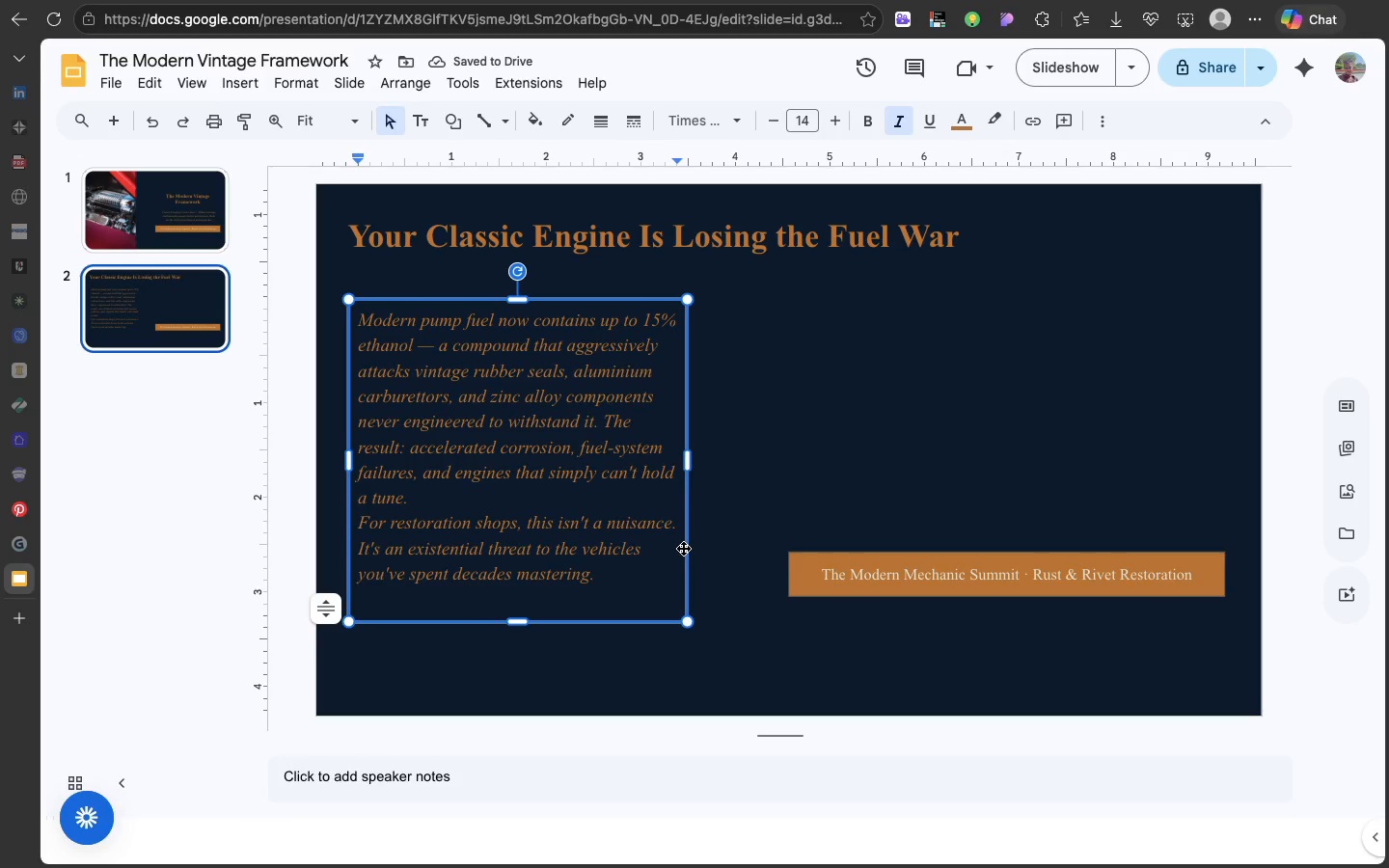 
key(Backspace)
 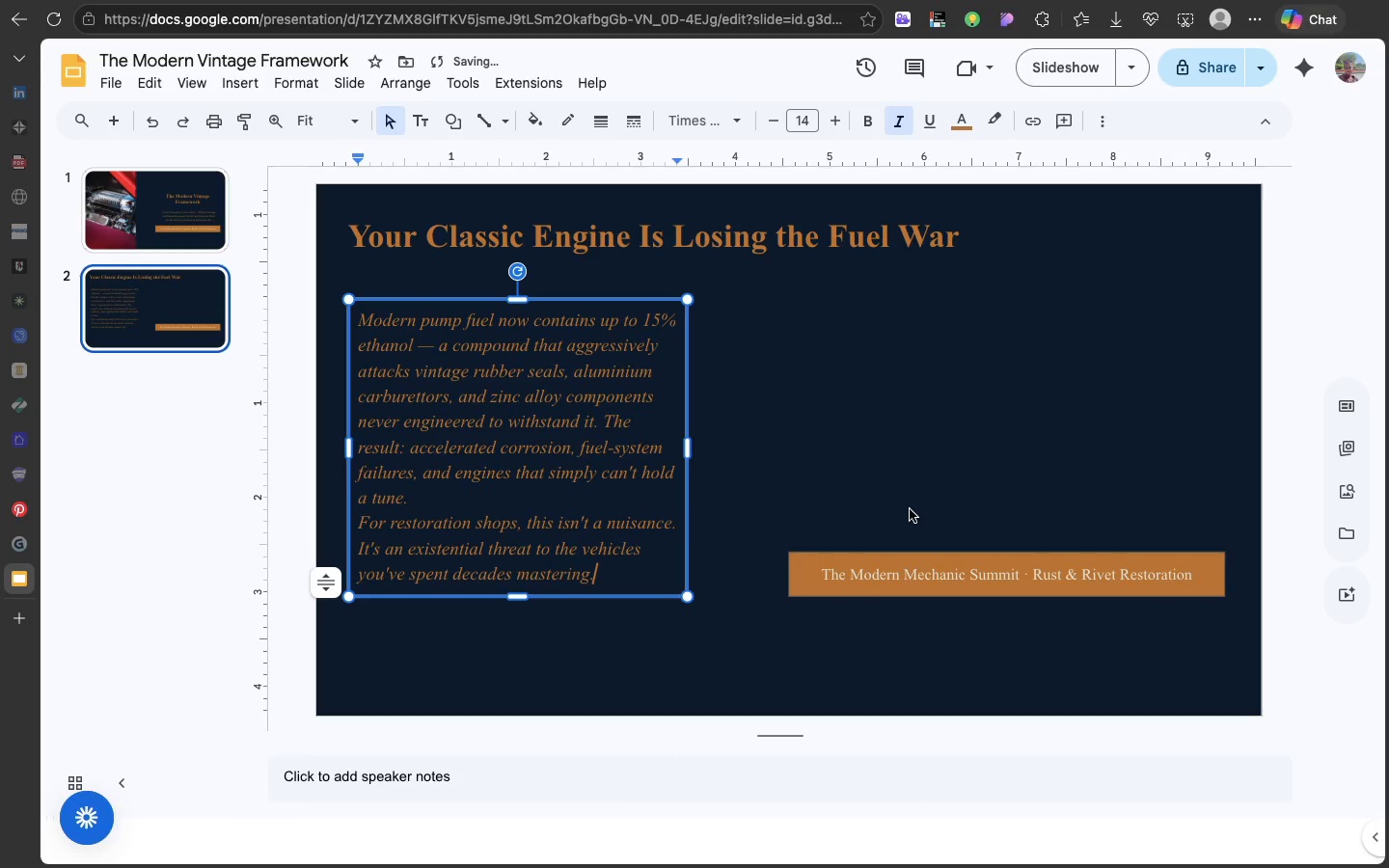 
left_click([910, 509])
 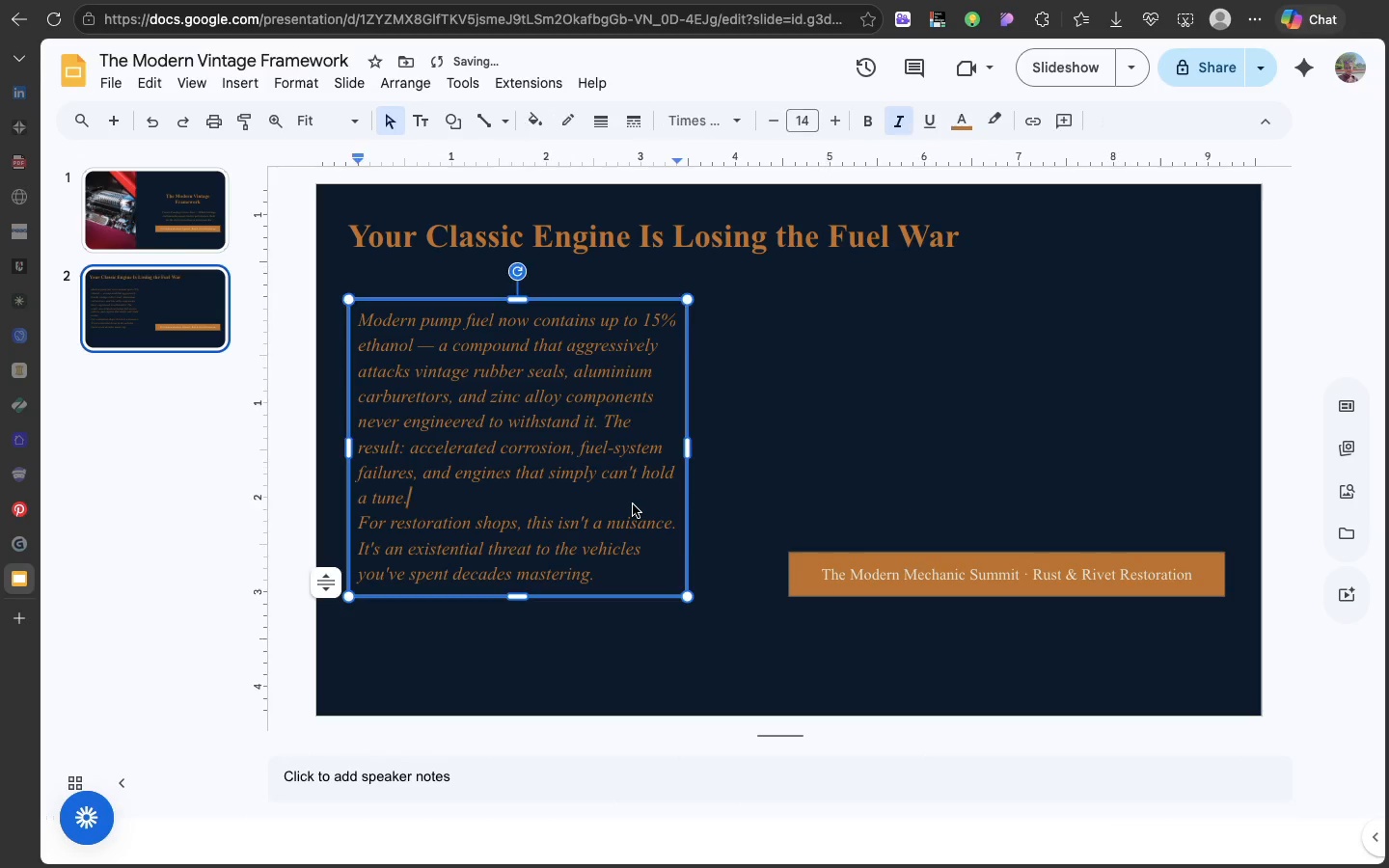 
left_click([633, 504])
 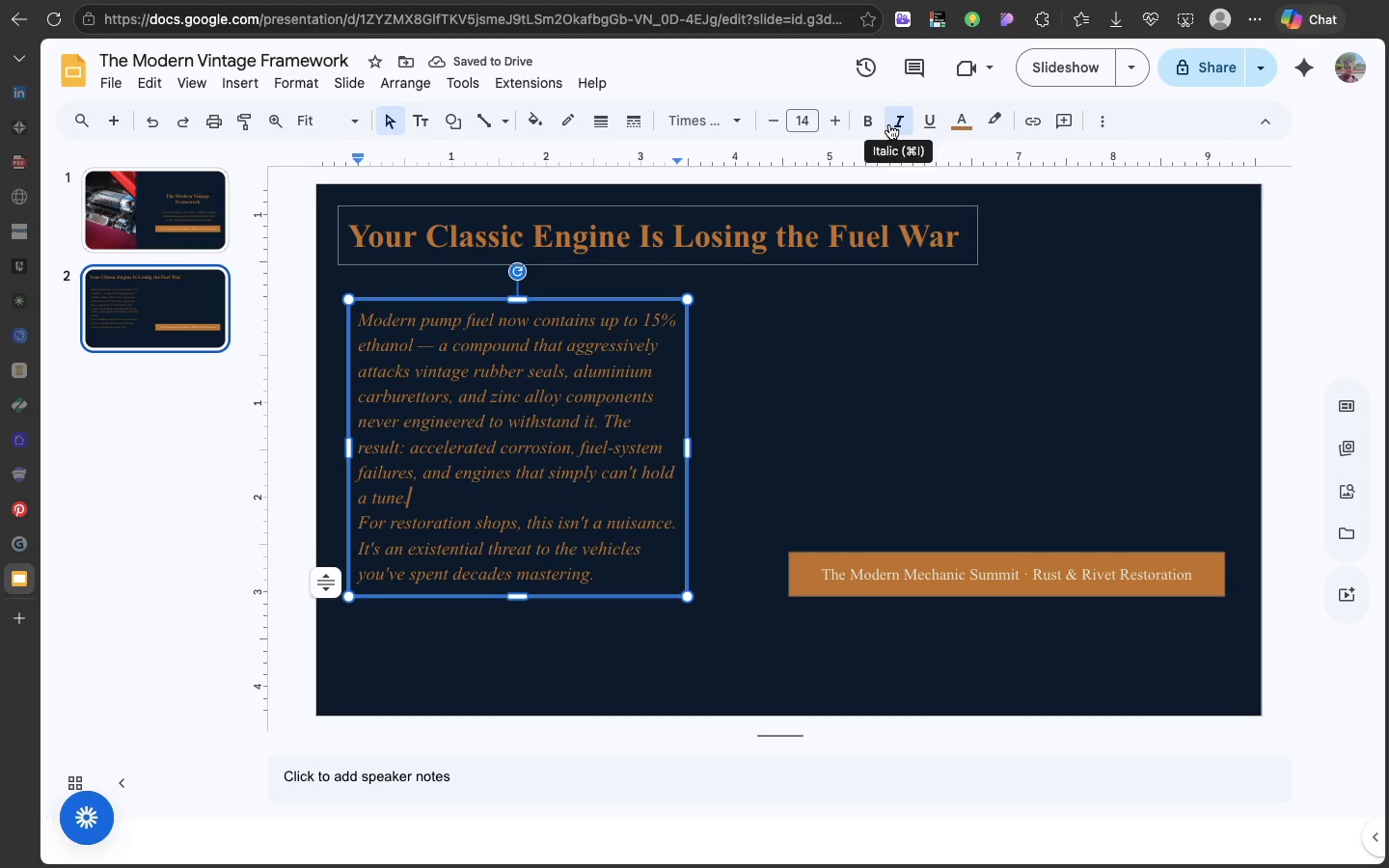 
left_click([889, 124])
 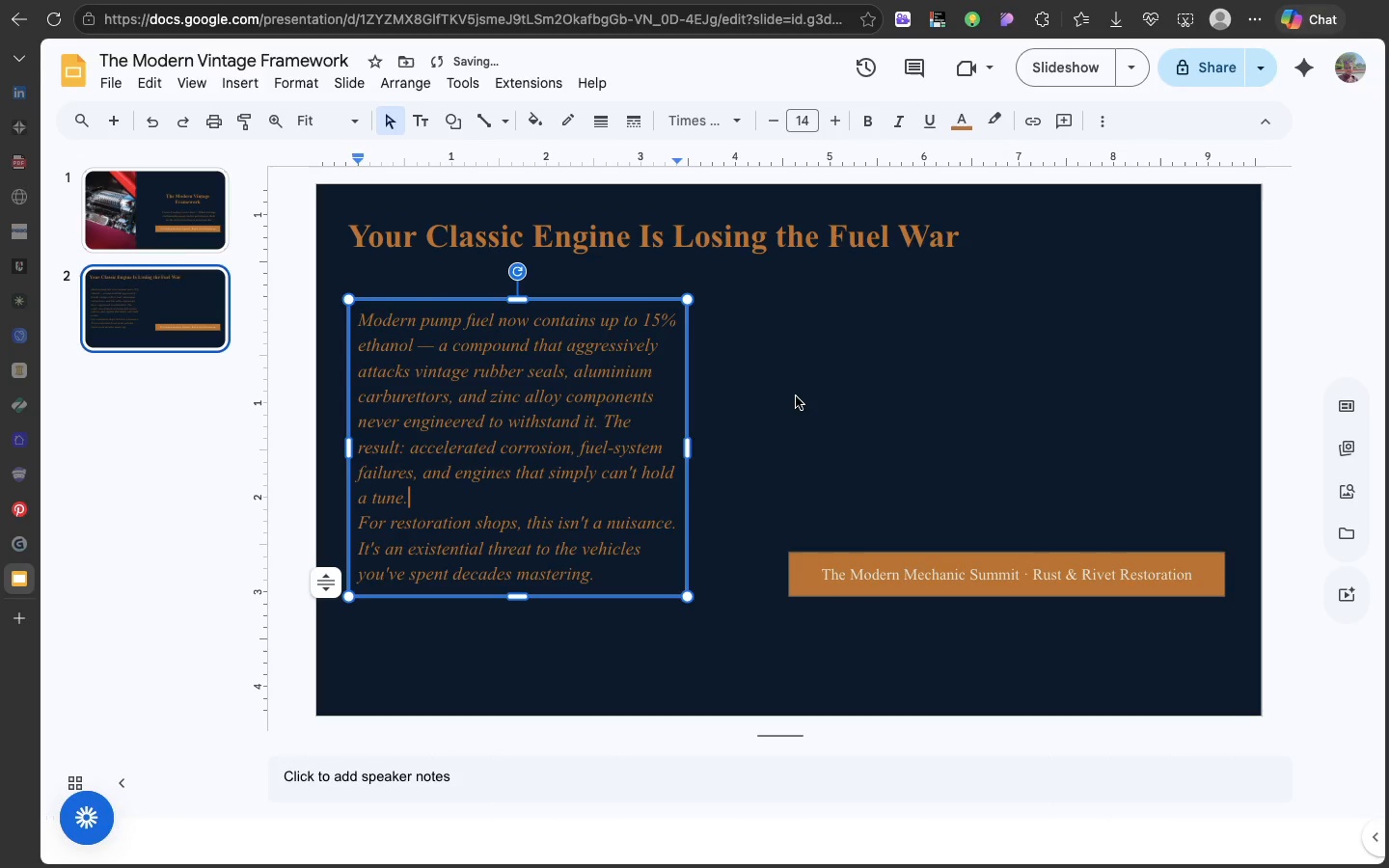 
left_click([796, 396])
 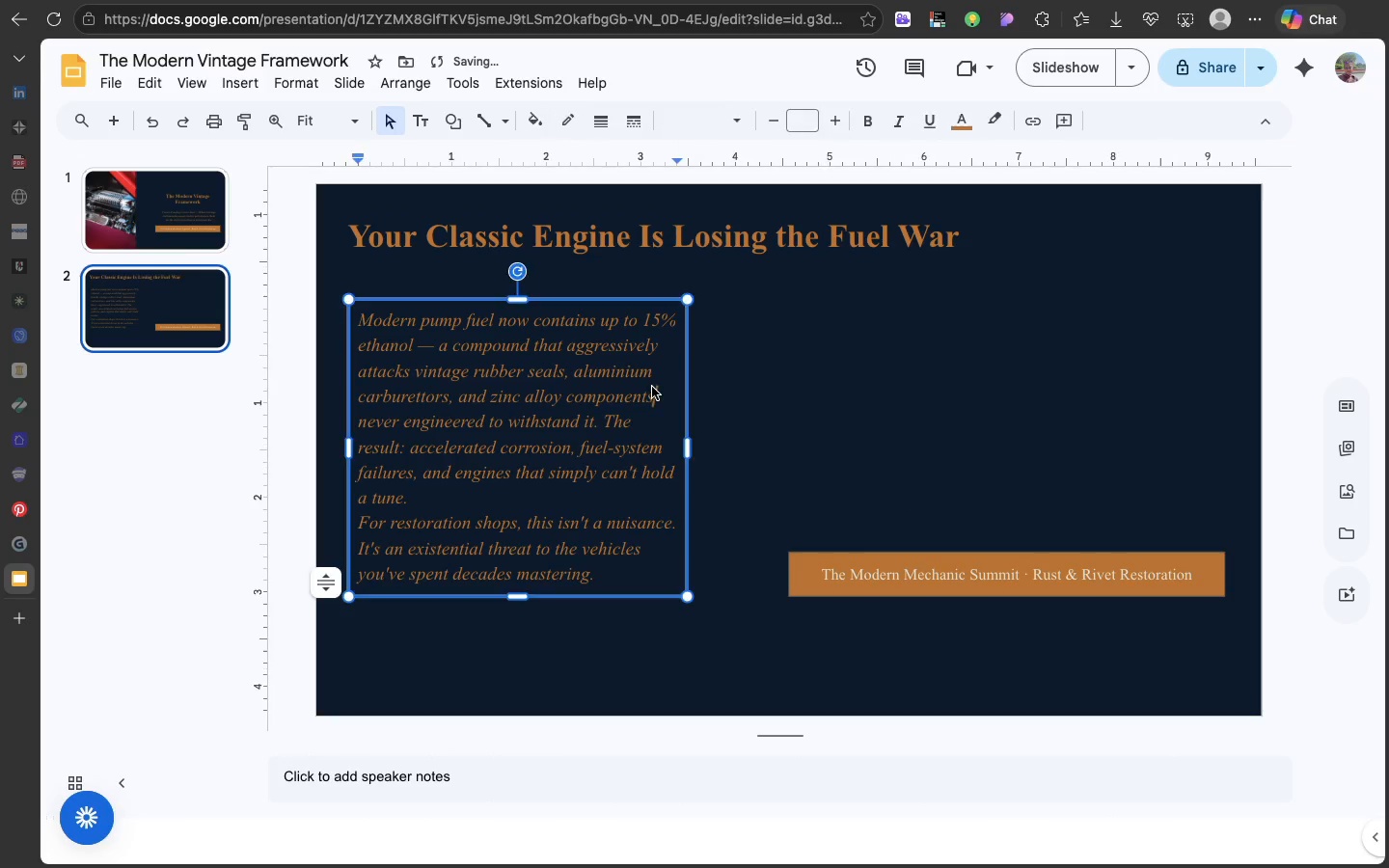 
left_click([652, 387])
 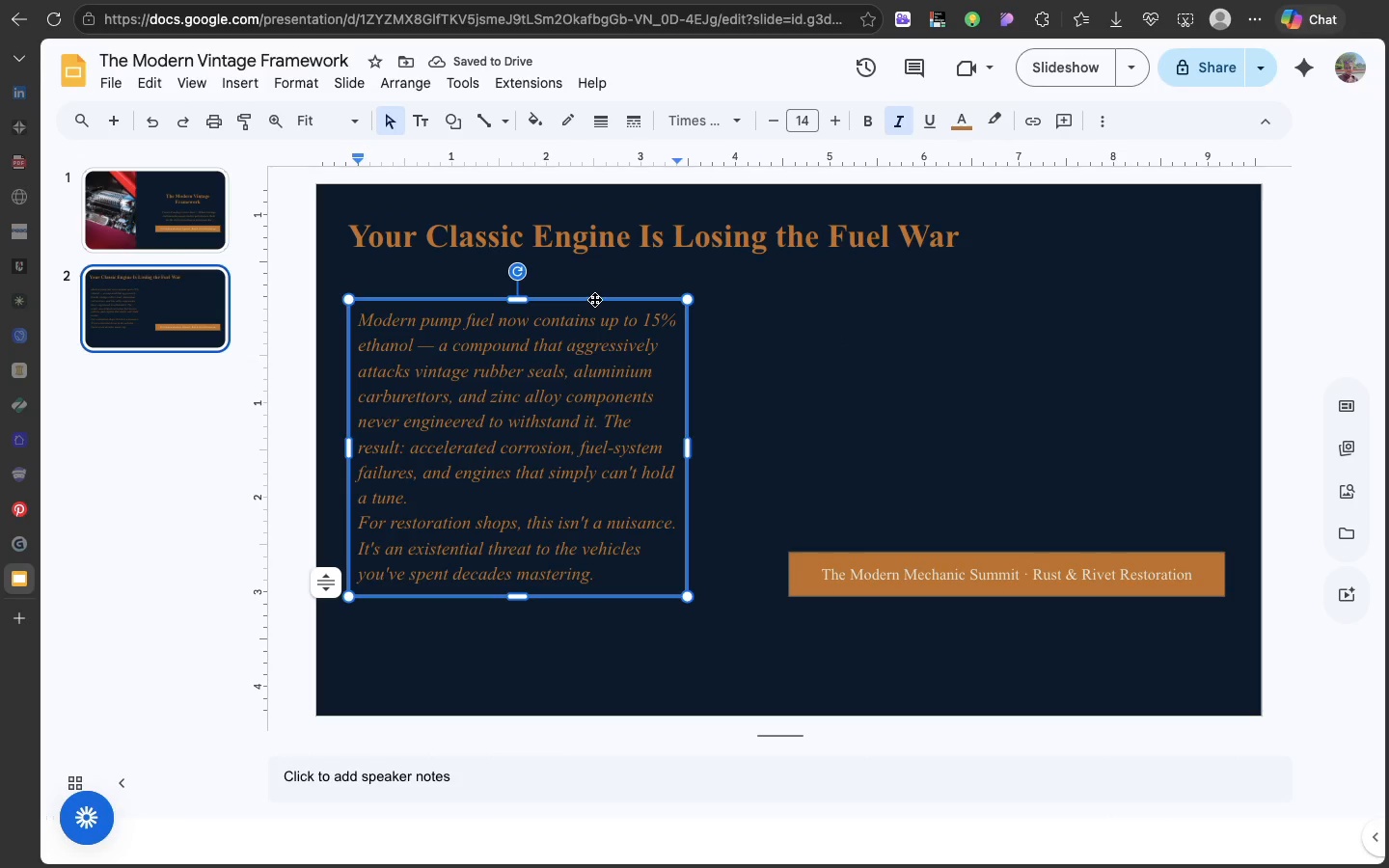 
left_click([594, 299])
 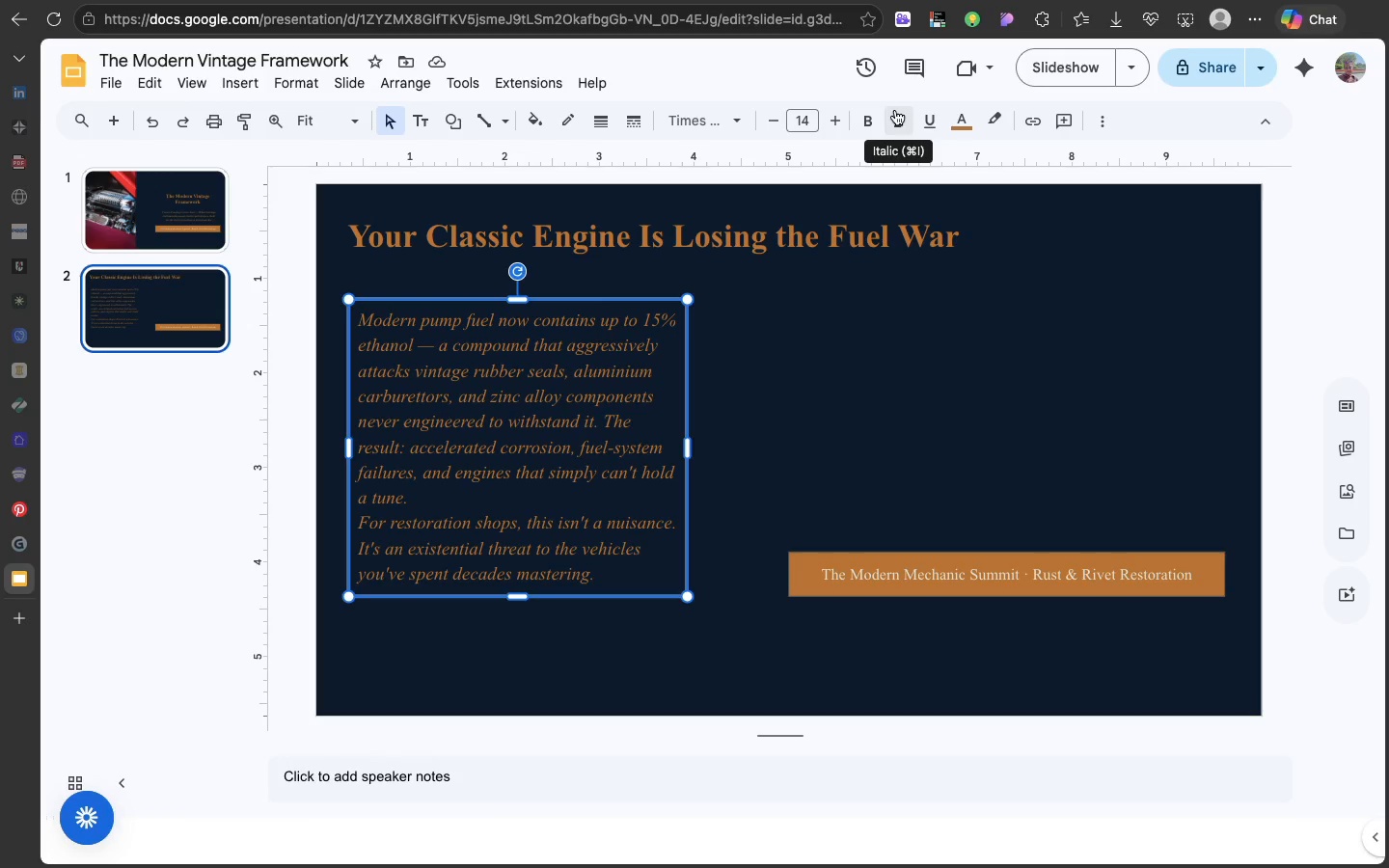 
left_click([895, 110])
 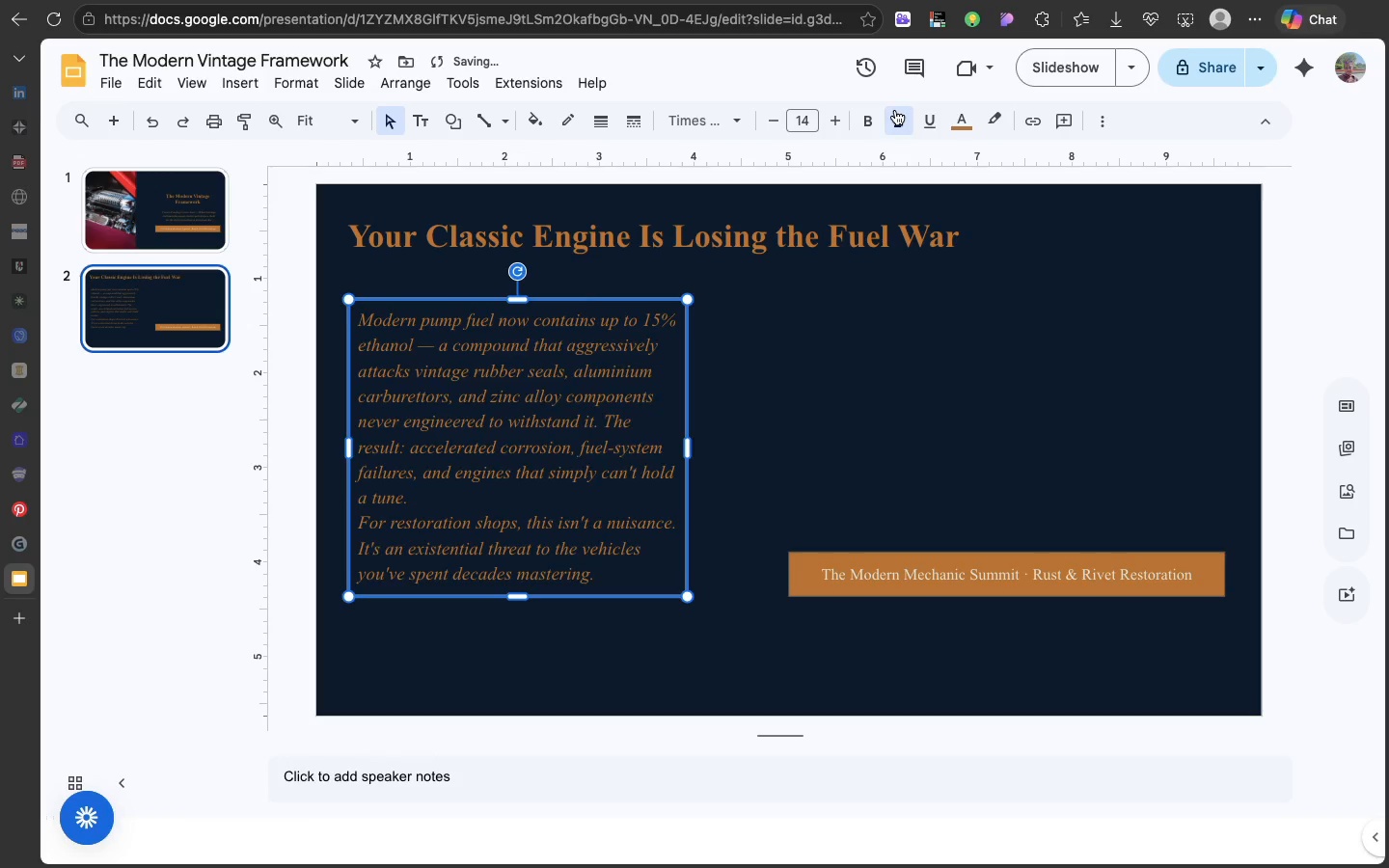 
left_click([895, 110])
 